 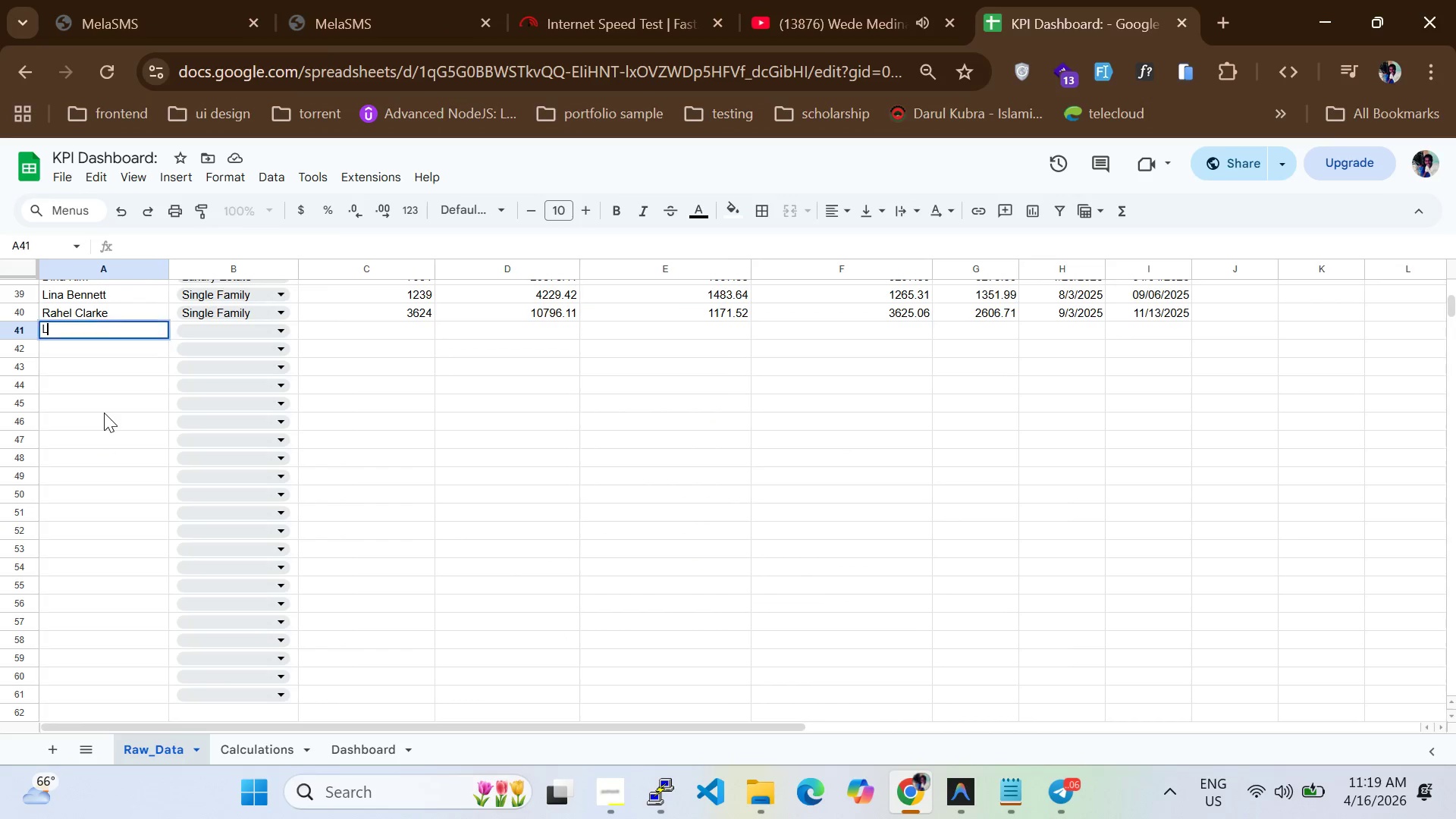 
key(L)
 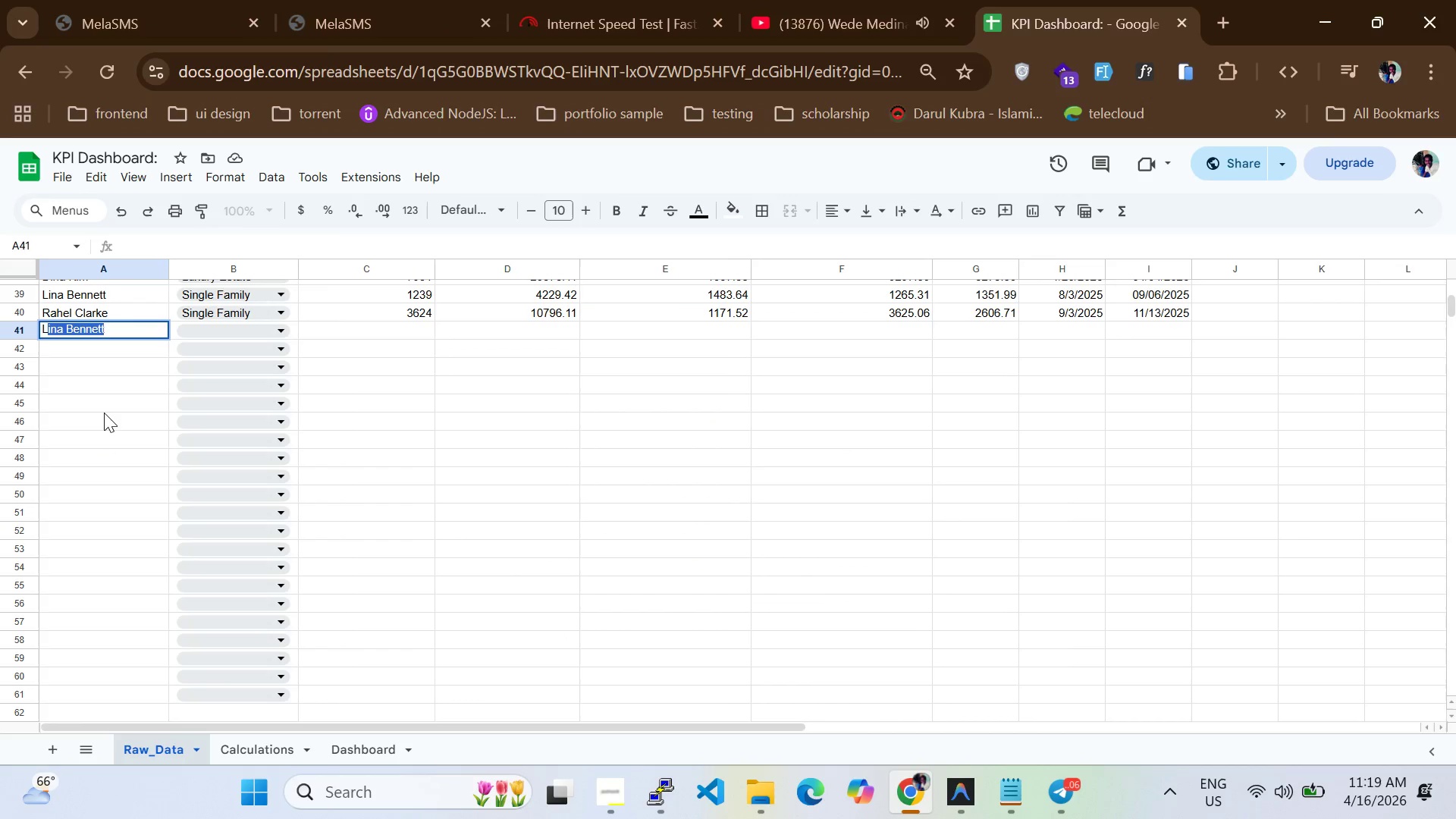 
key(CapsLock)
 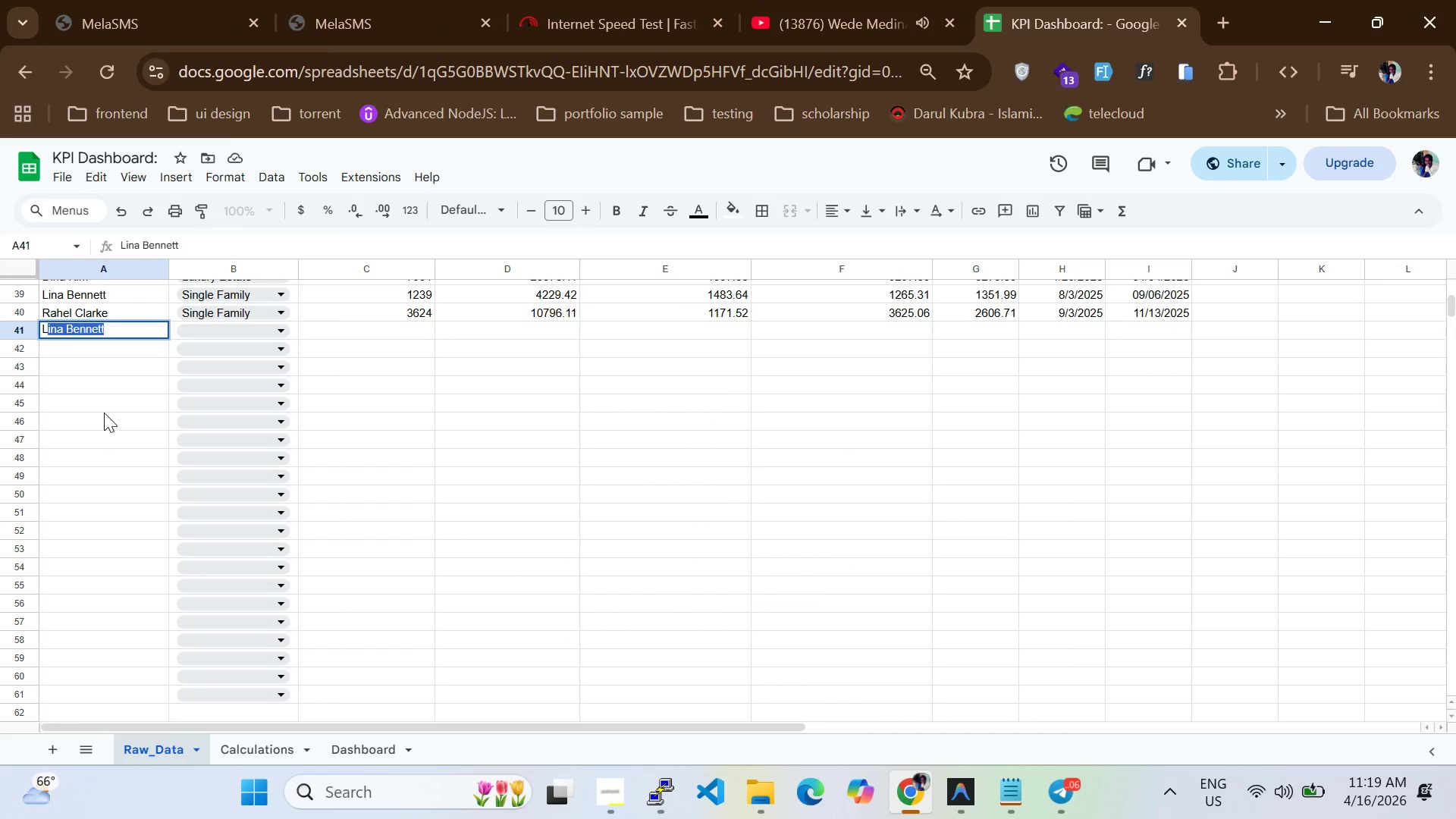 
key(Tab)
 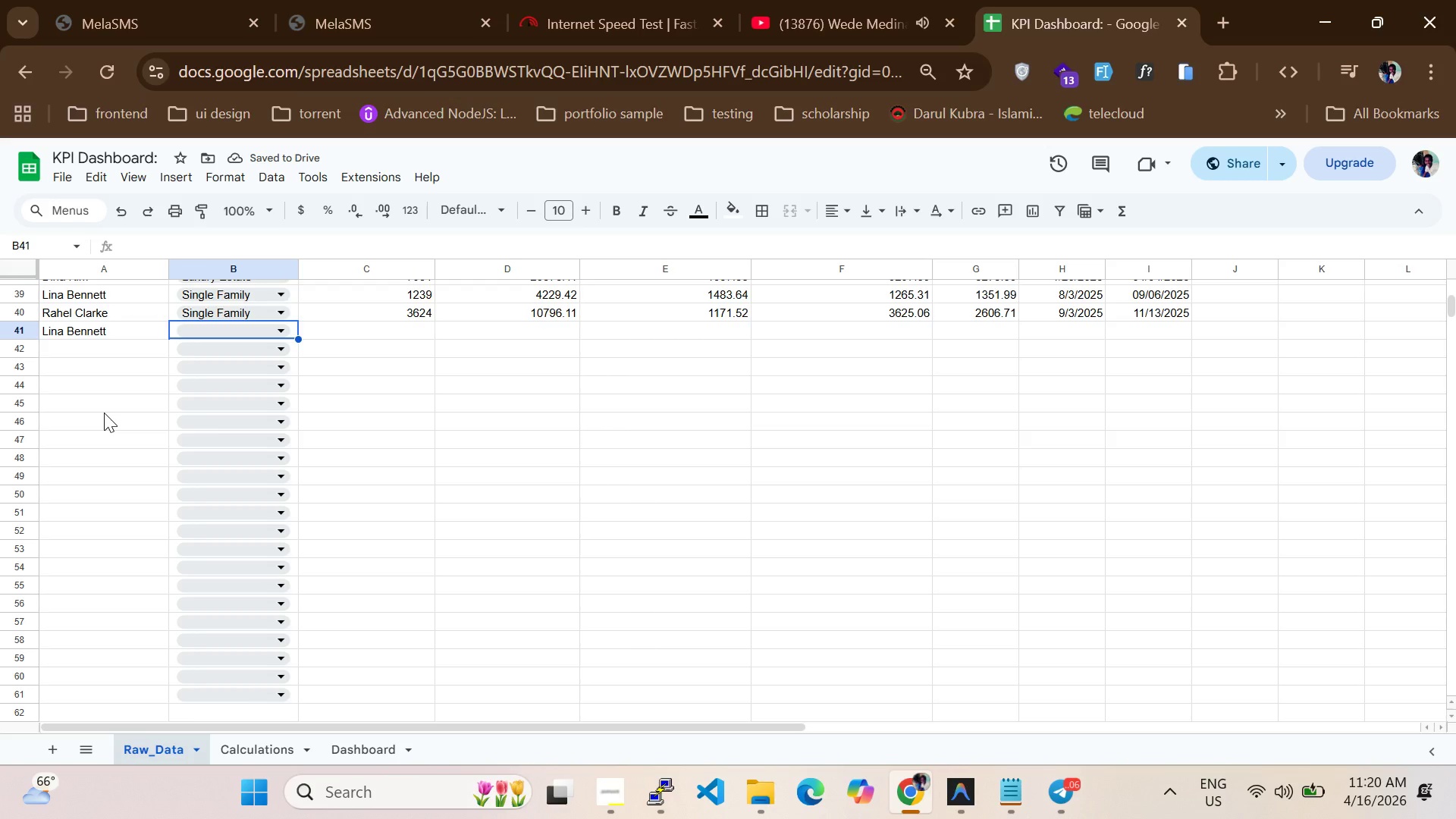 
wait(5.5)
 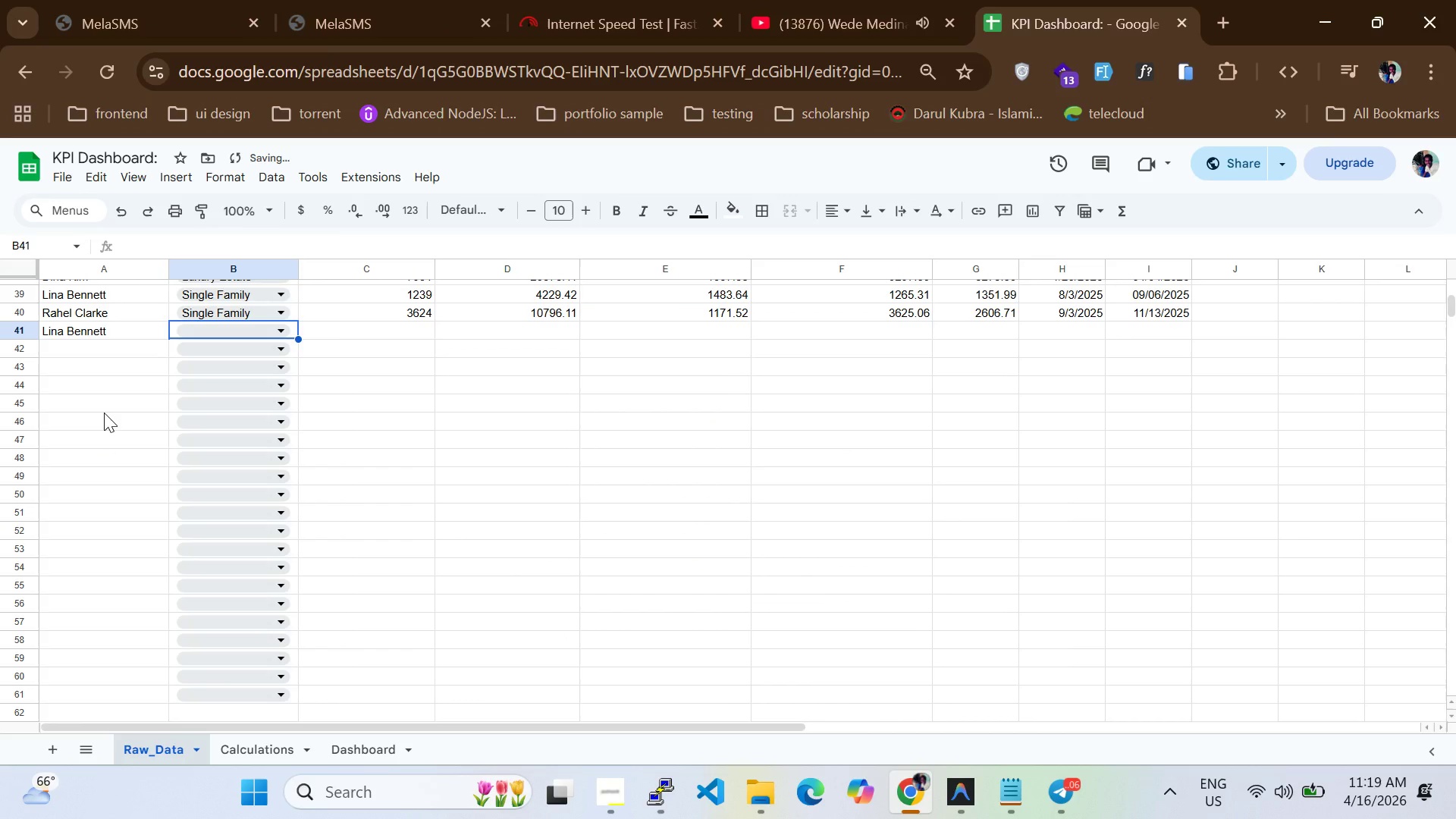 
left_click([215, 337])
 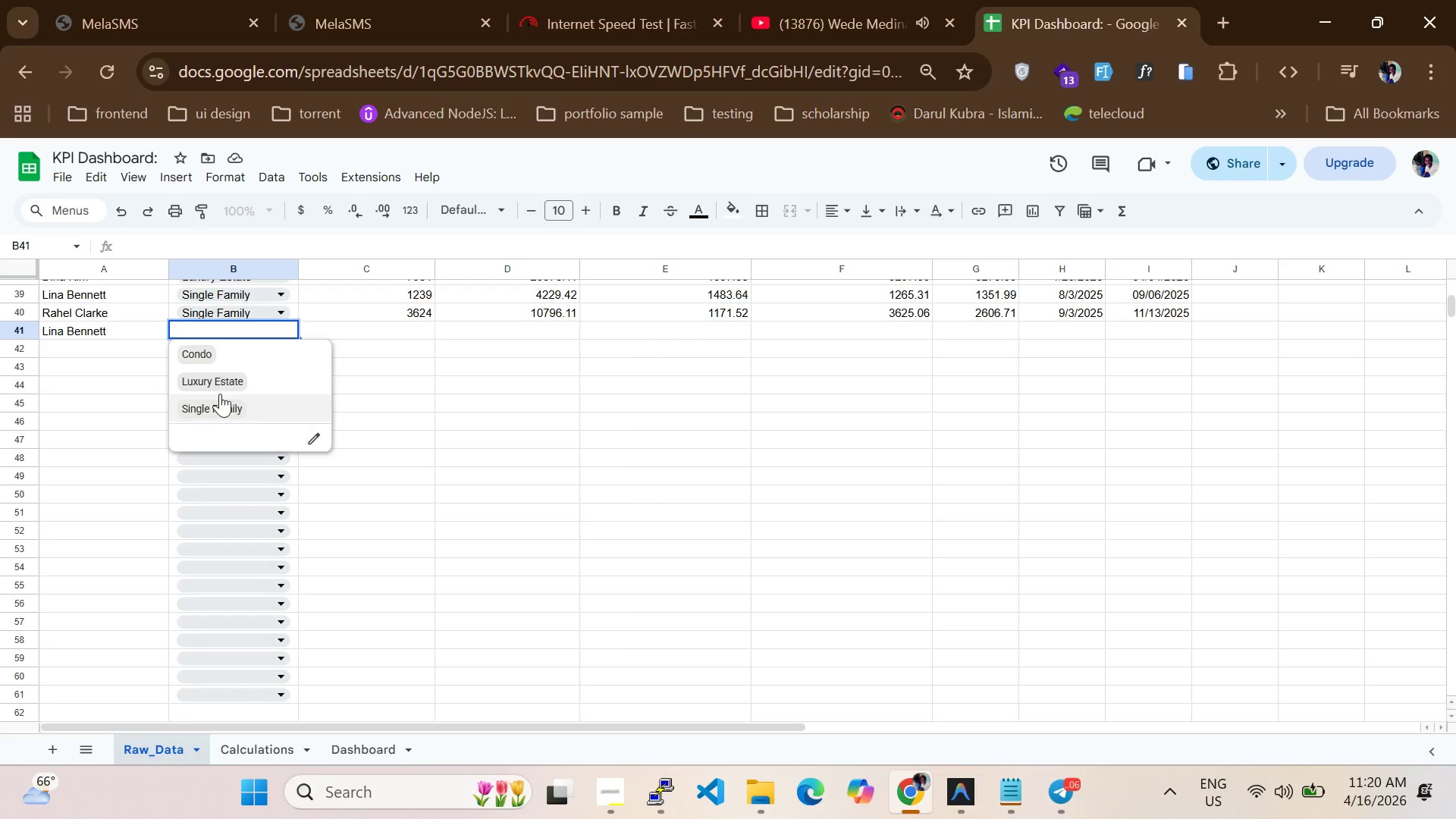 
left_click([220, 394])
 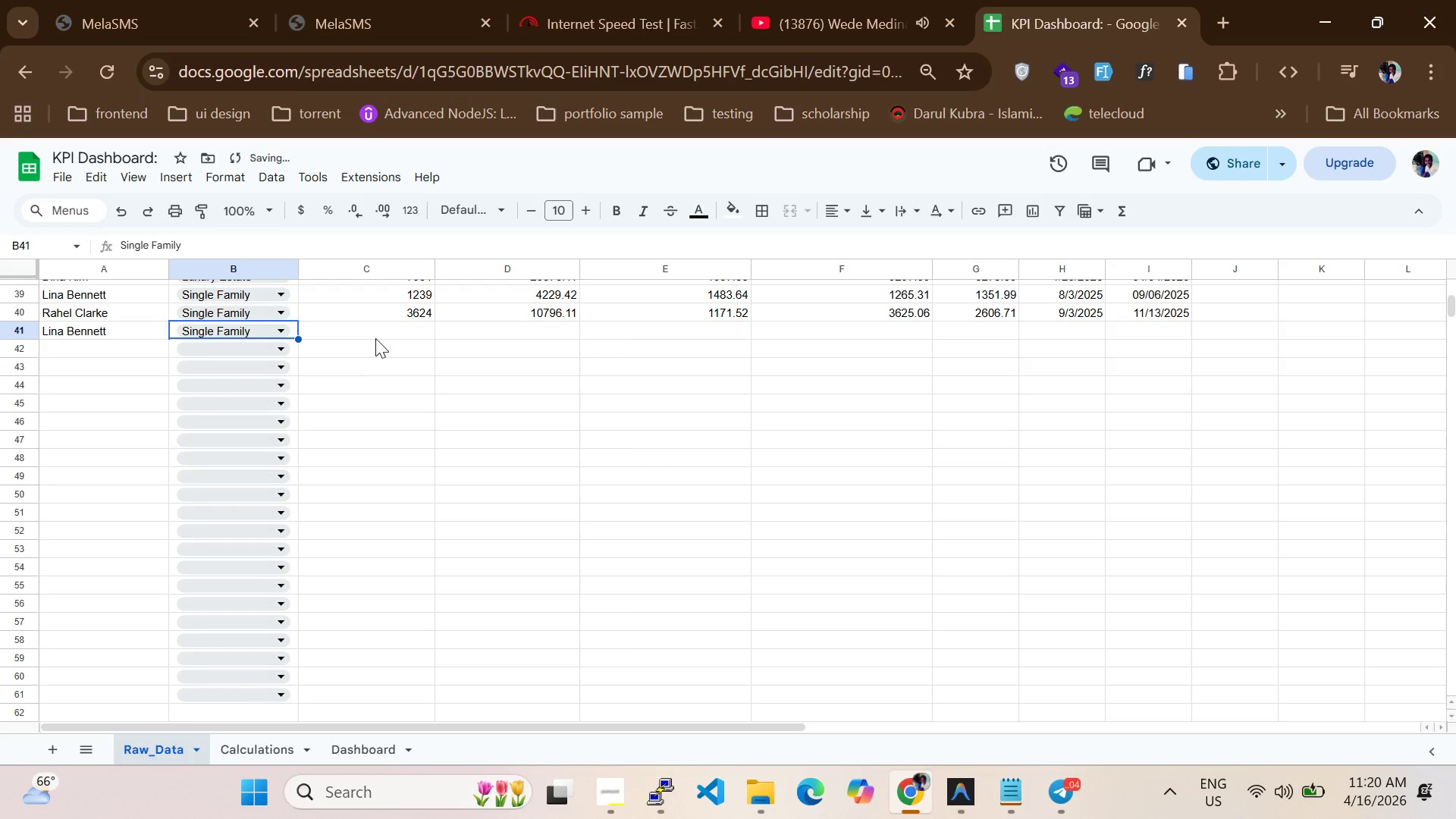 
left_click([375, 331])
 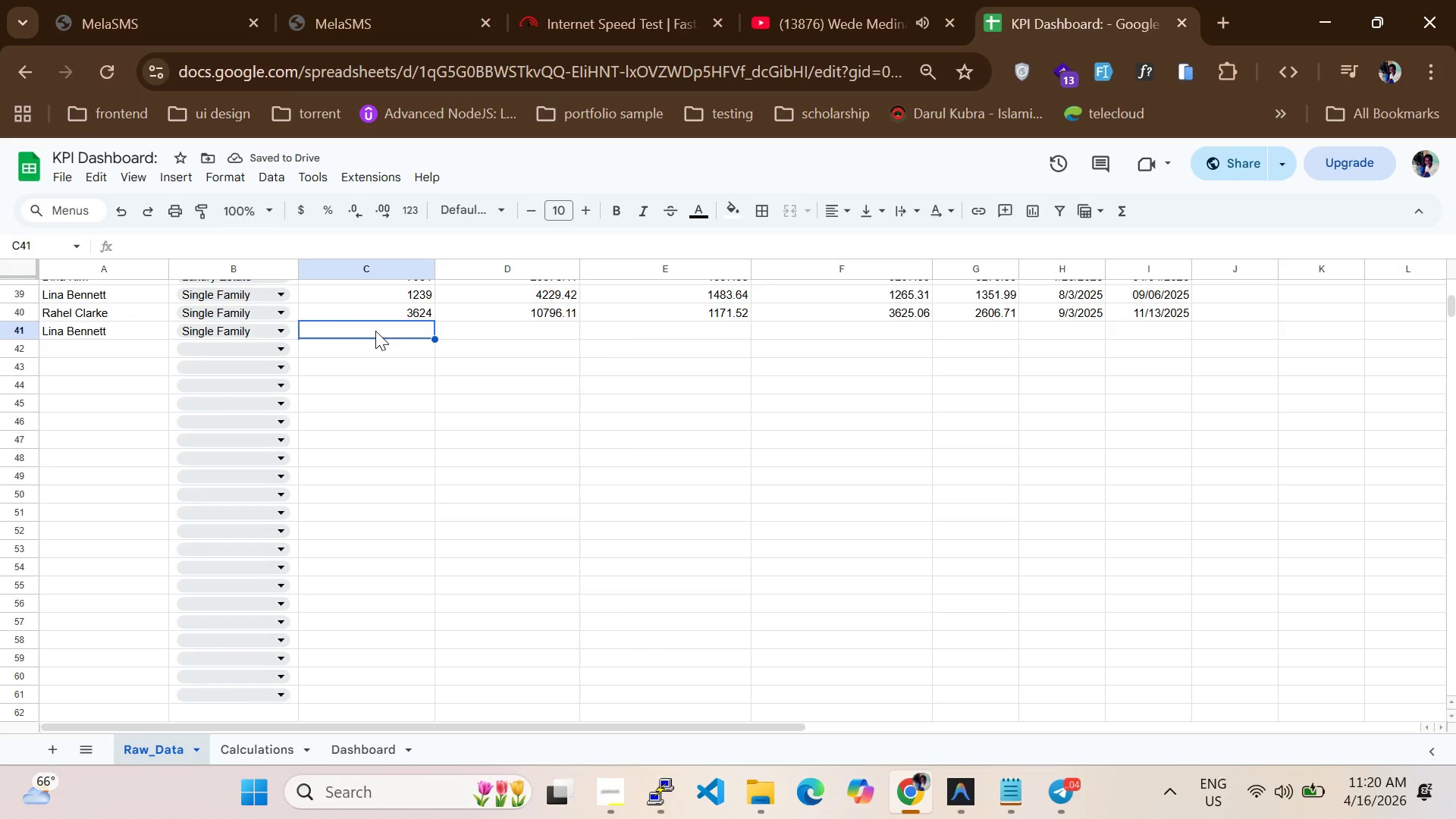 
type(2993)
 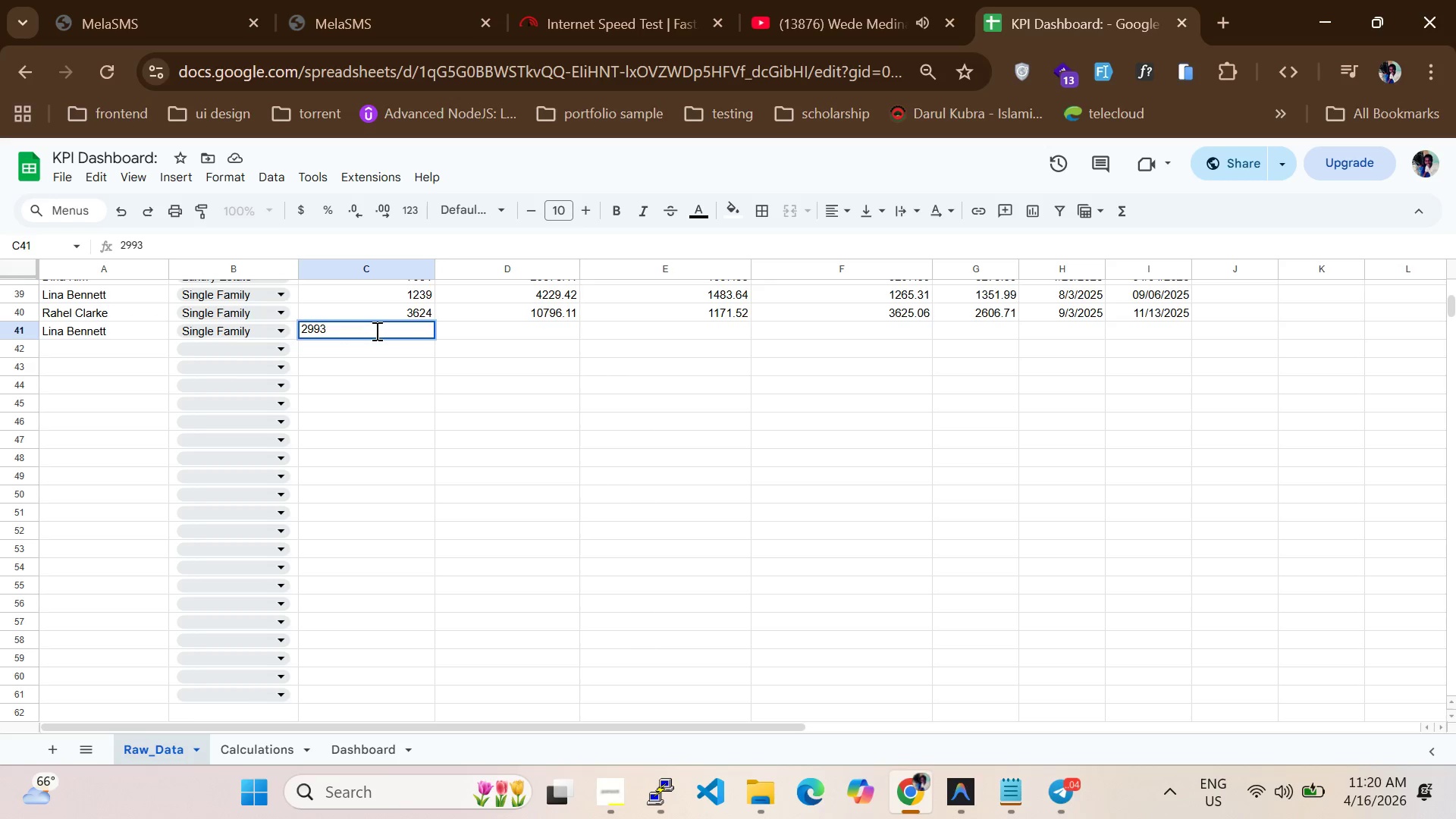 
key(Enter)
 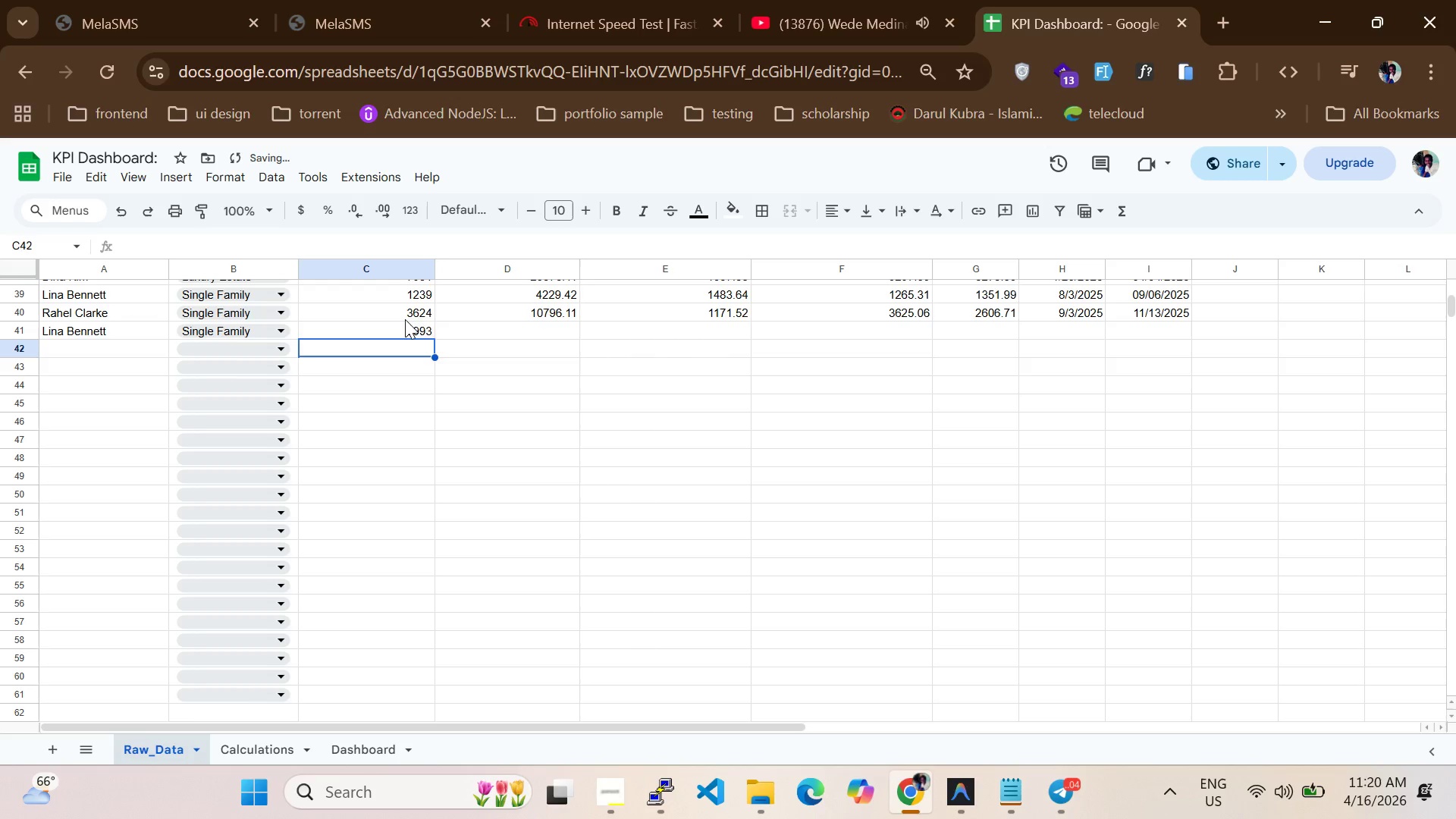 
left_click([481, 329])
 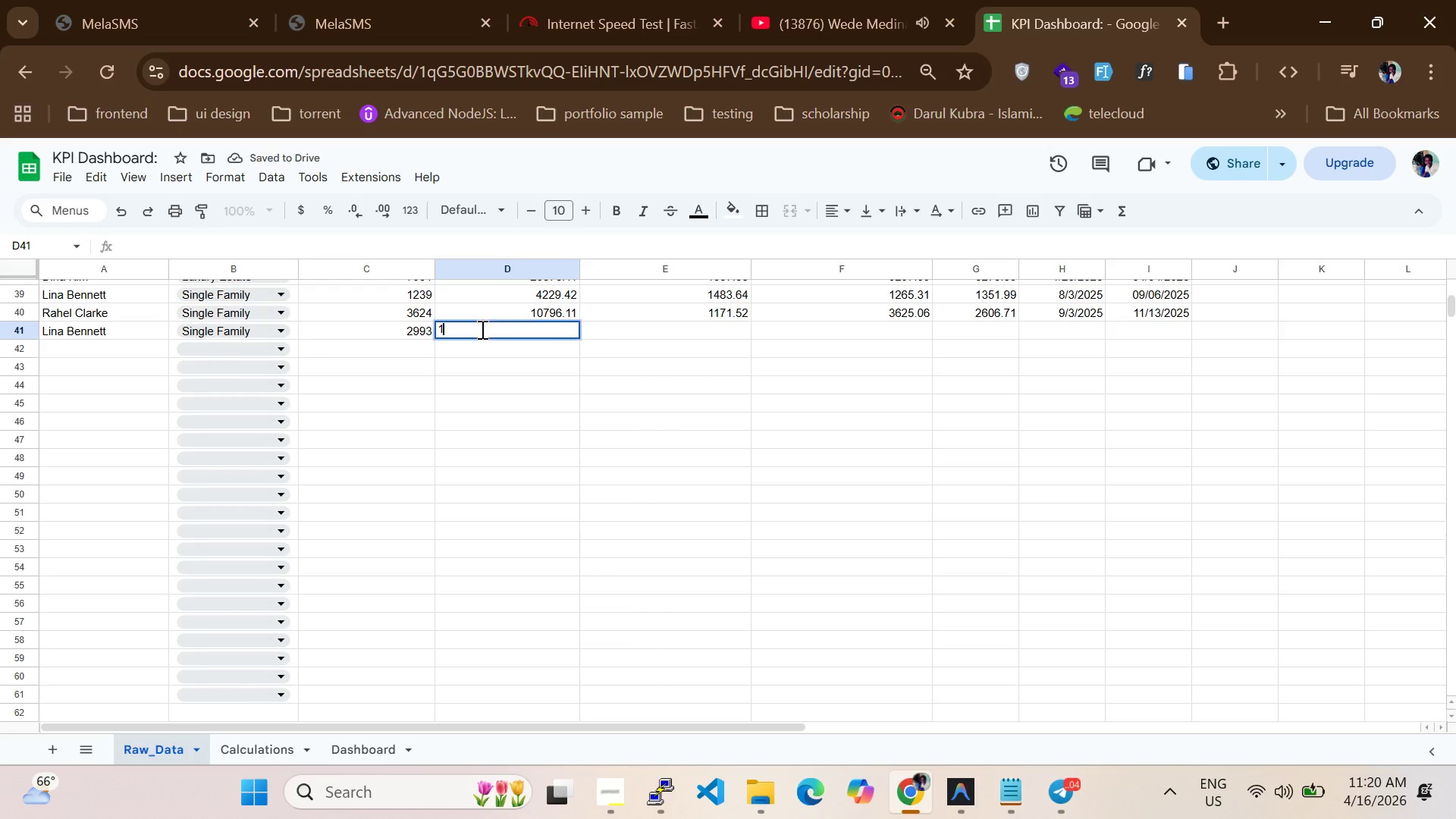 
type(10)
 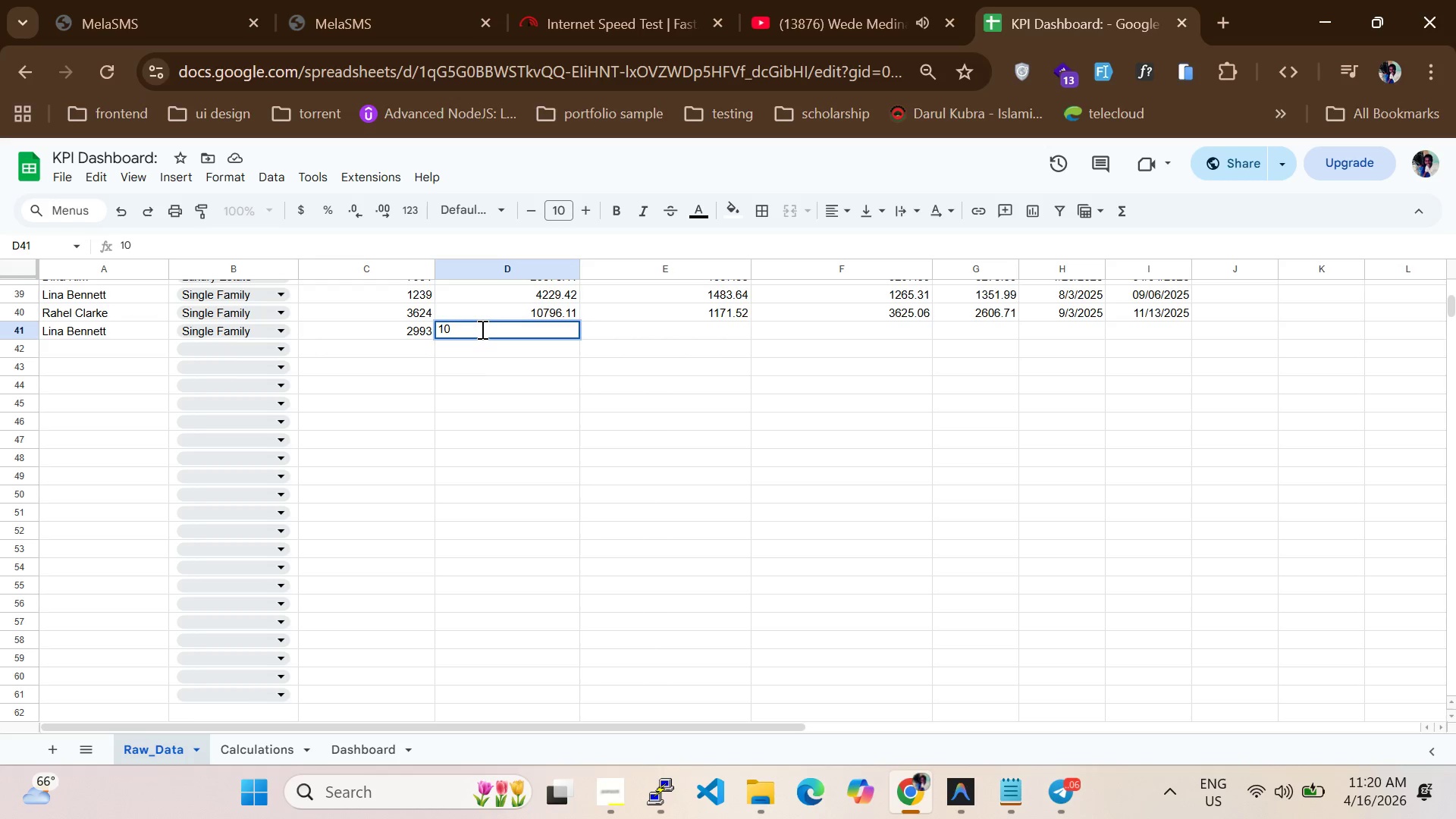 
type(958.83)
 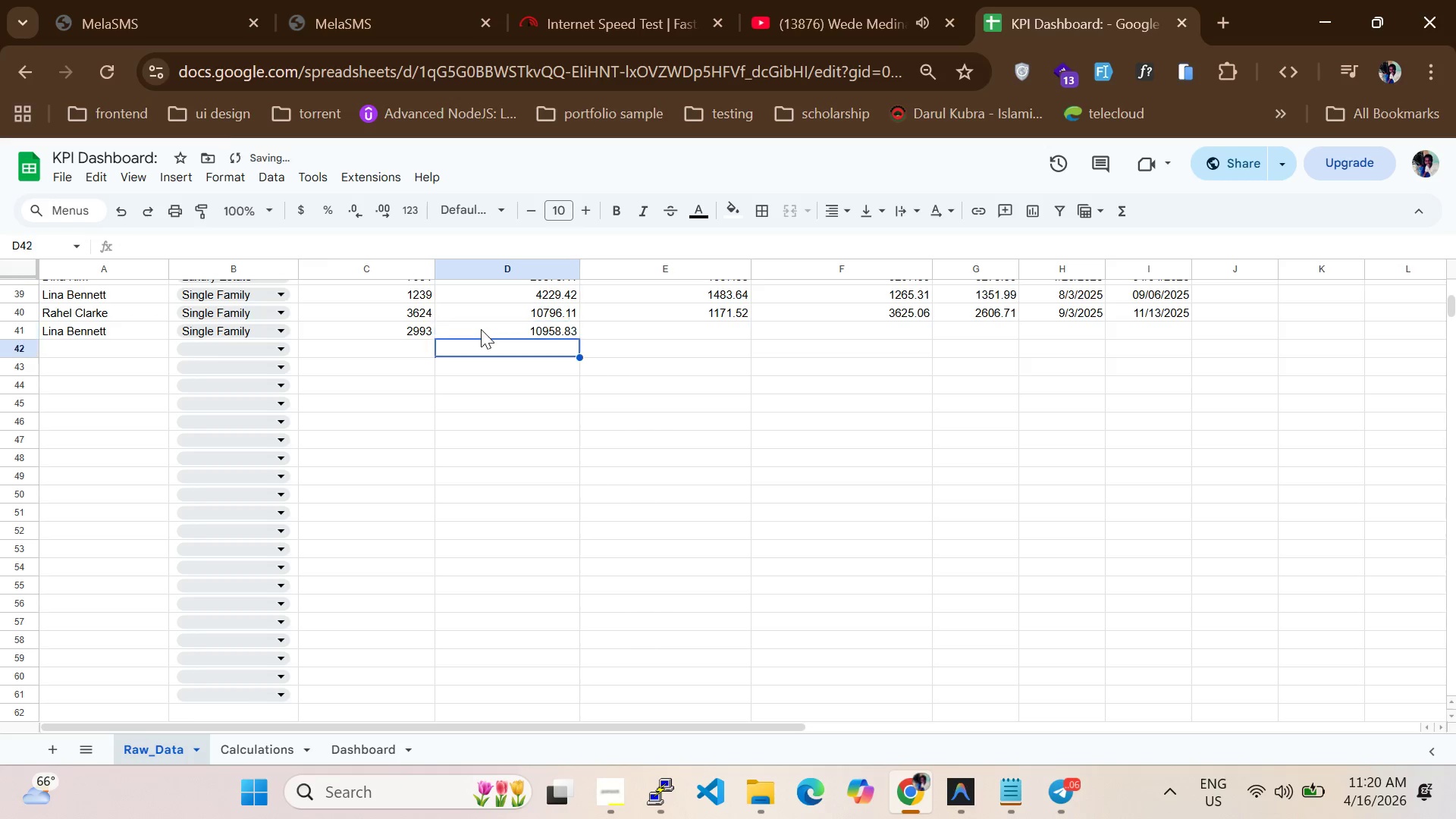 
key(Enter)
 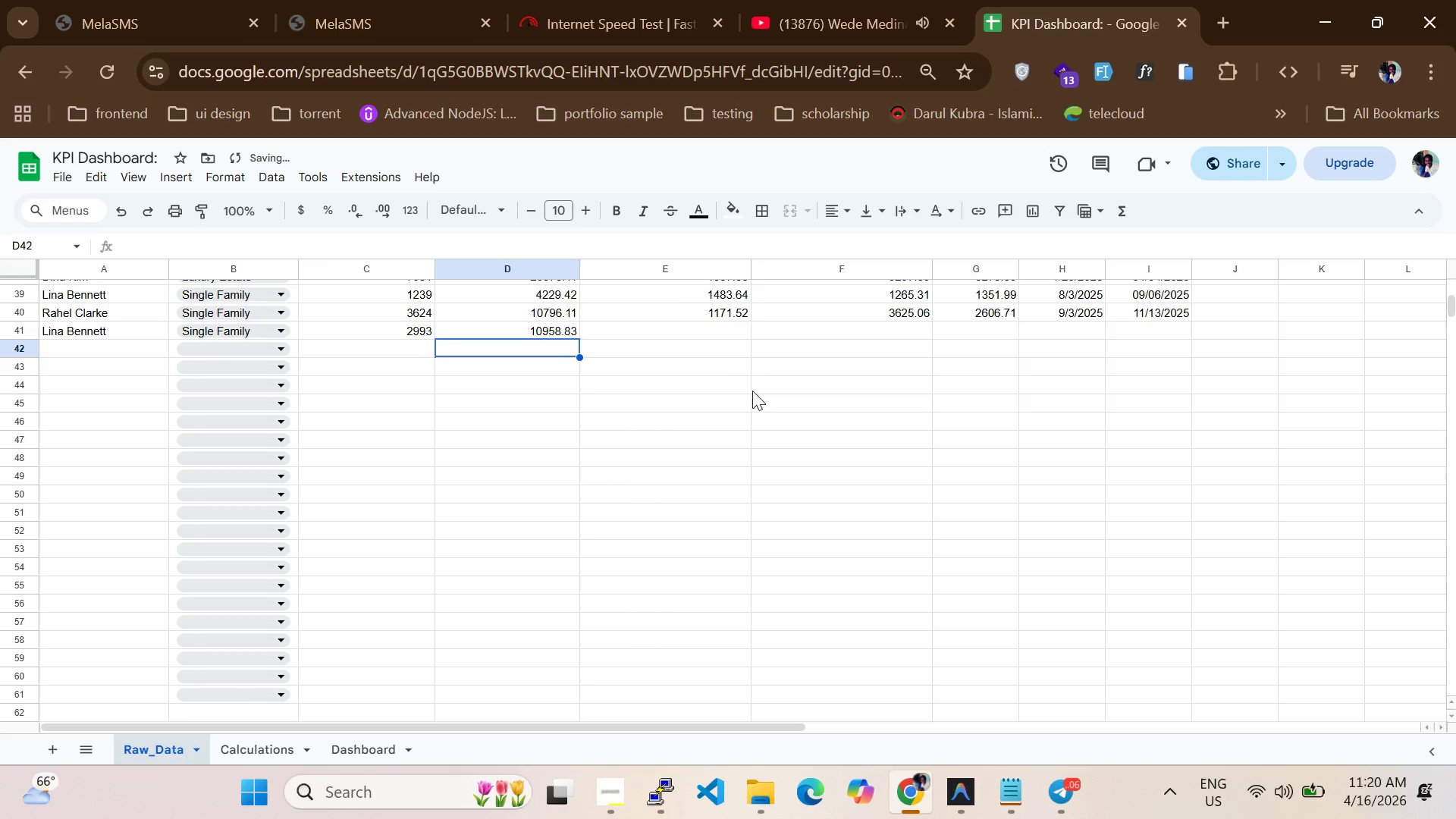 
left_click([698, 322])
 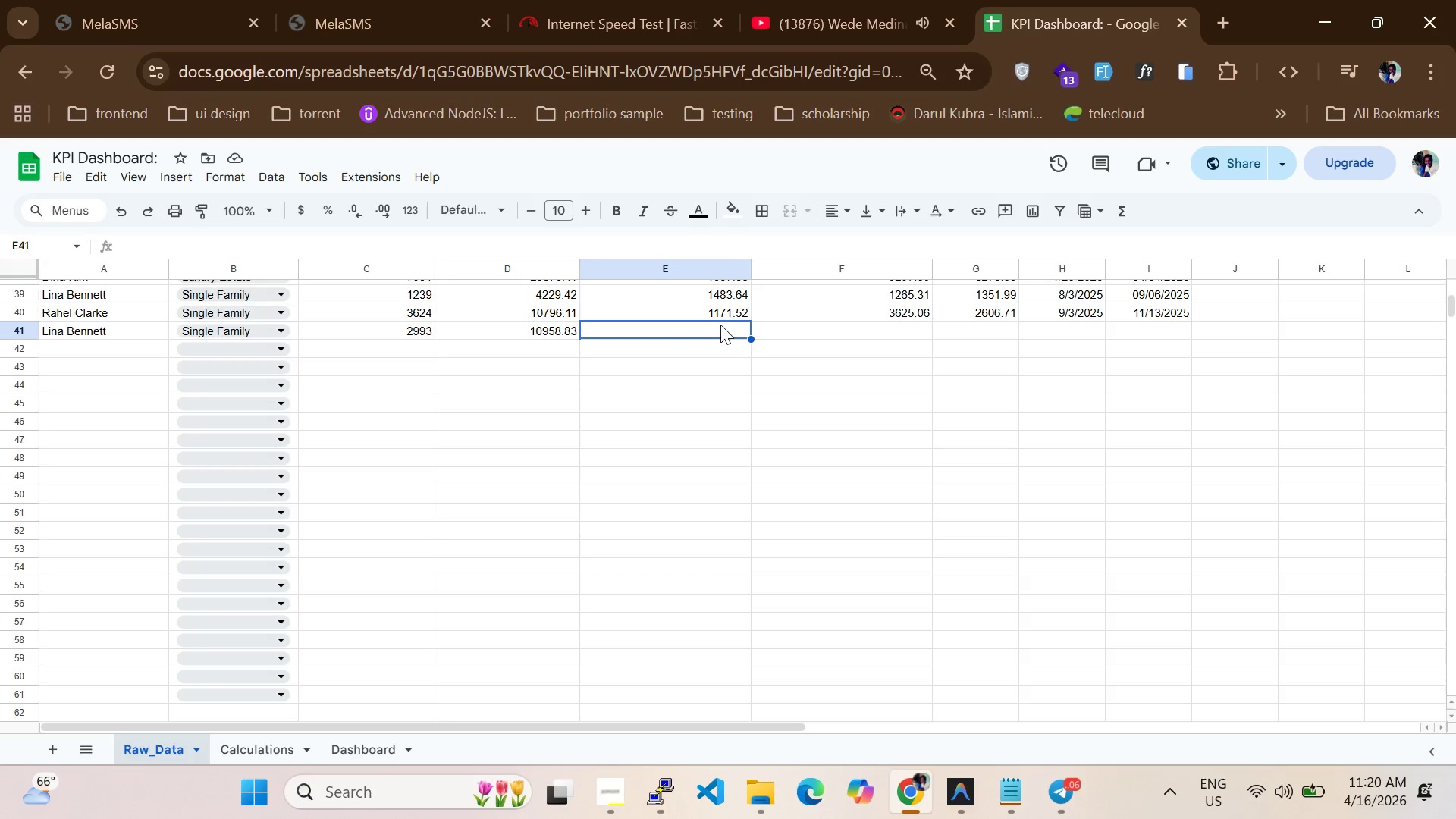 
type(11)
 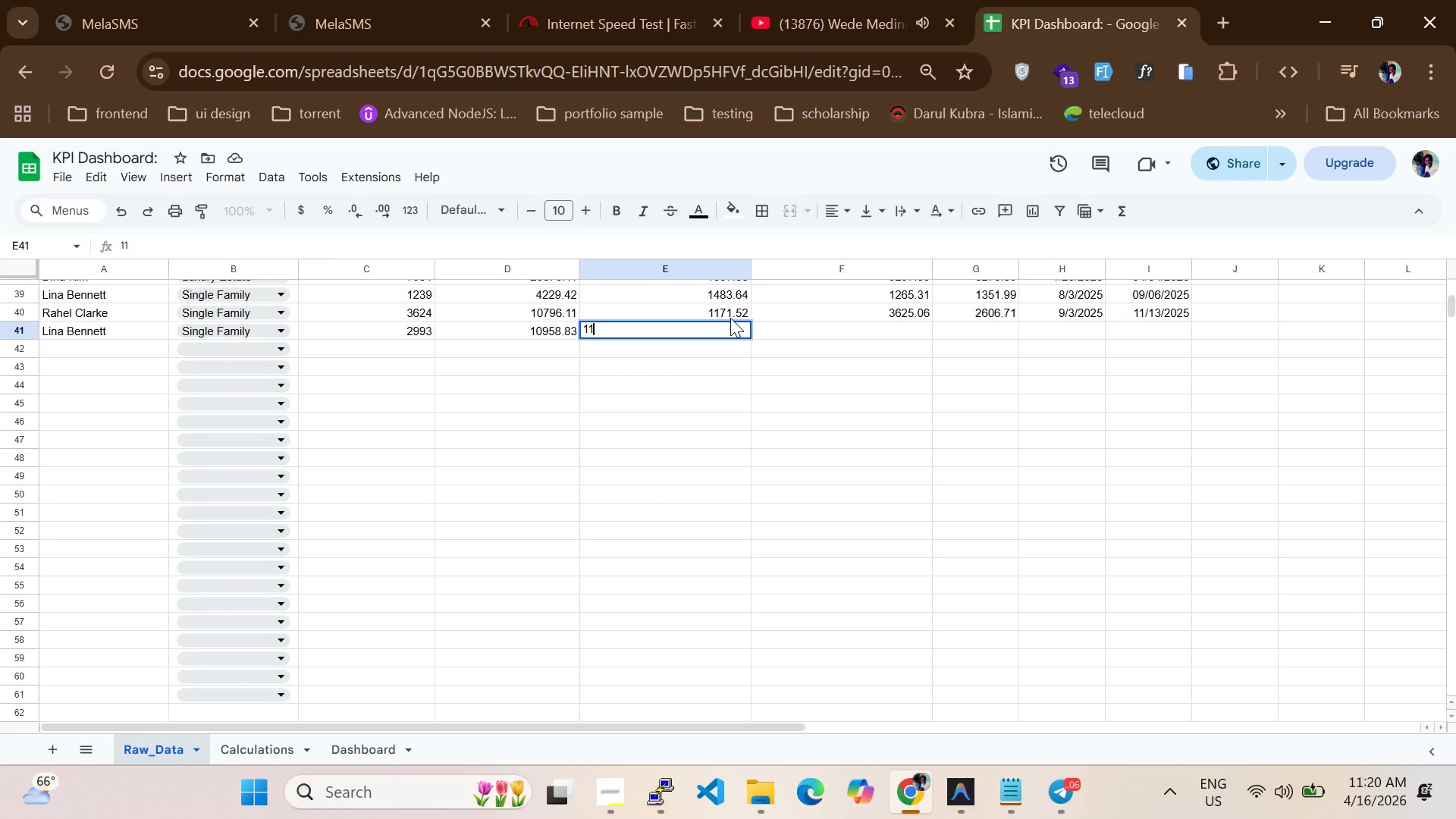 
type(71.52)
 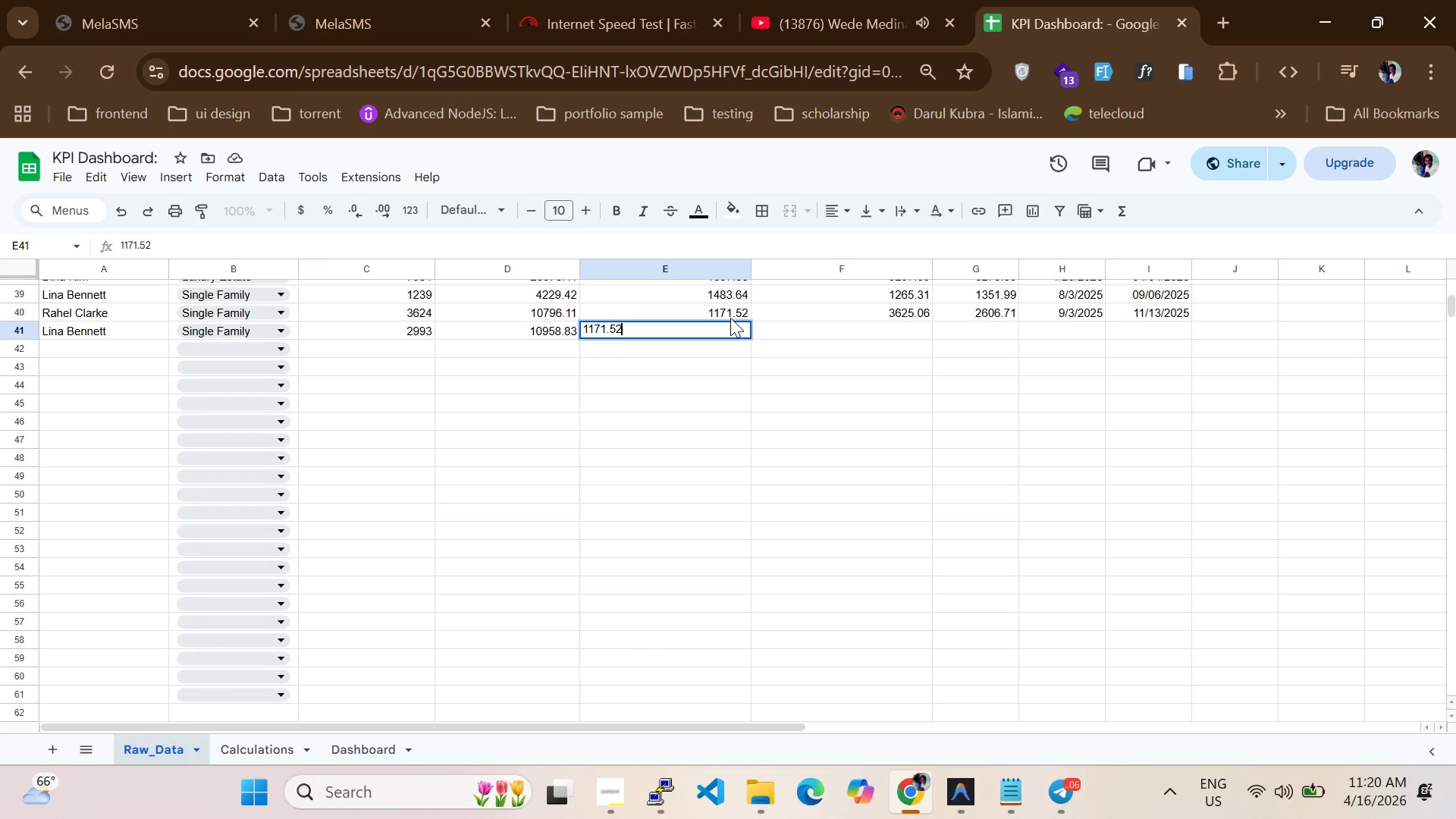 
key(Enter)
 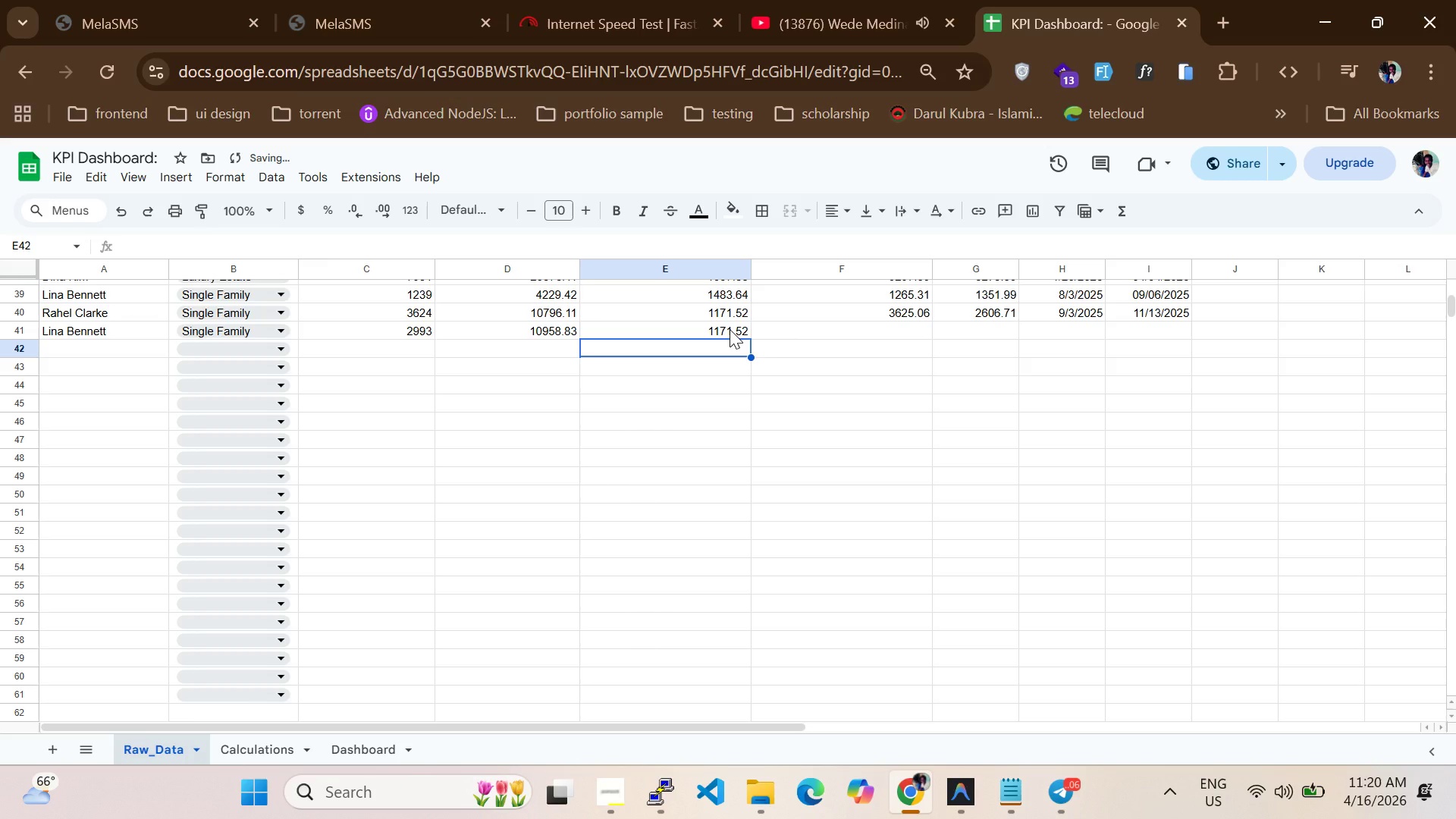 
double_click([730, 329])
 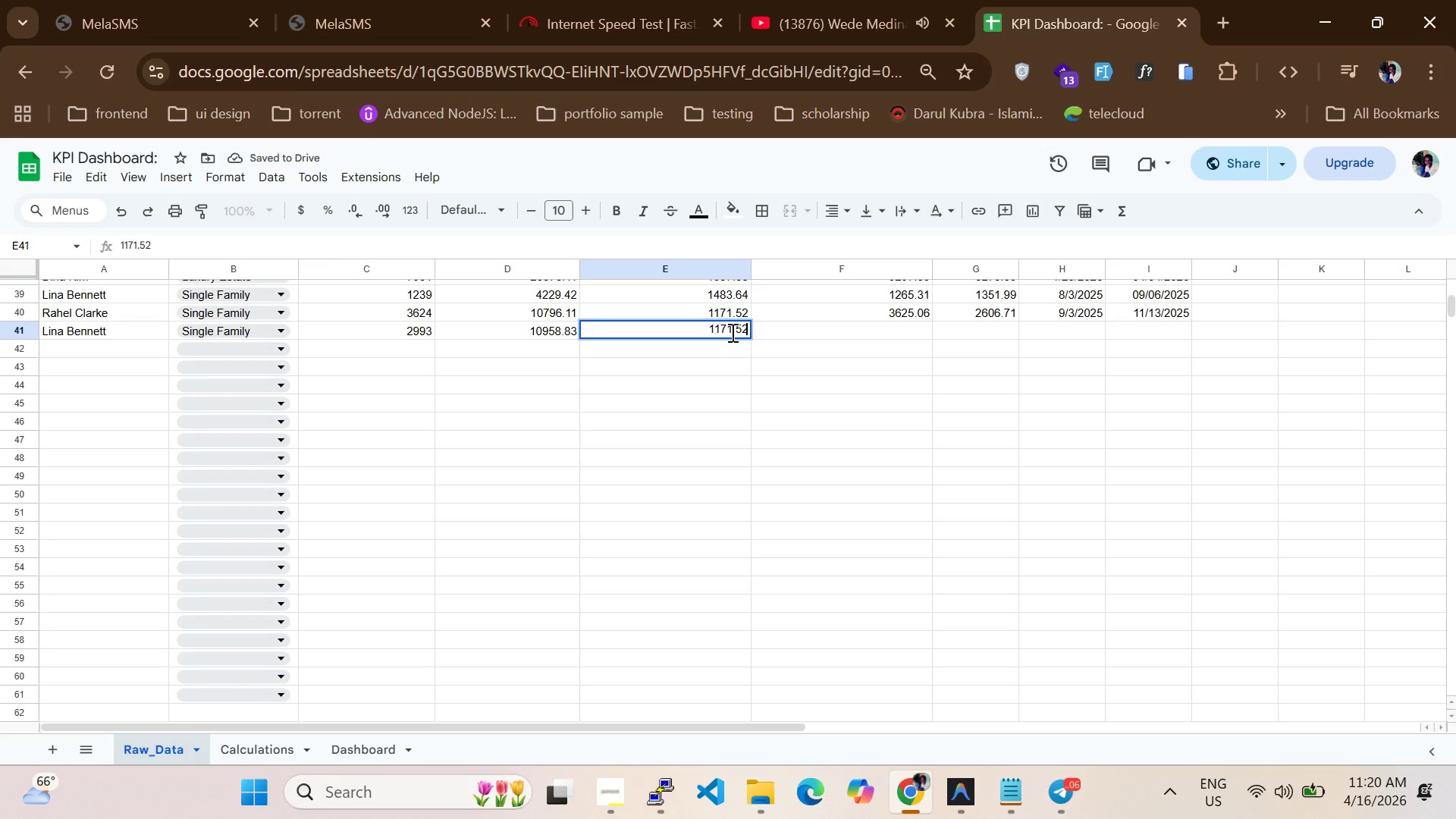 
key(Control+A)
 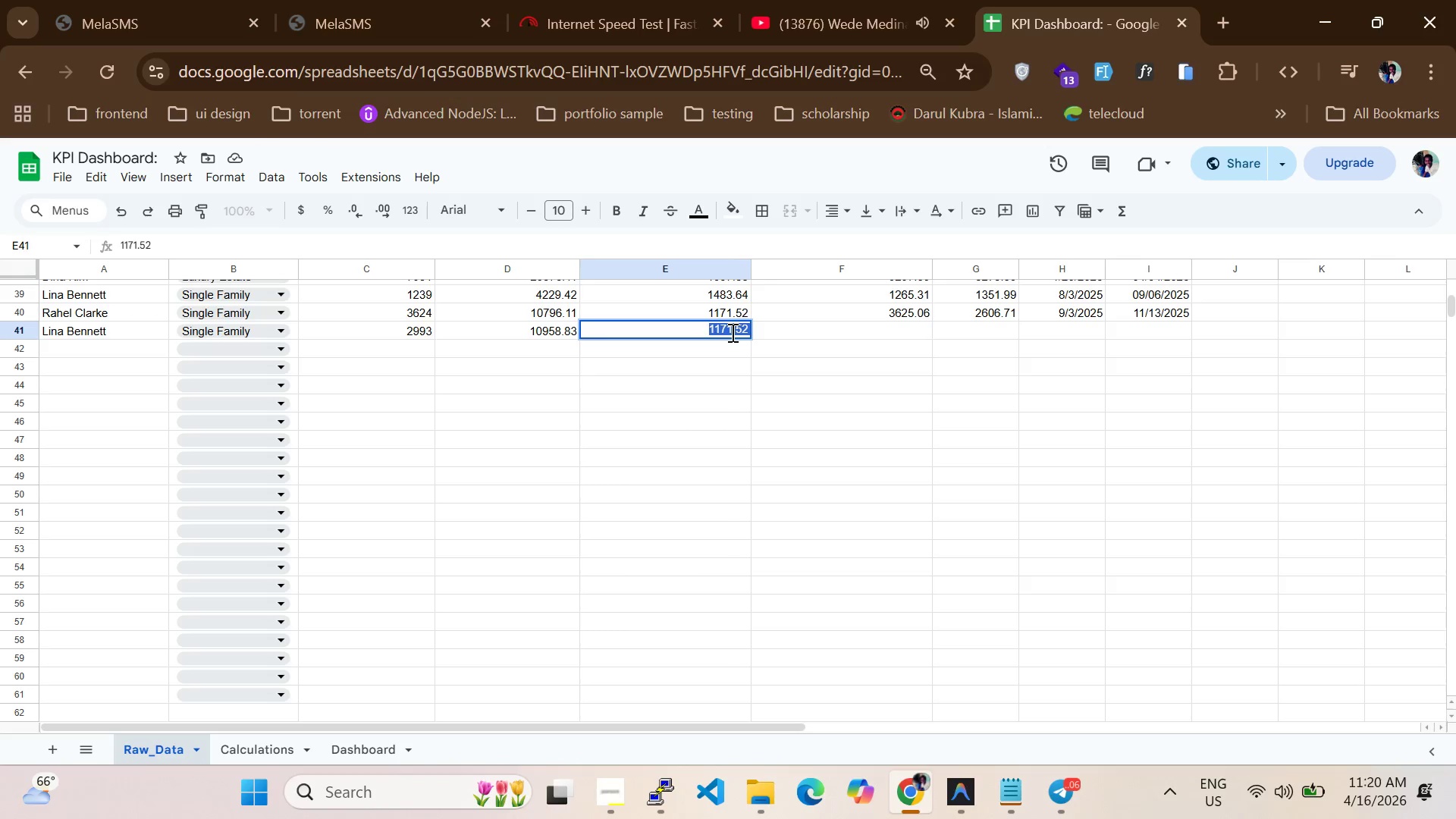 
type(820/)
 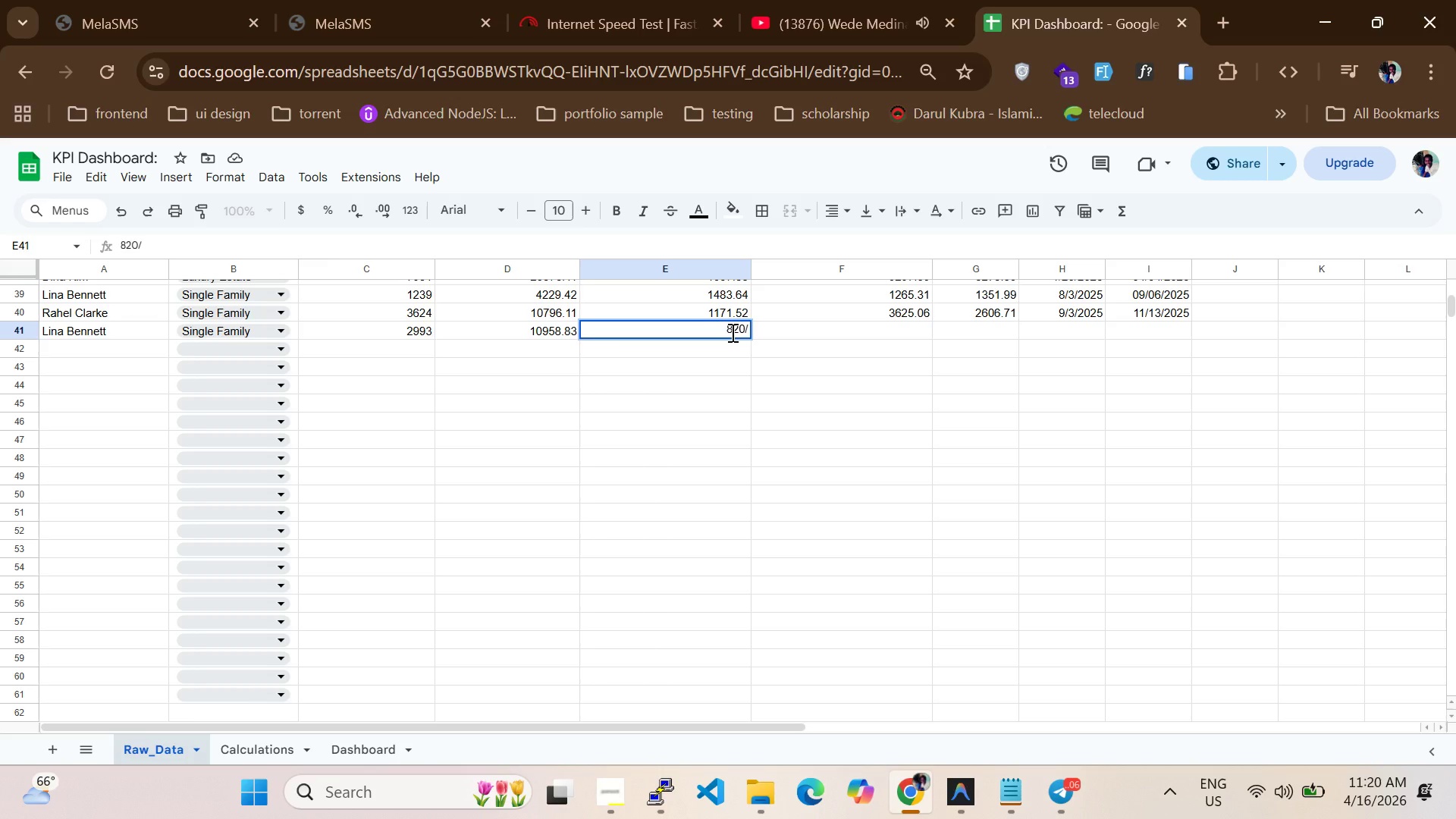 
key(Backspace)
type(.25)
 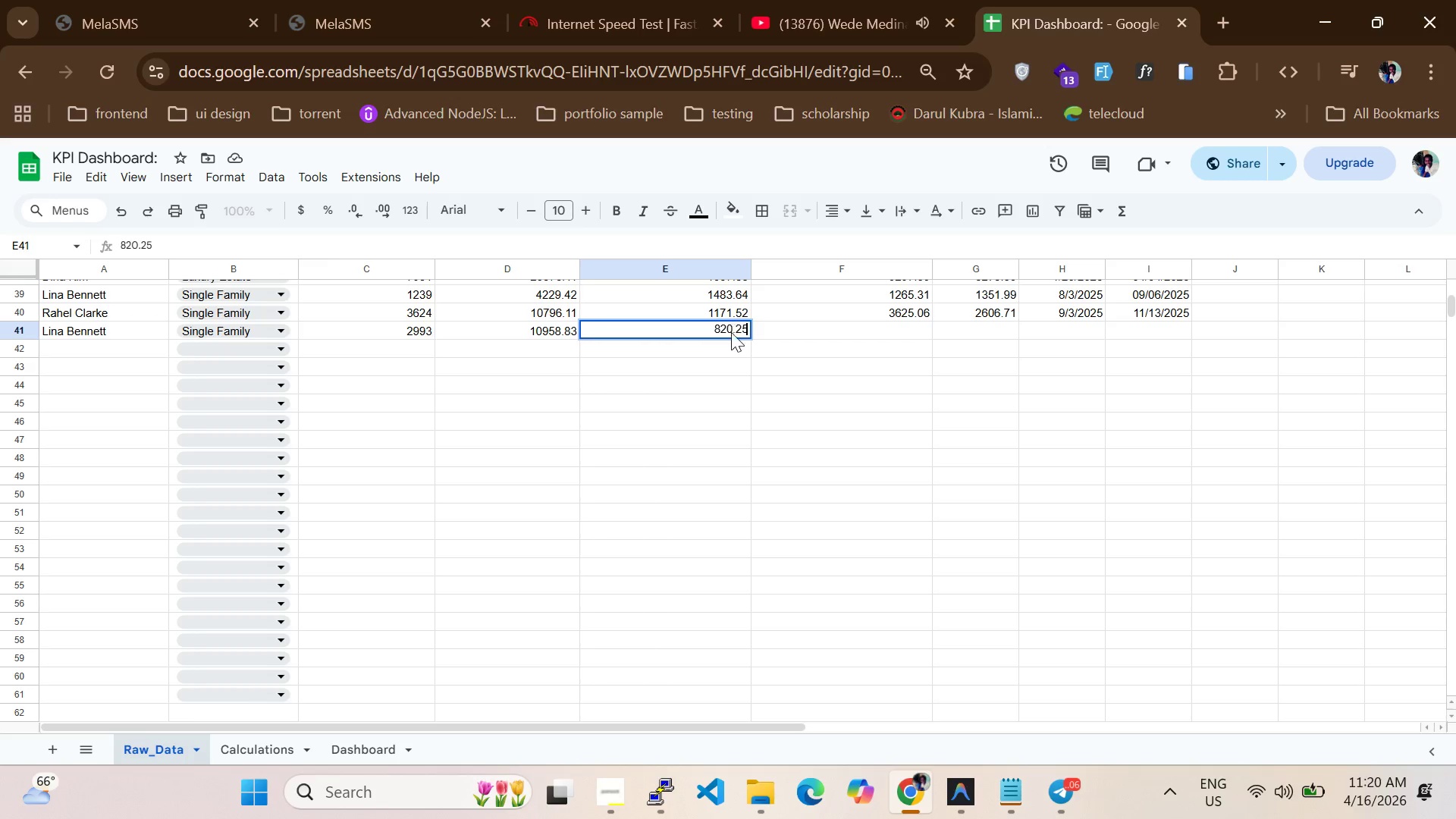 
key(Enter)
 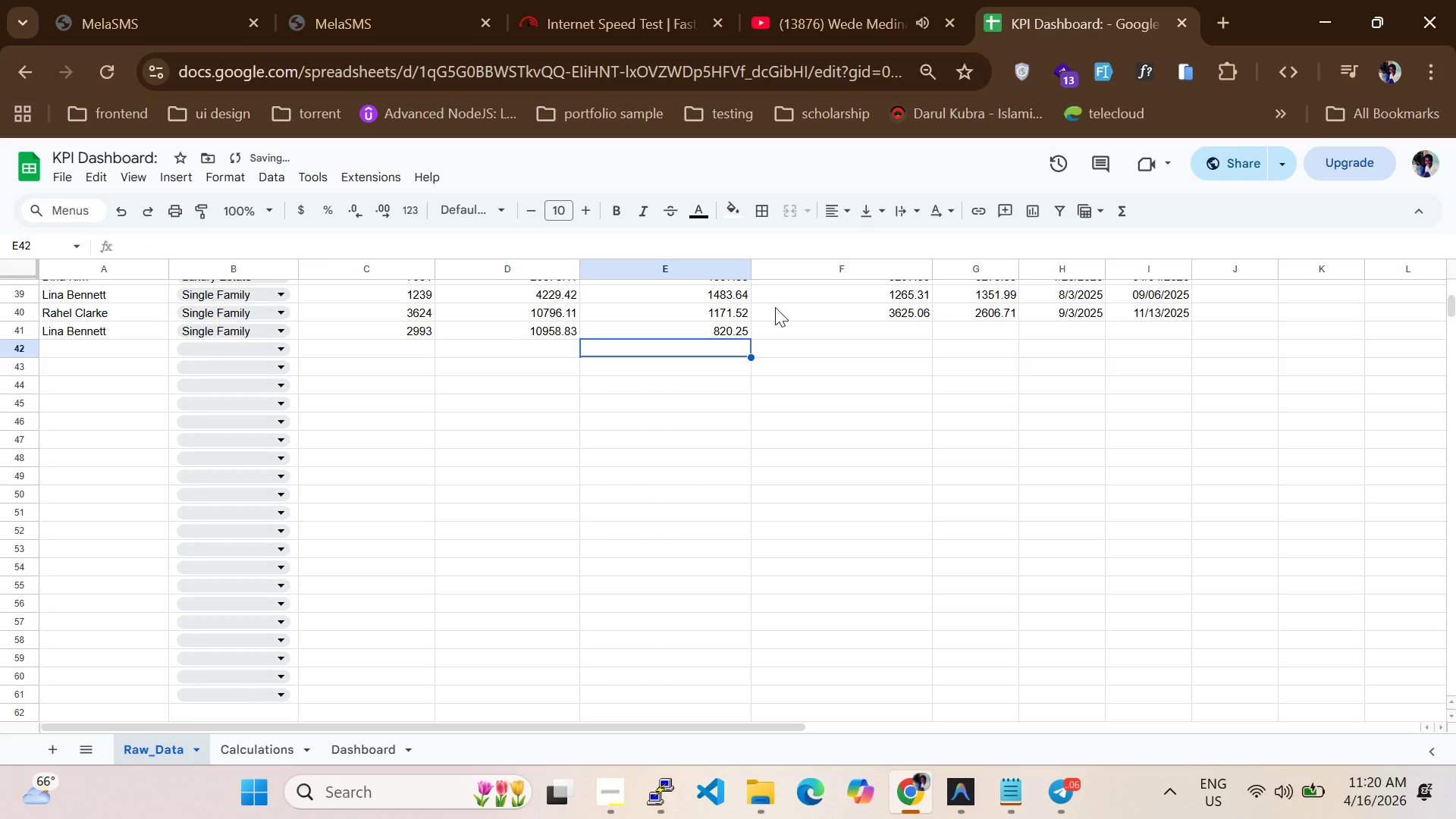 
left_click([802, 331])
 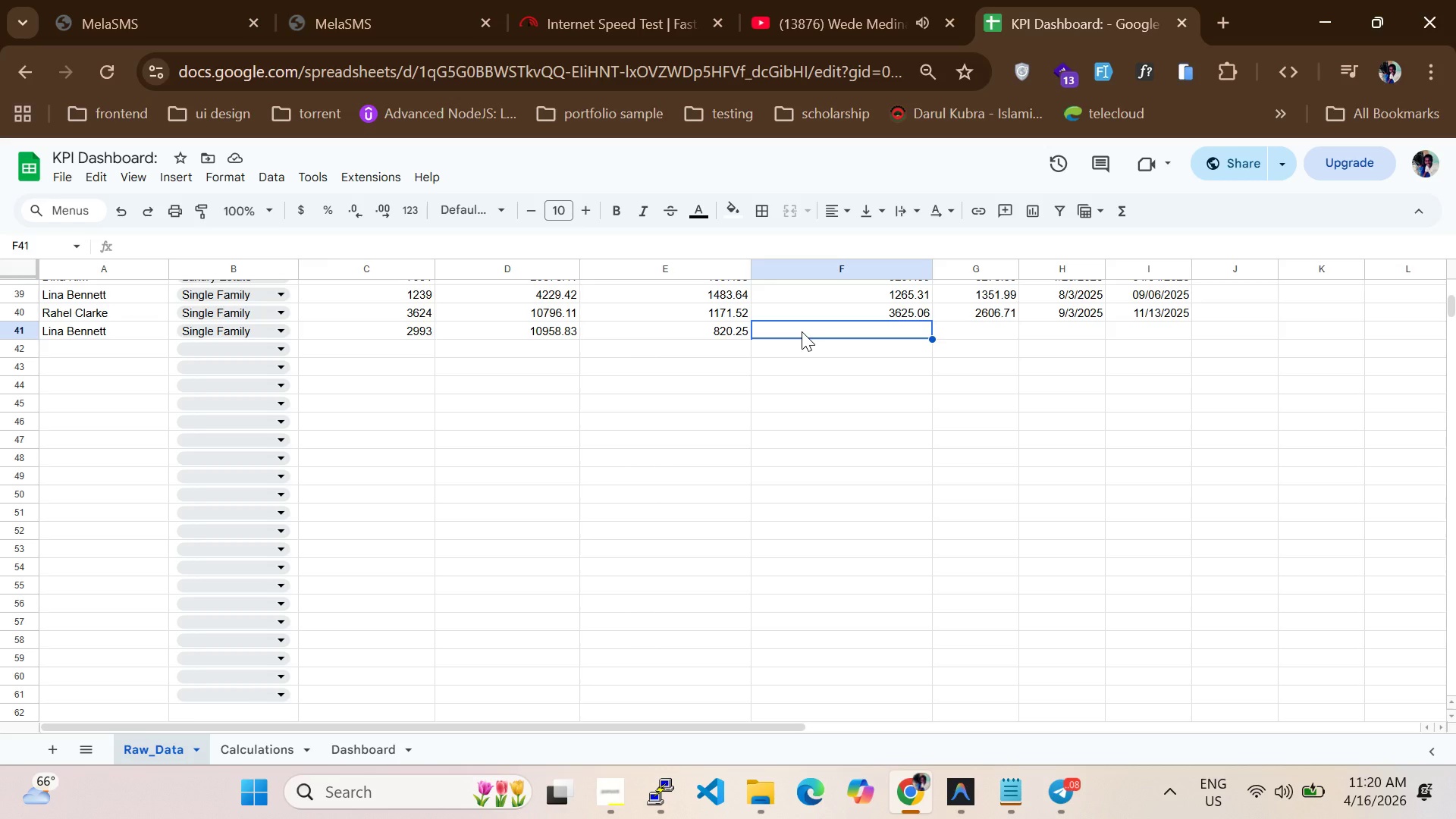 
wait(5.92)
 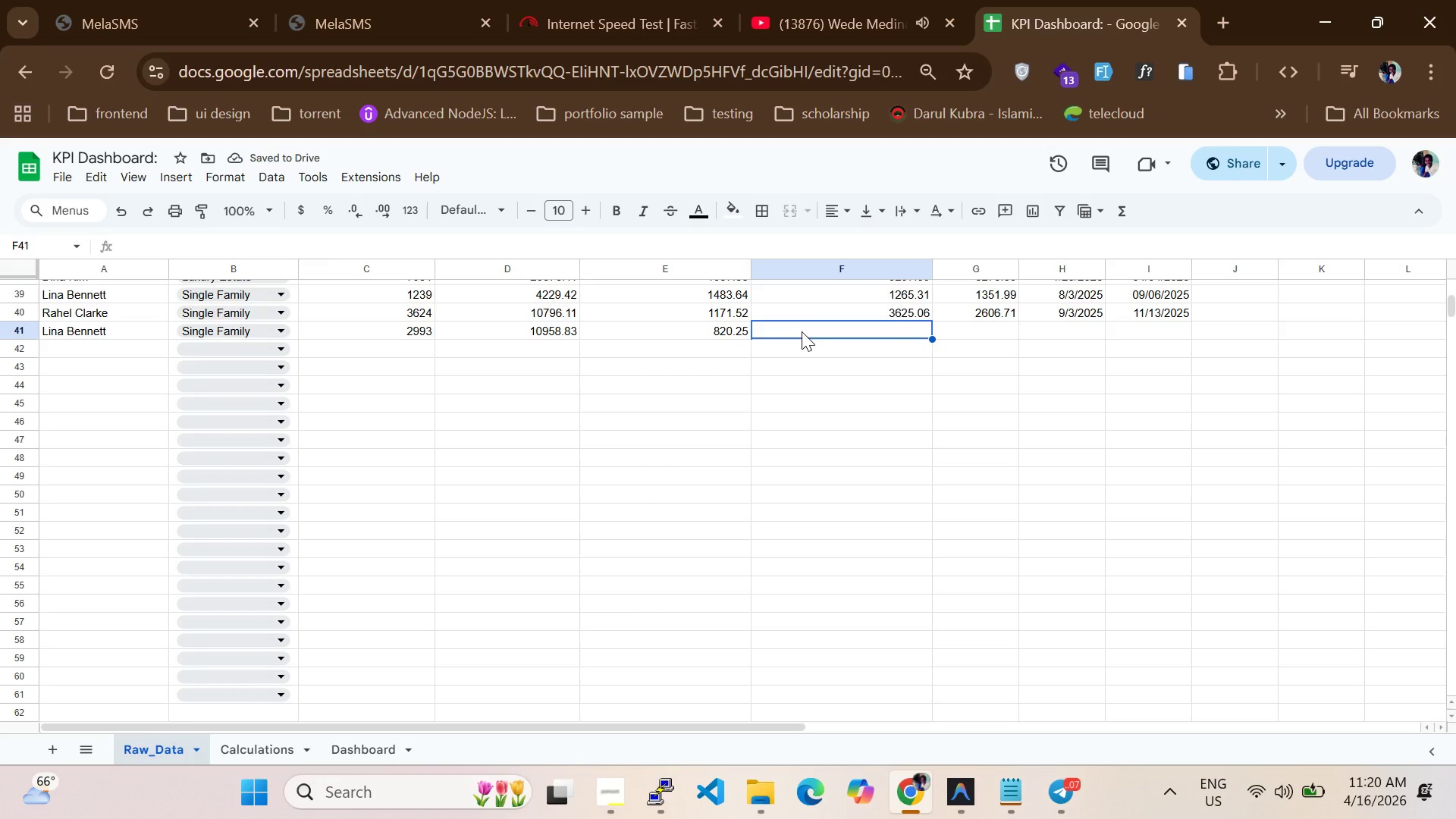 
key(3)
 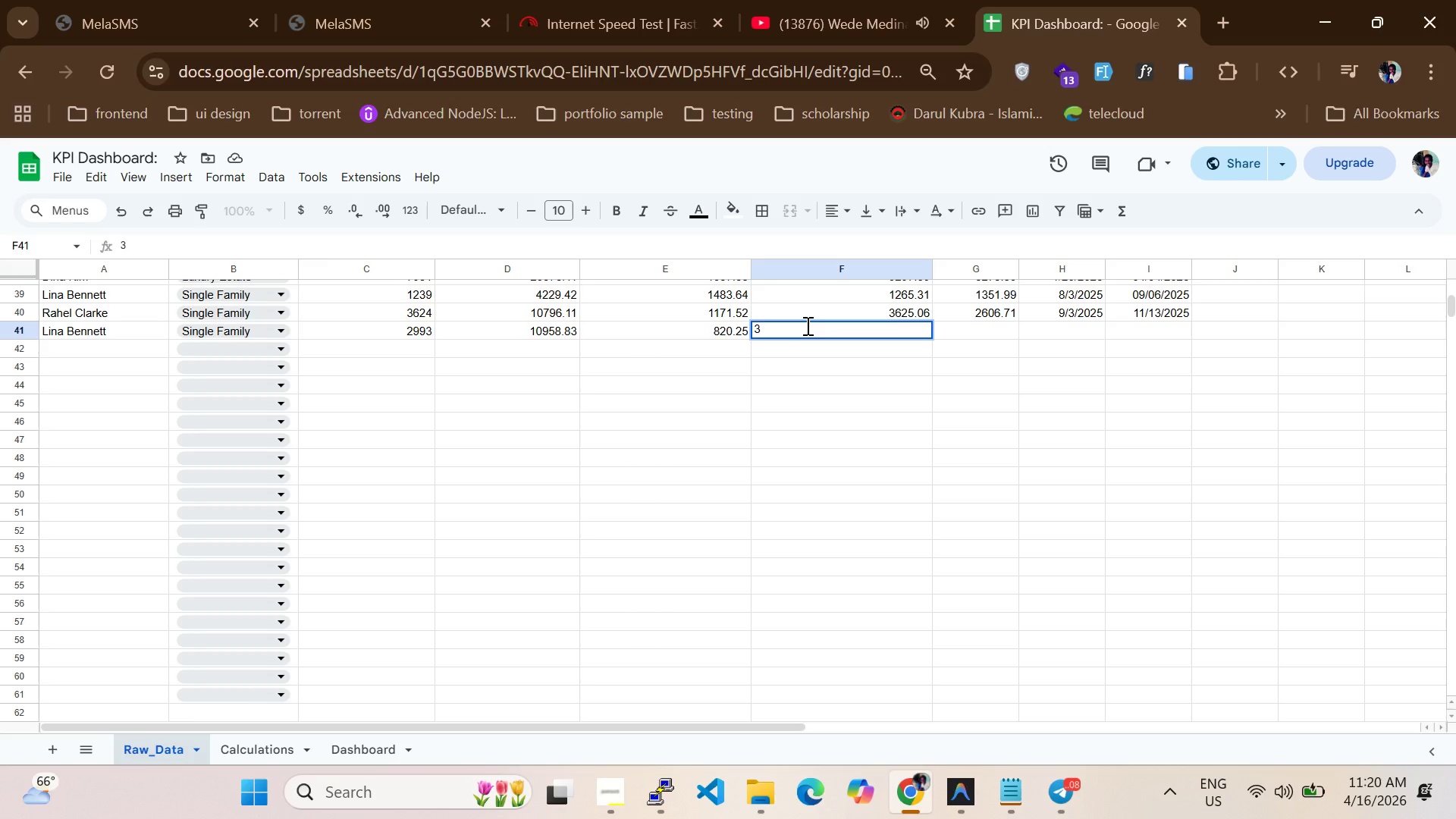 
hold_key(key=8, duration=0.47)
 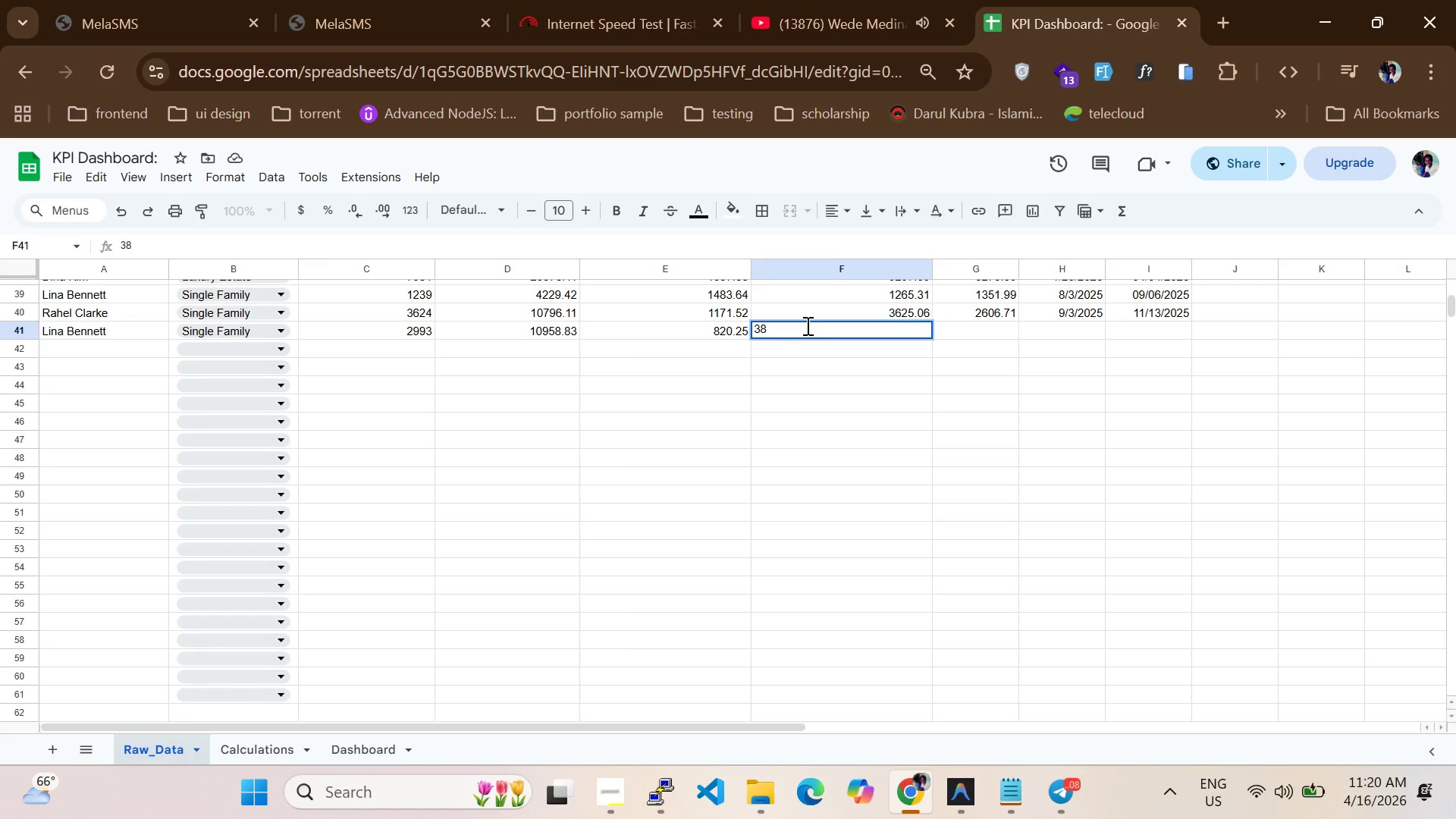 
type(48.47)
 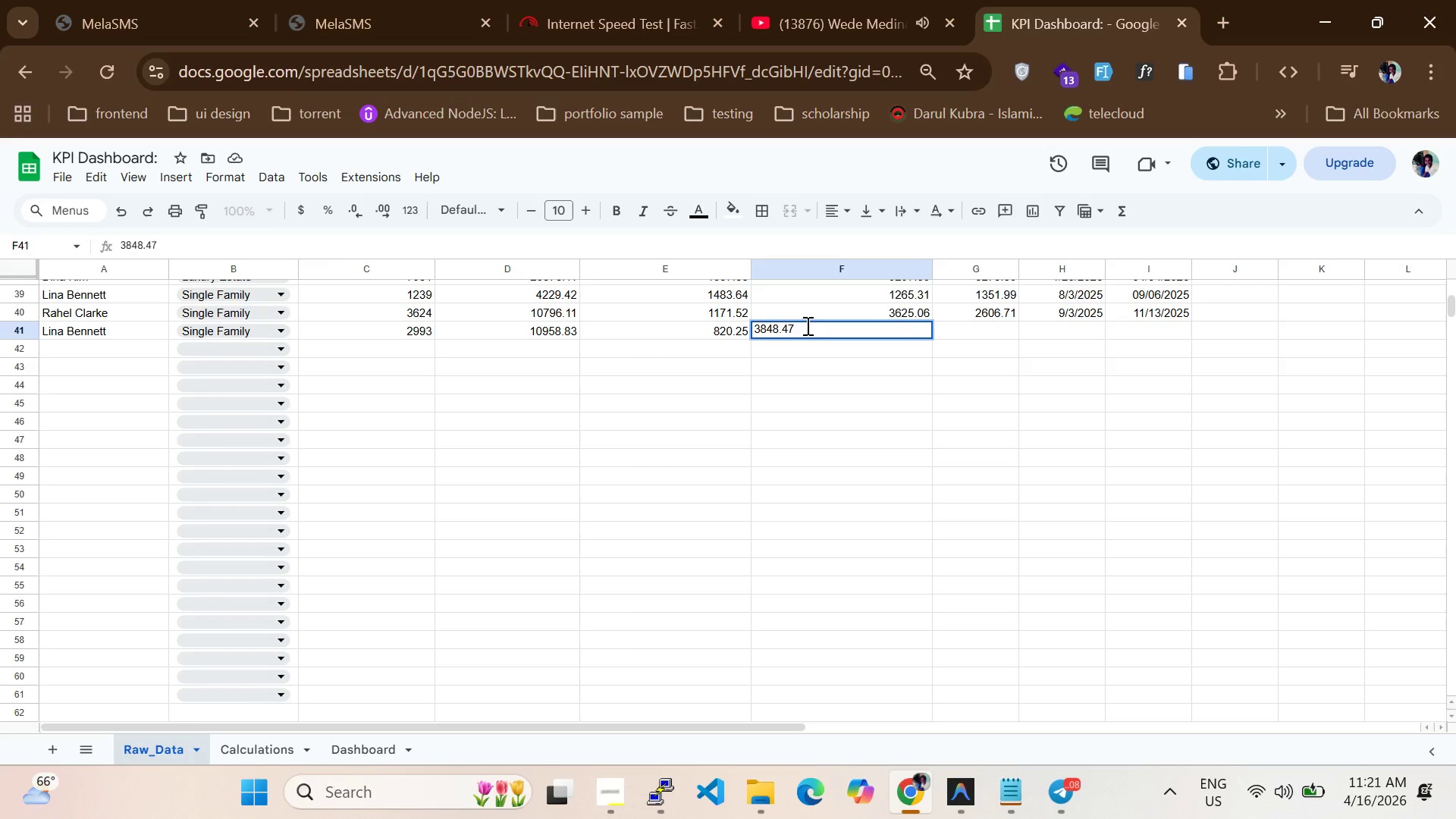 
key(Enter)
 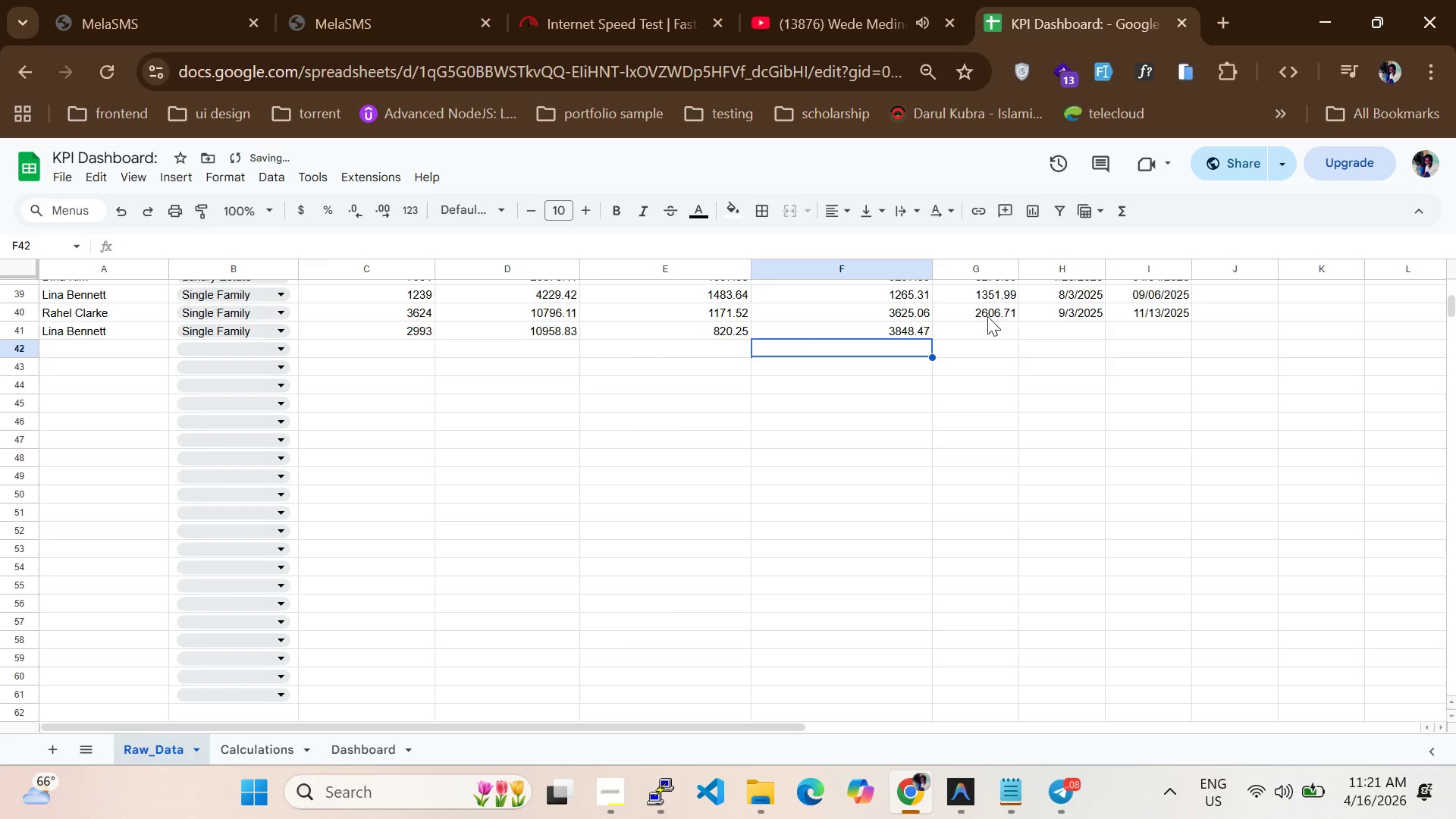 
left_click([985, 327])
 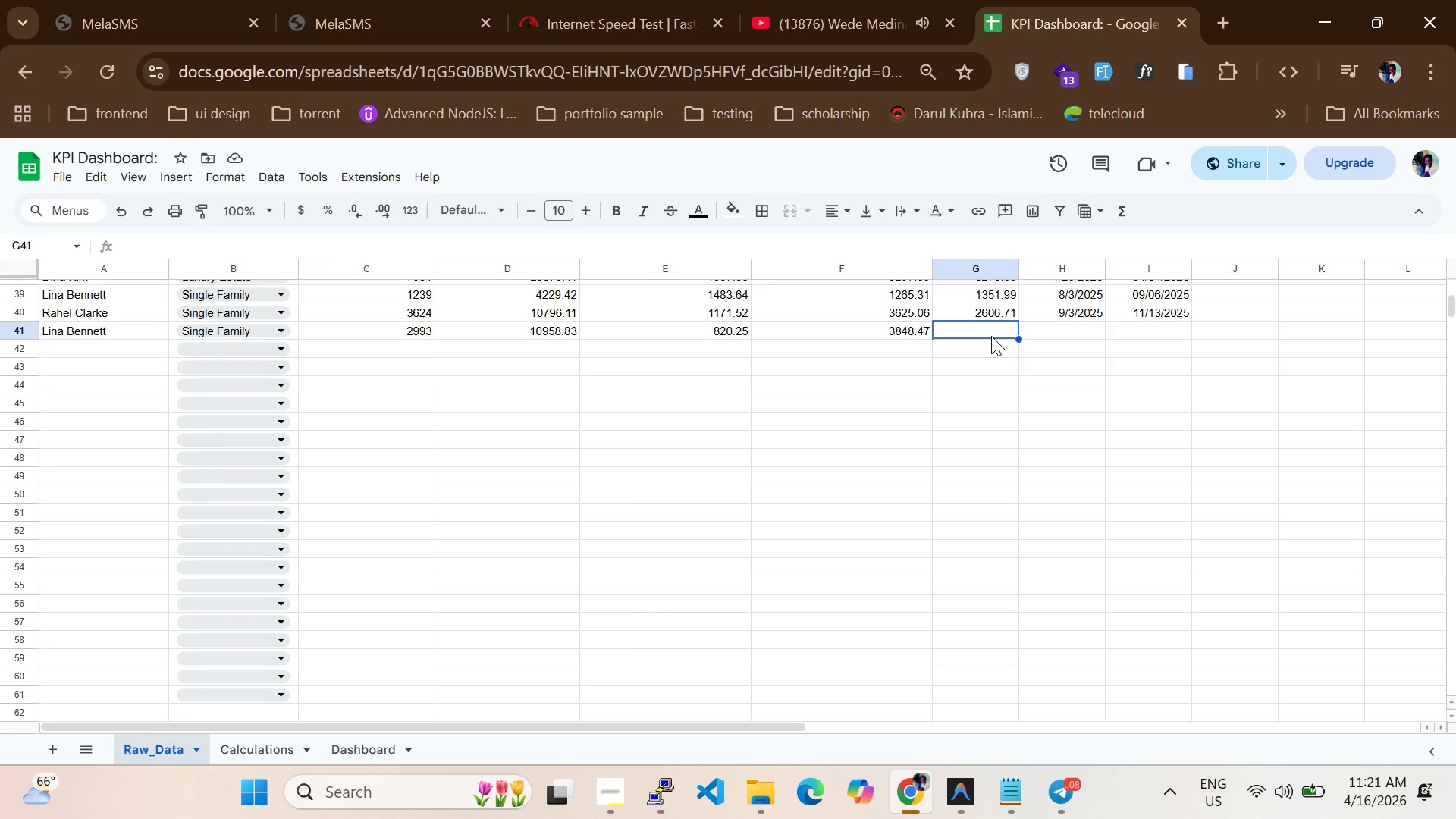 
wait(5.42)
 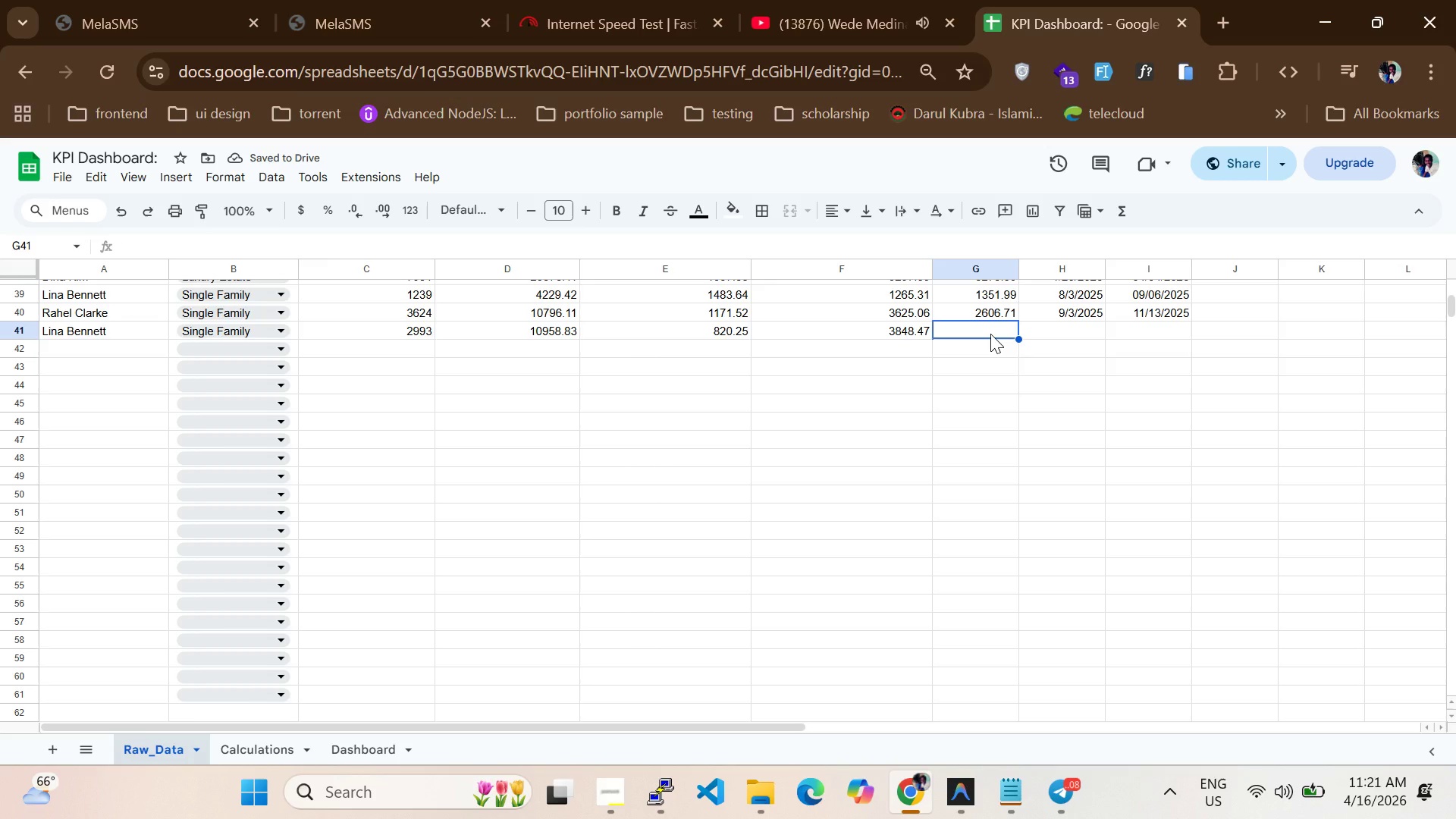 
type(3956.43)
 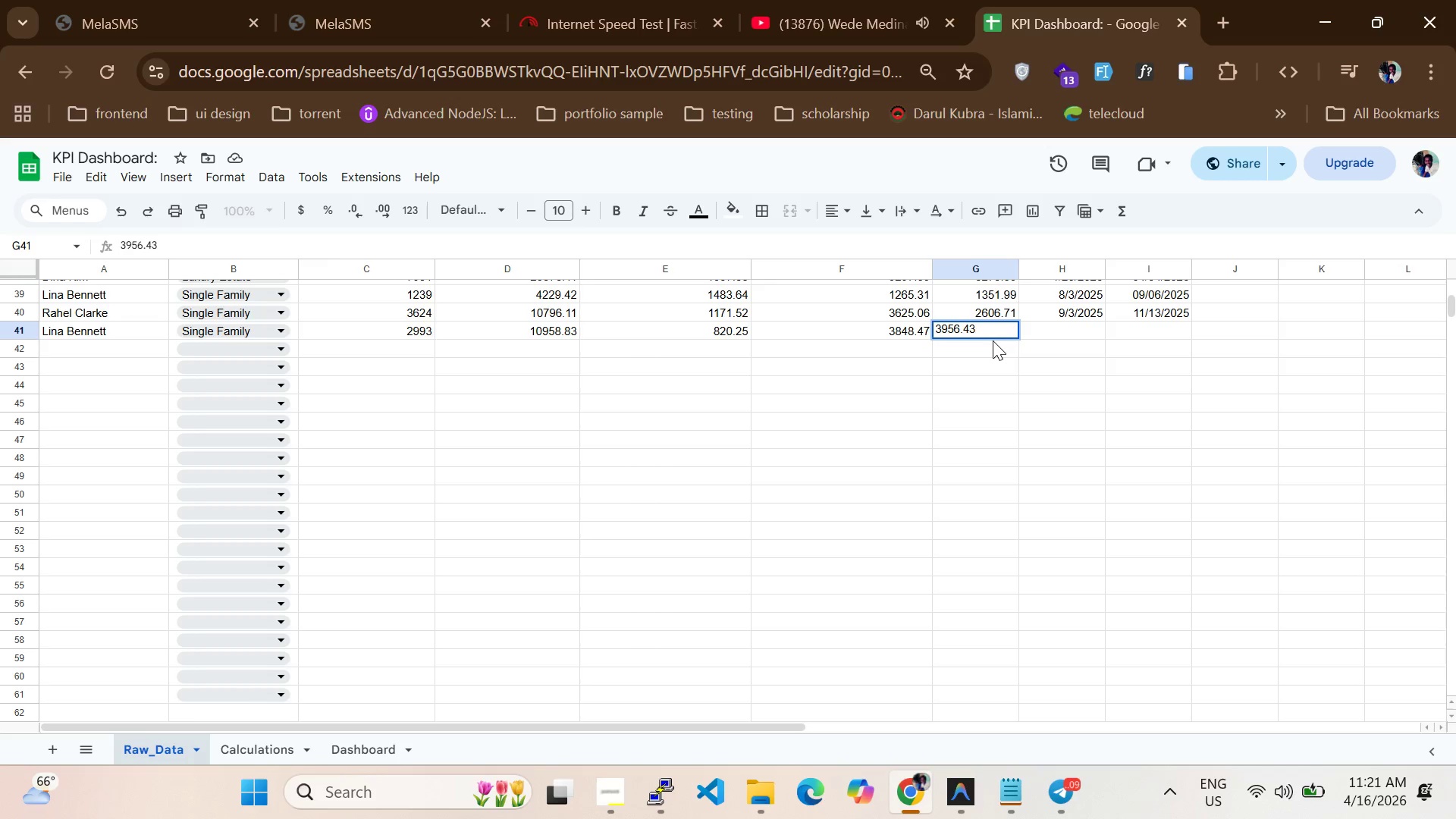 
key(Enter)
 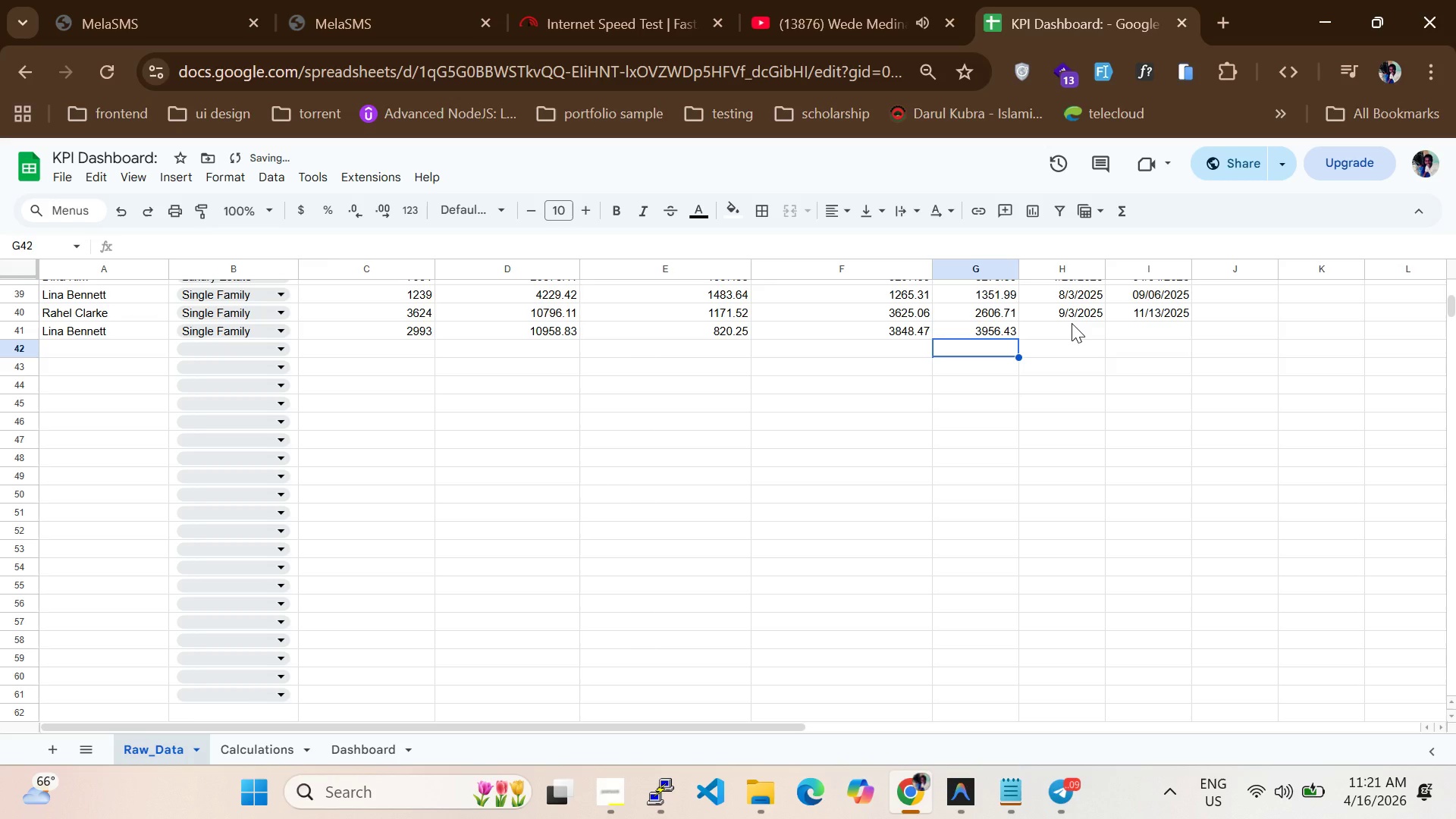 
left_click([1072, 323])
 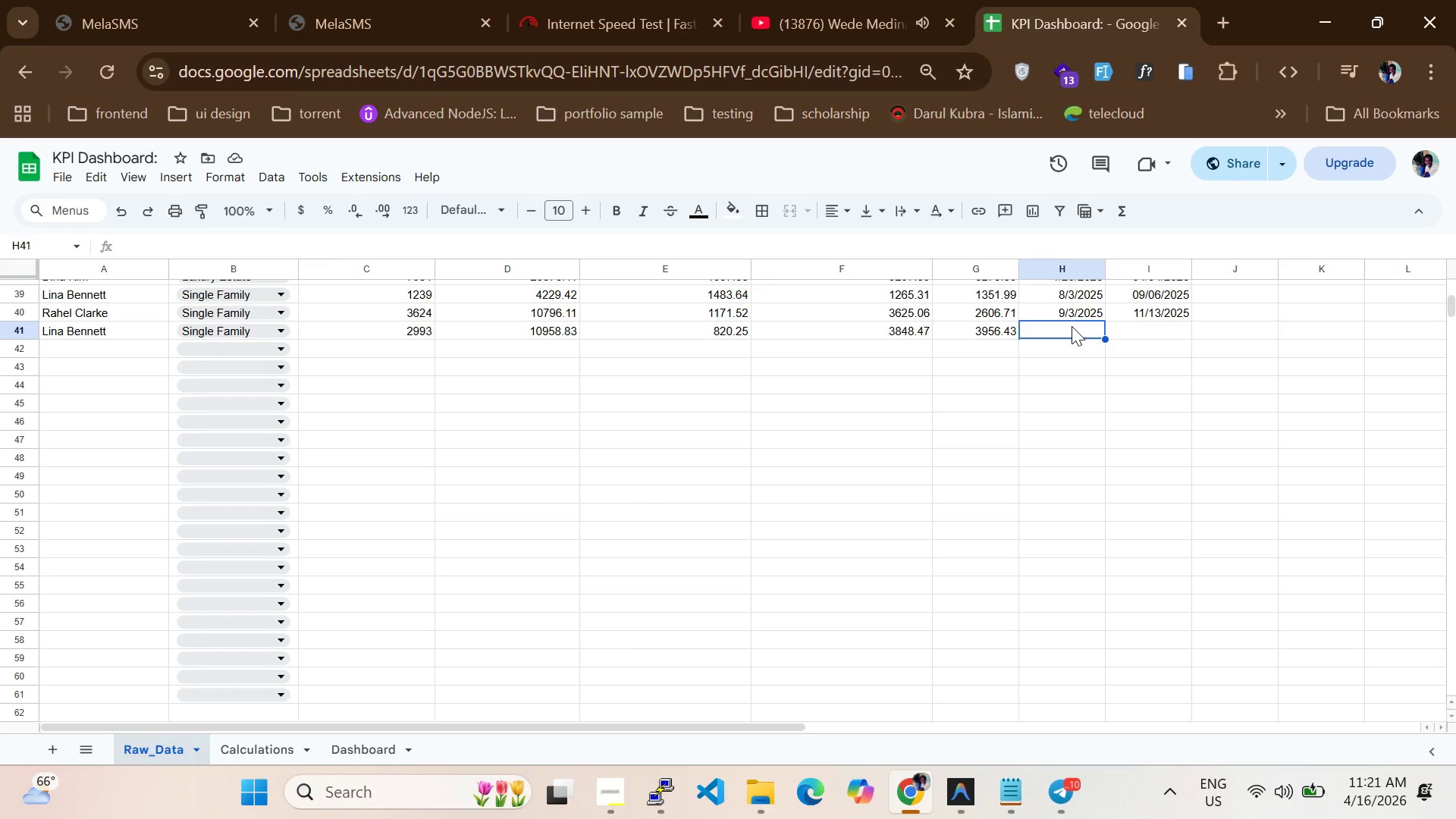 
wait(6.01)
 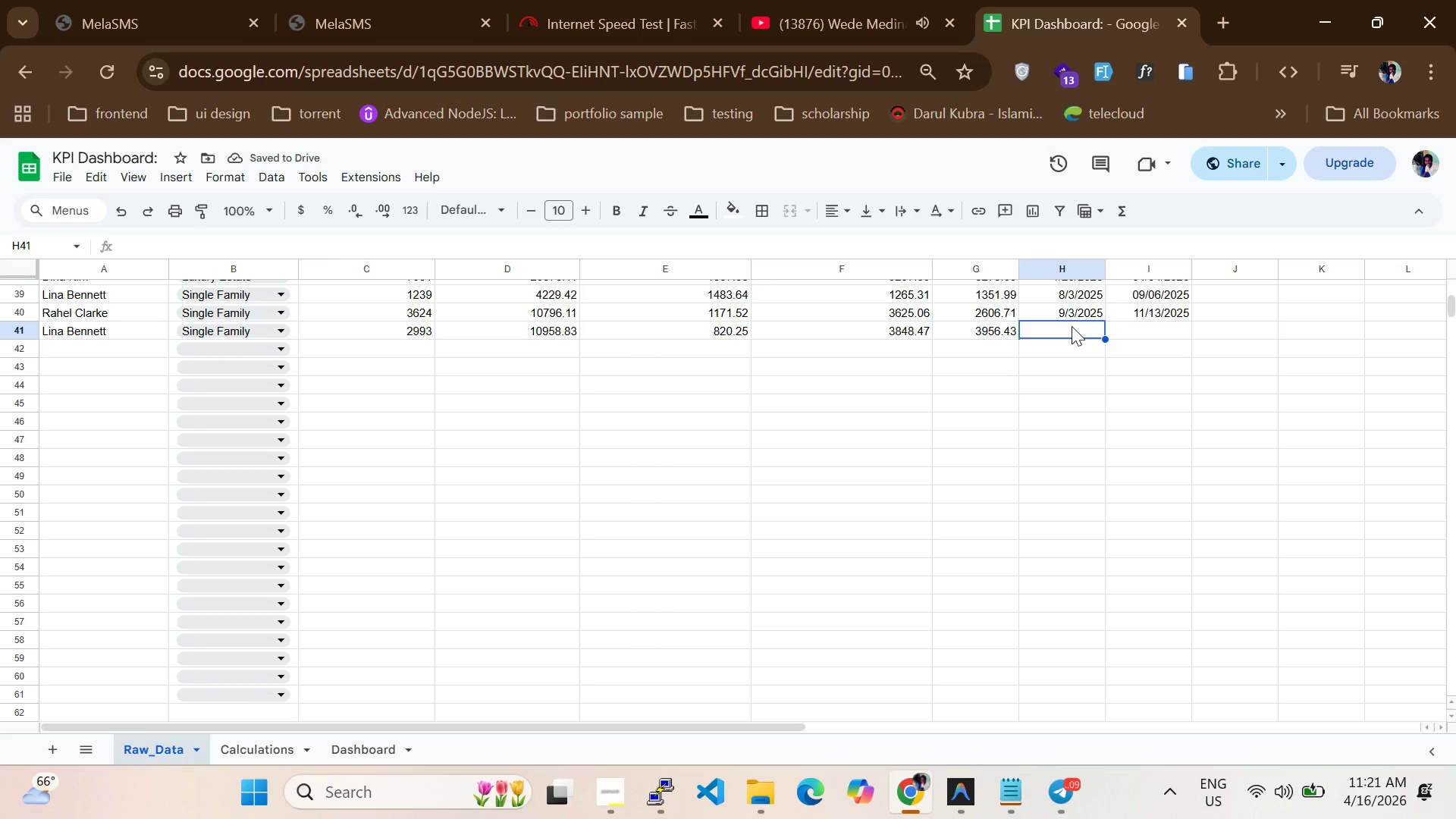 
type(01/29/2025)
 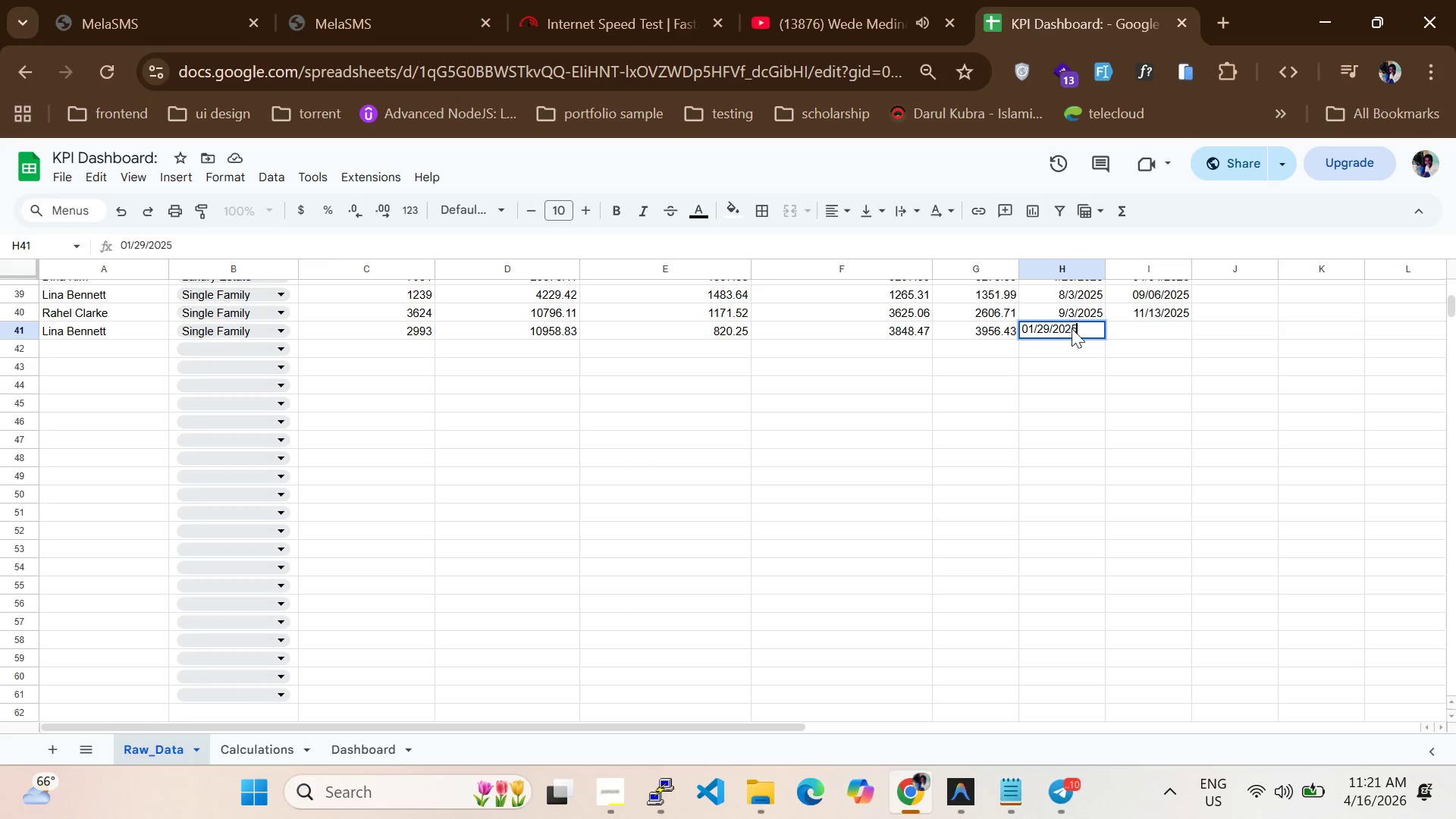 
key(Enter)
 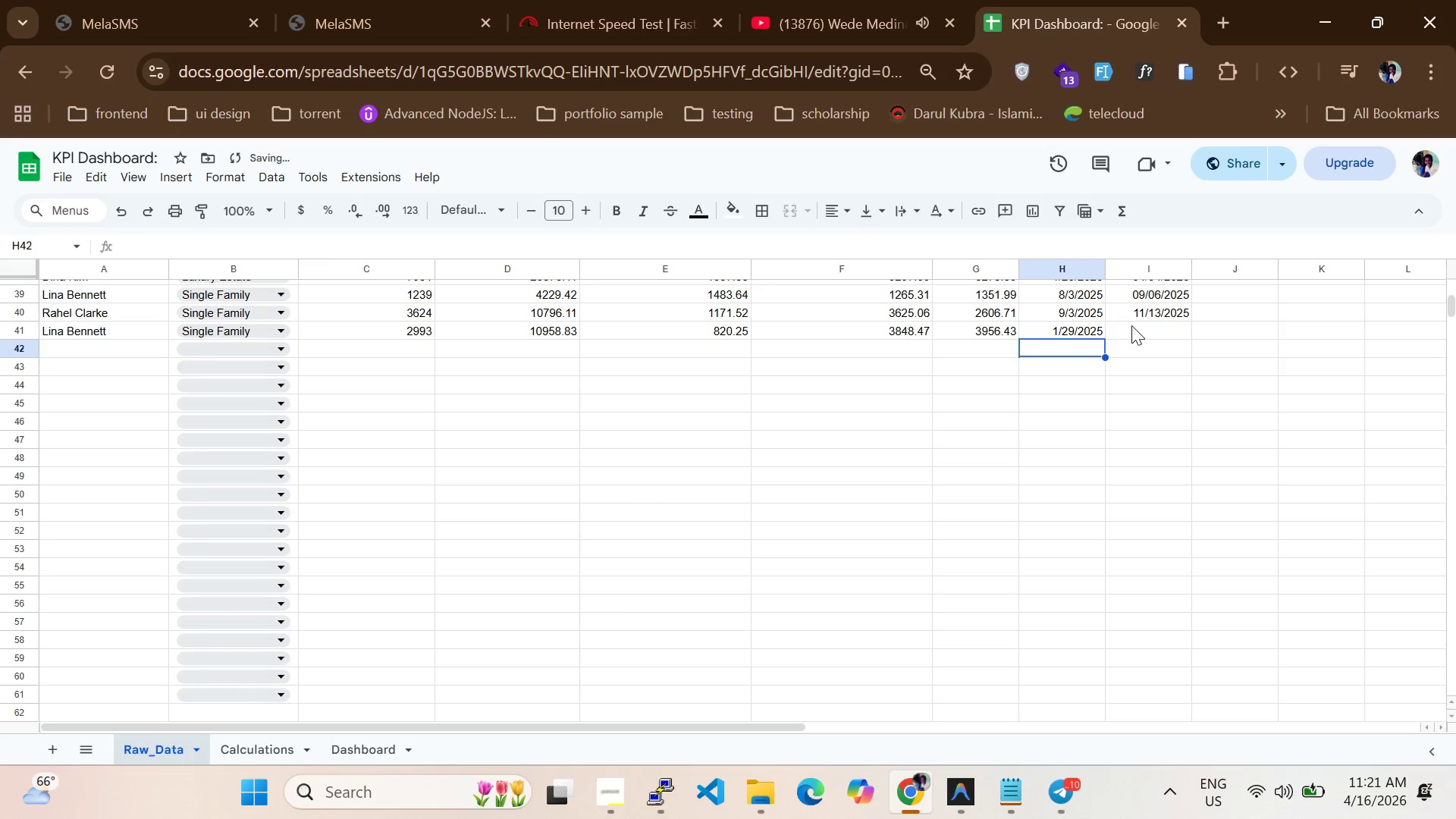 
left_click([1131, 325])
 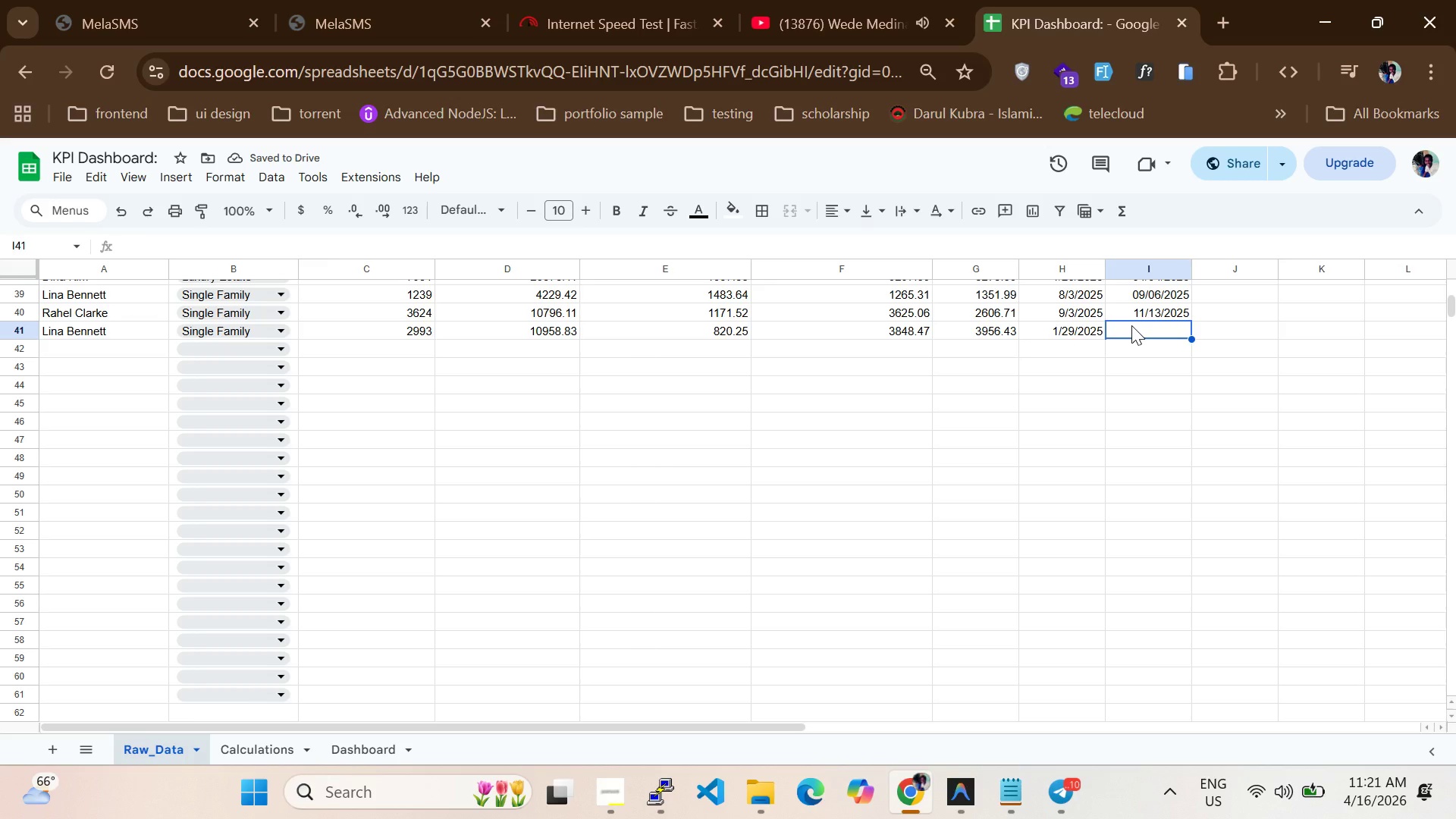 
type(05/21[Mute]/2025)
 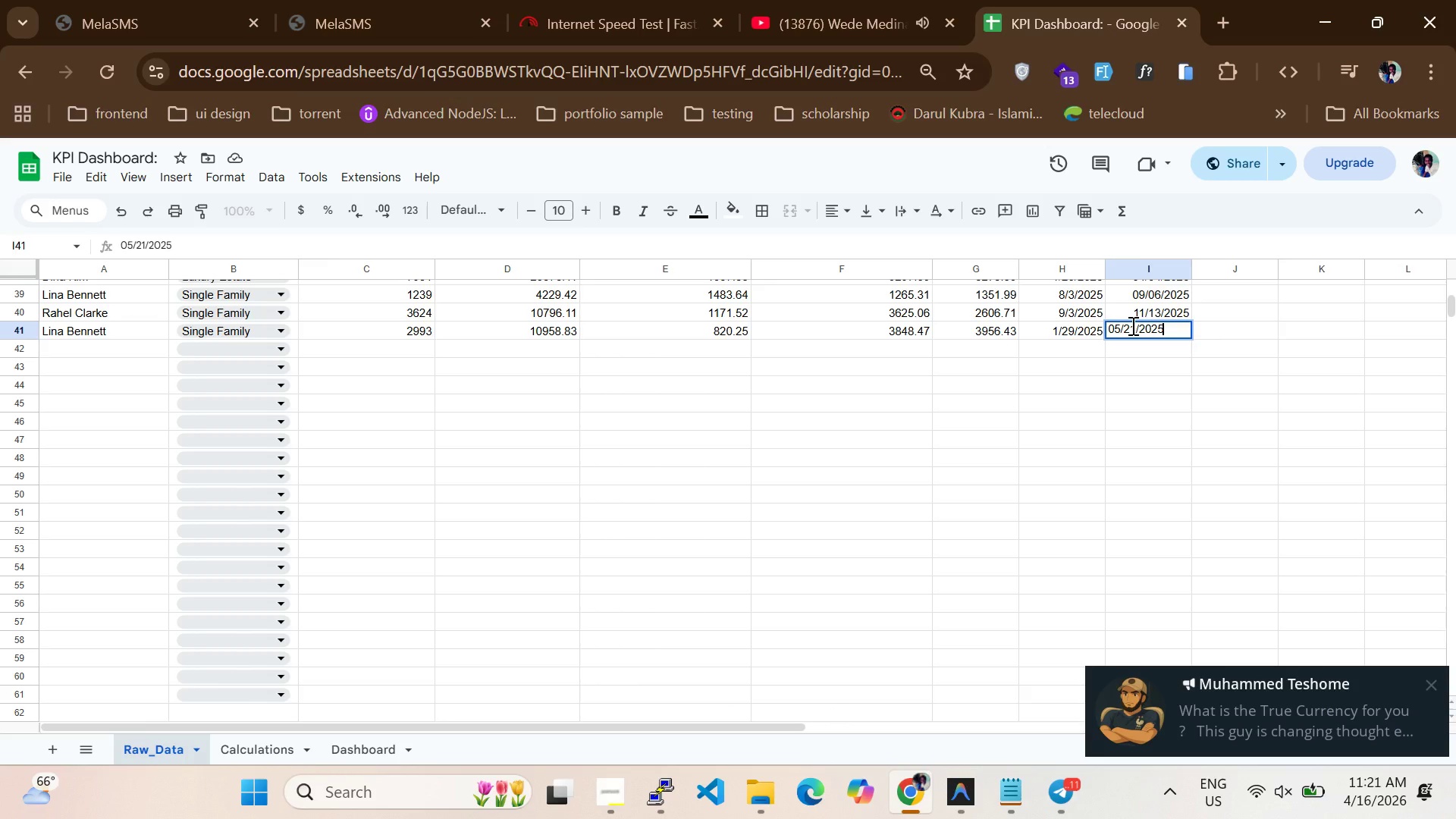 
key(Enter)
 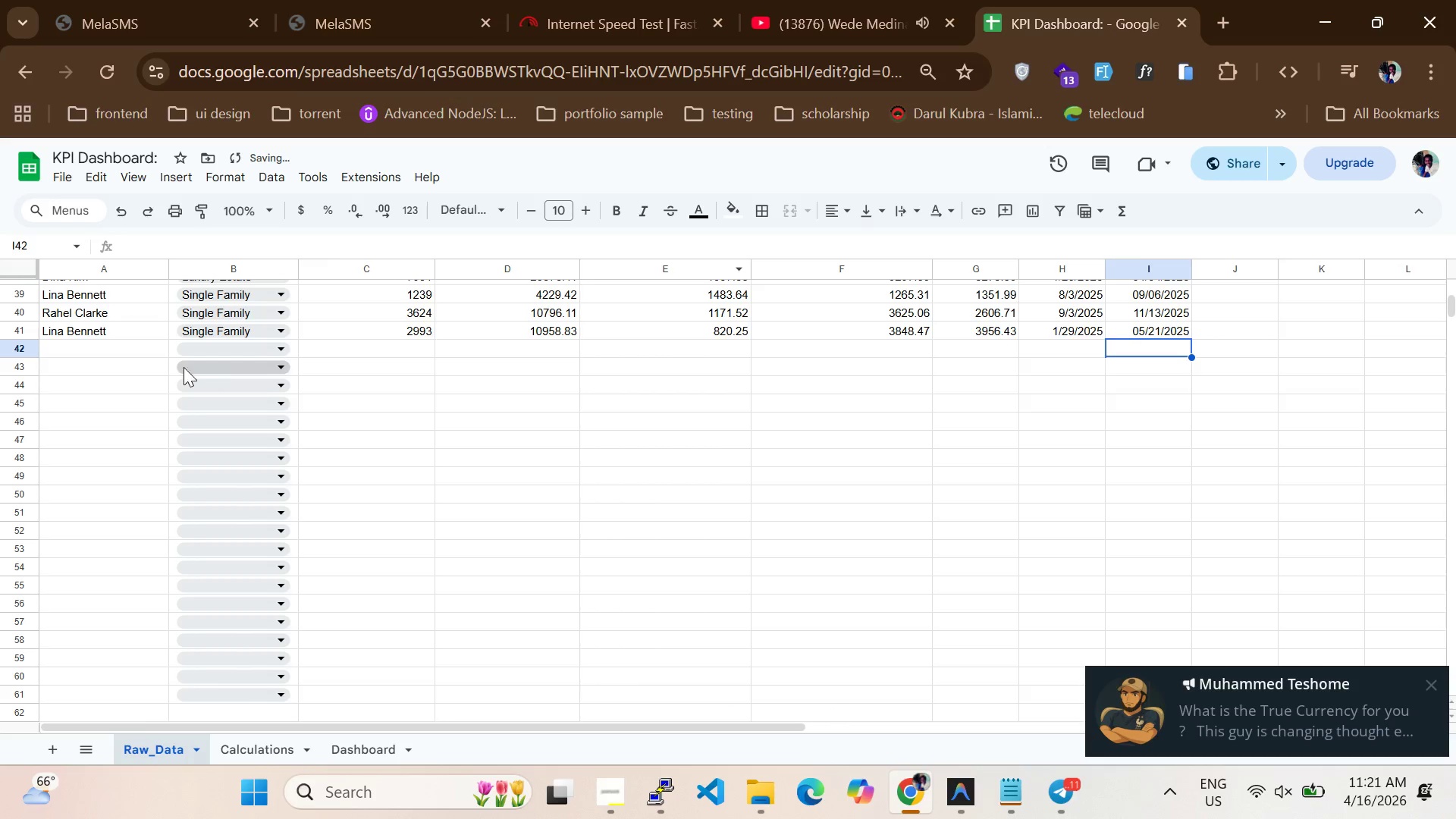 
left_click([116, 354])
 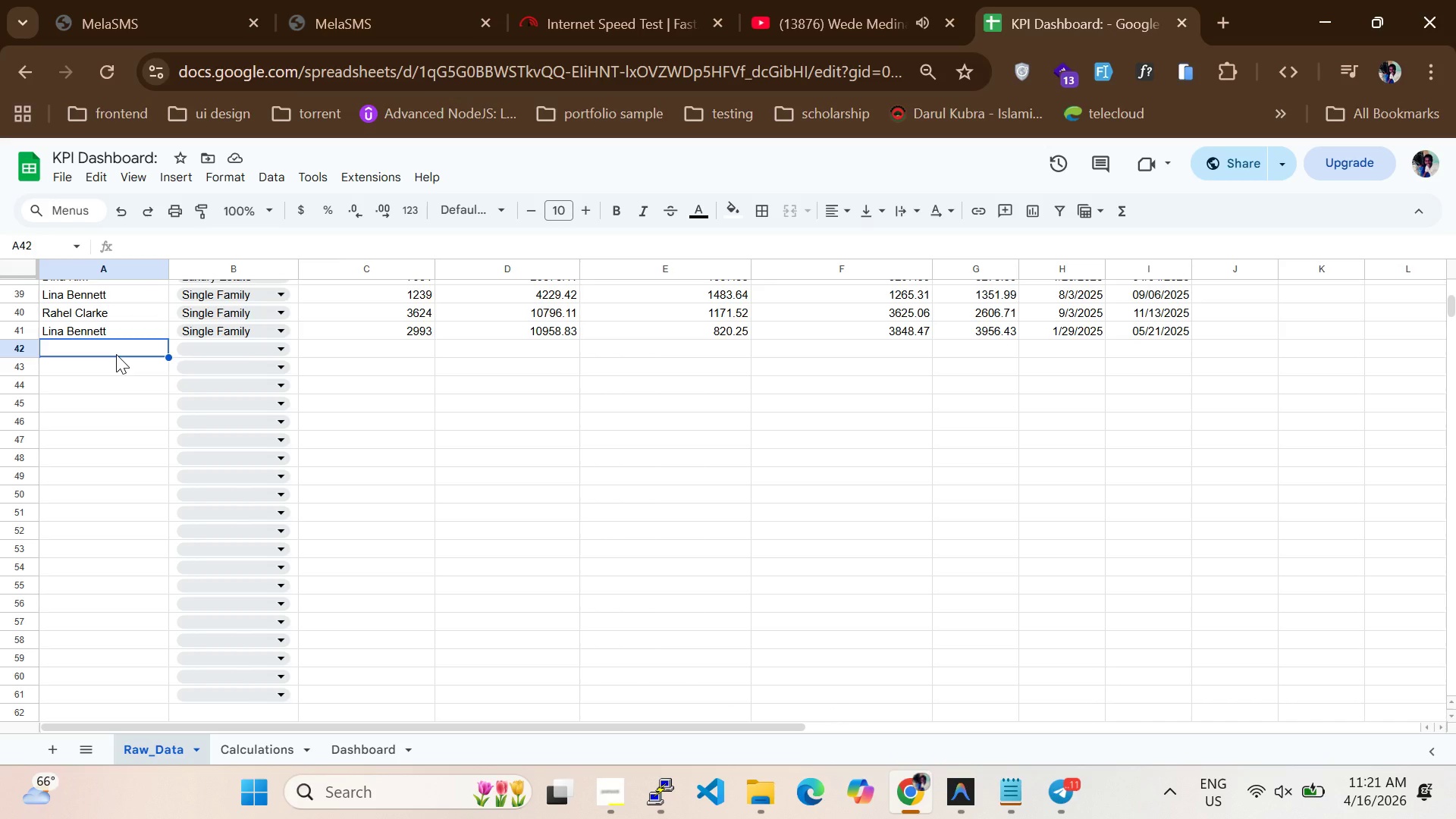 
wait(6.14)
 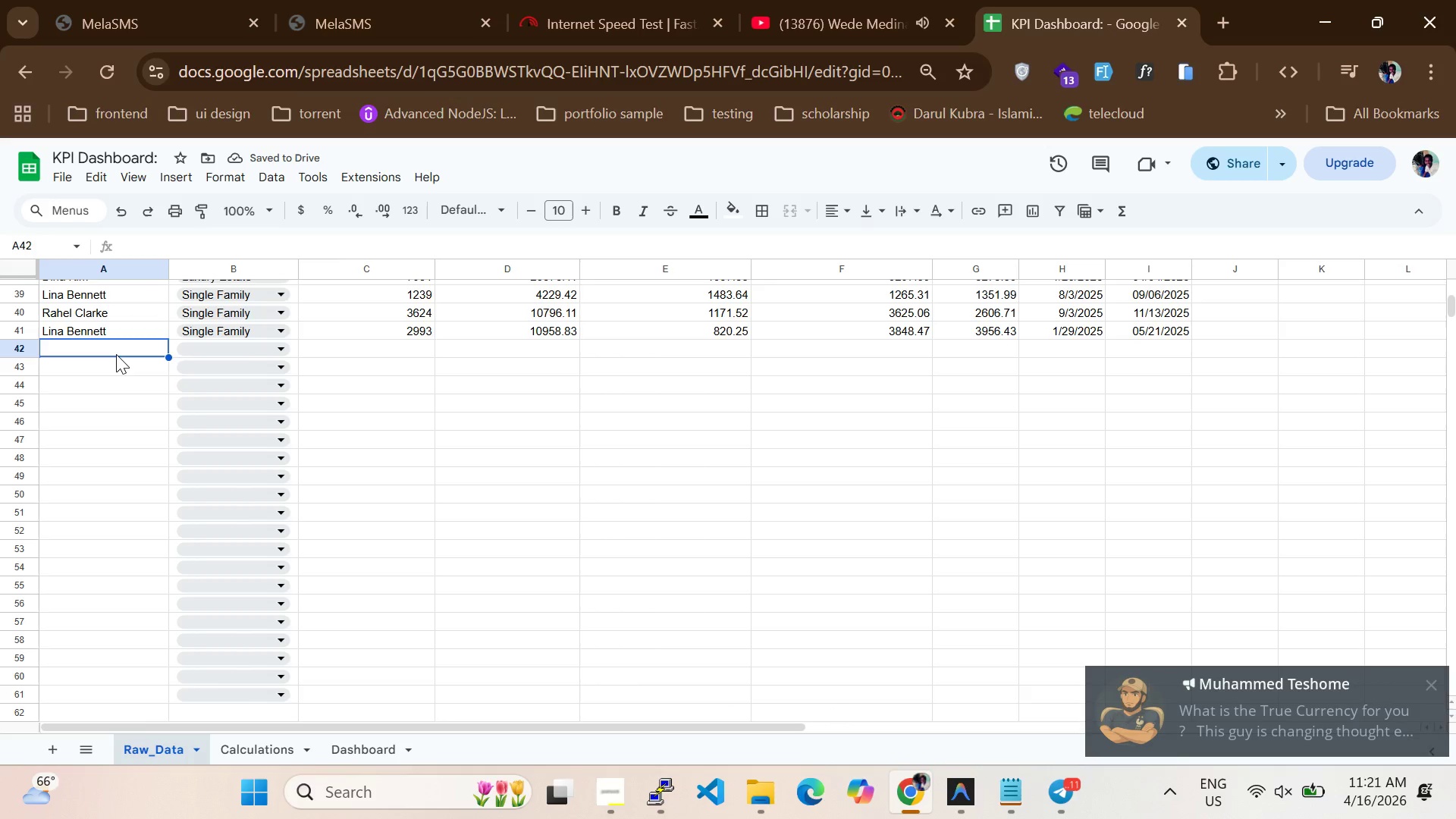 
key(CapsLock)
 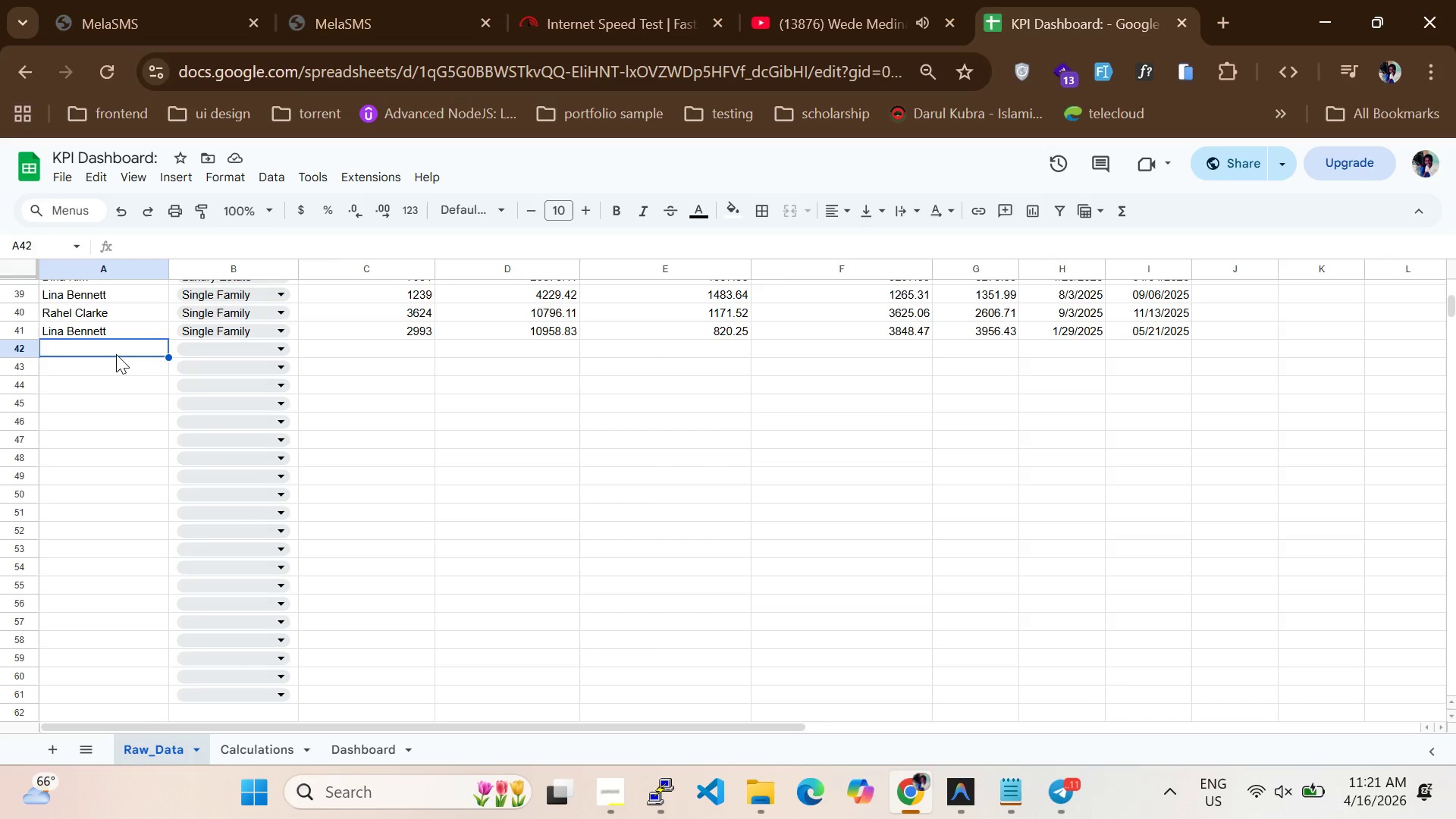 
key(J)
 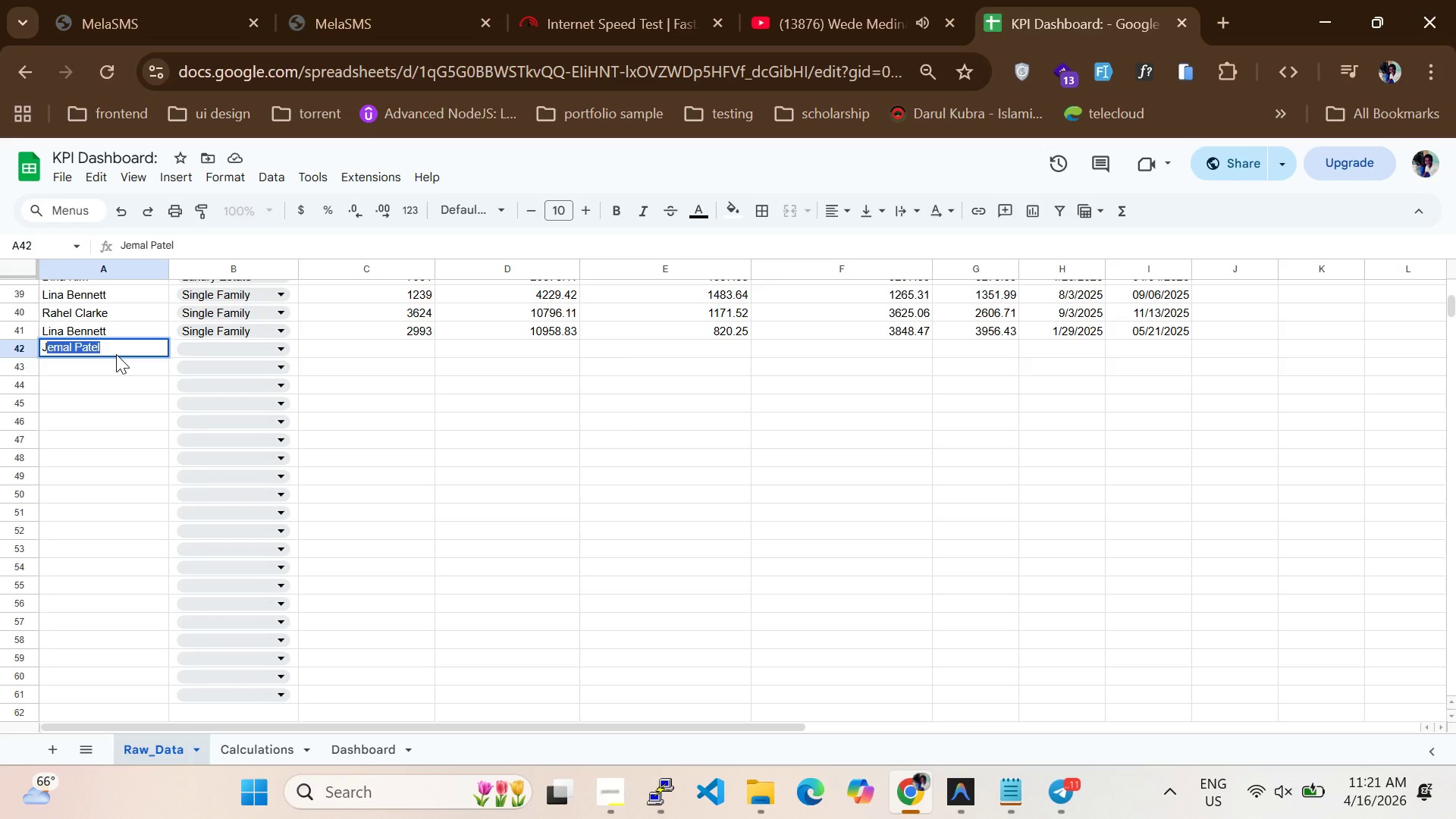 
key(CapsLock)
 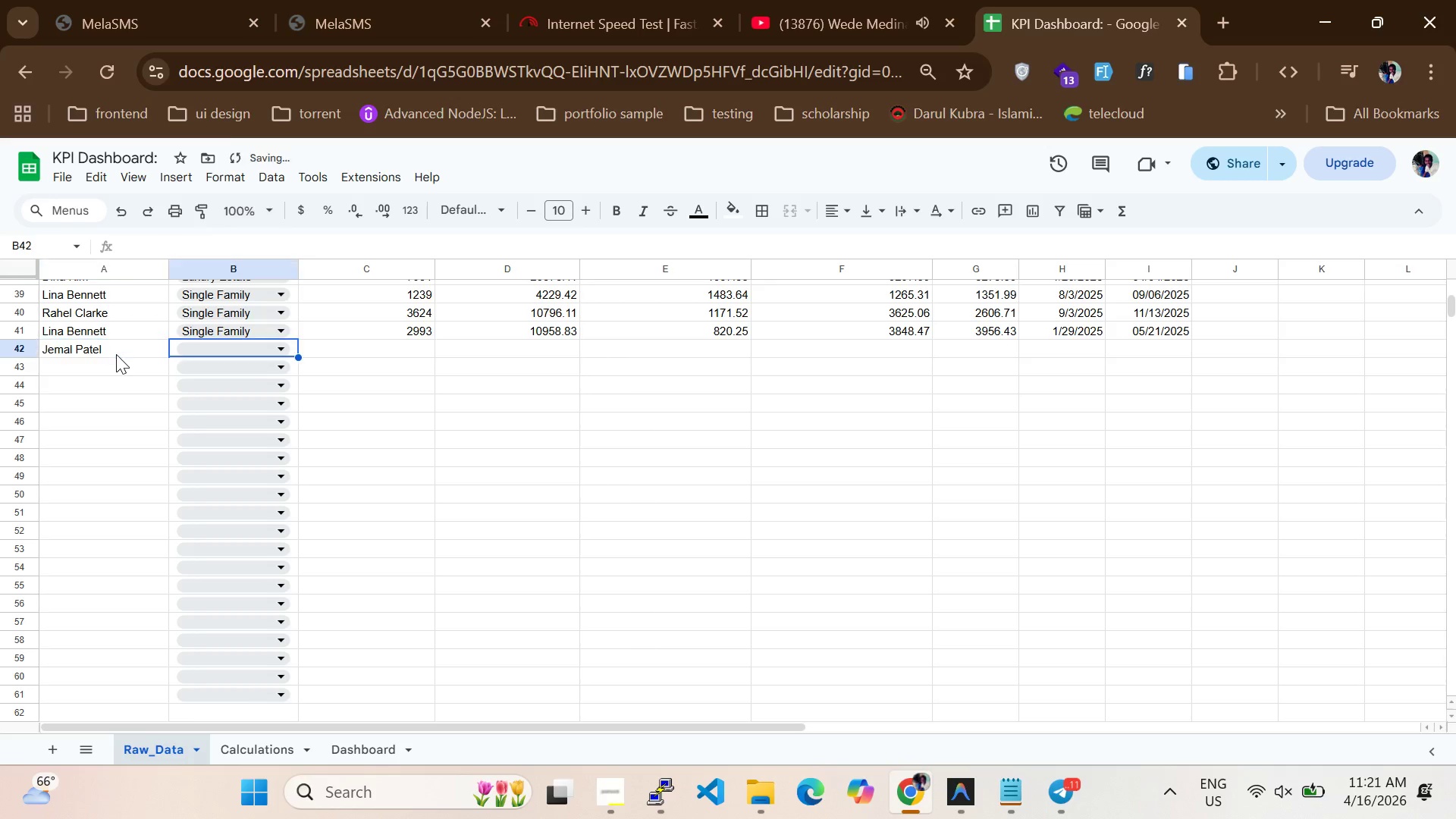 
key(Tab)
 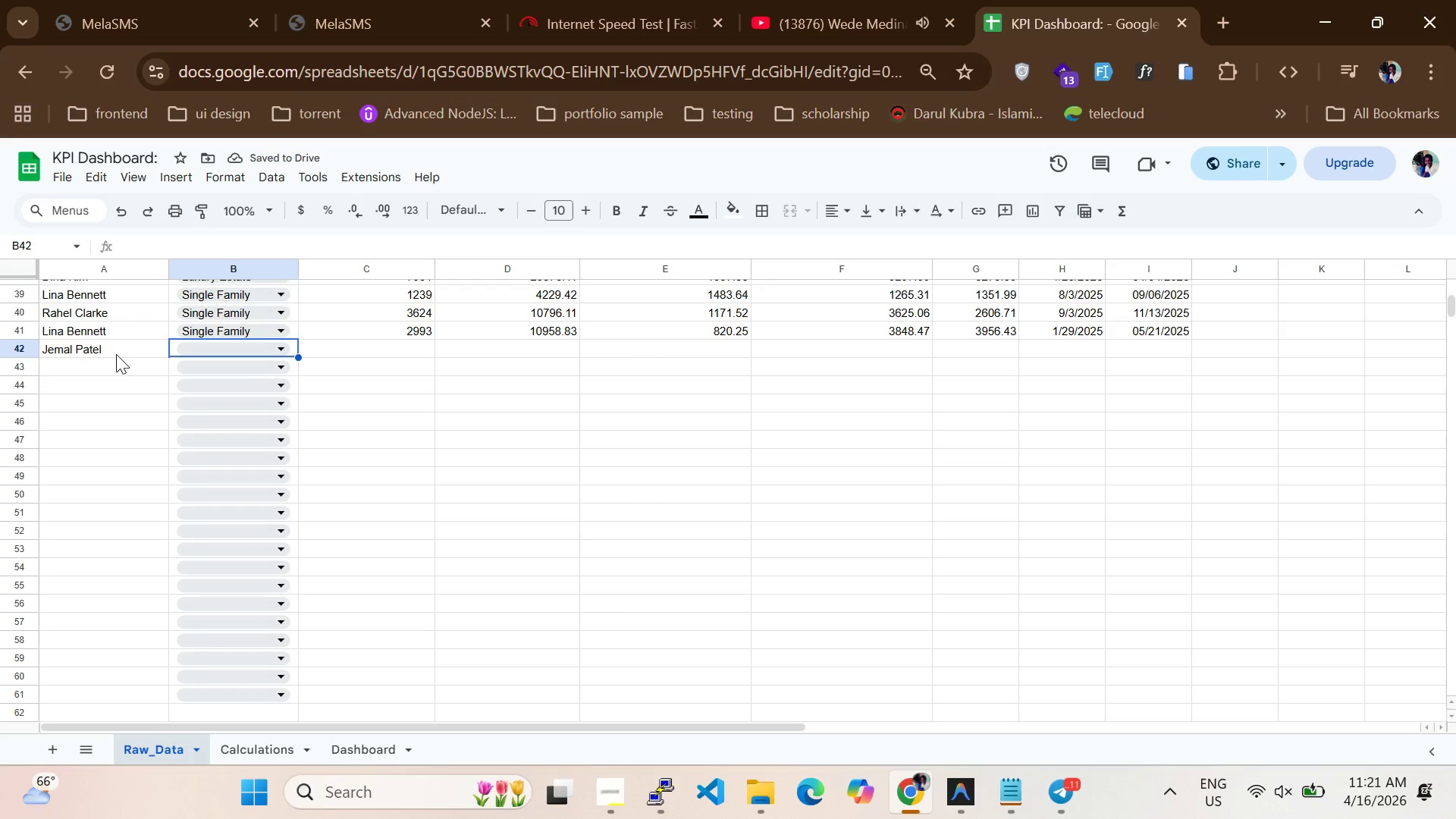 
left_click([220, 348])
 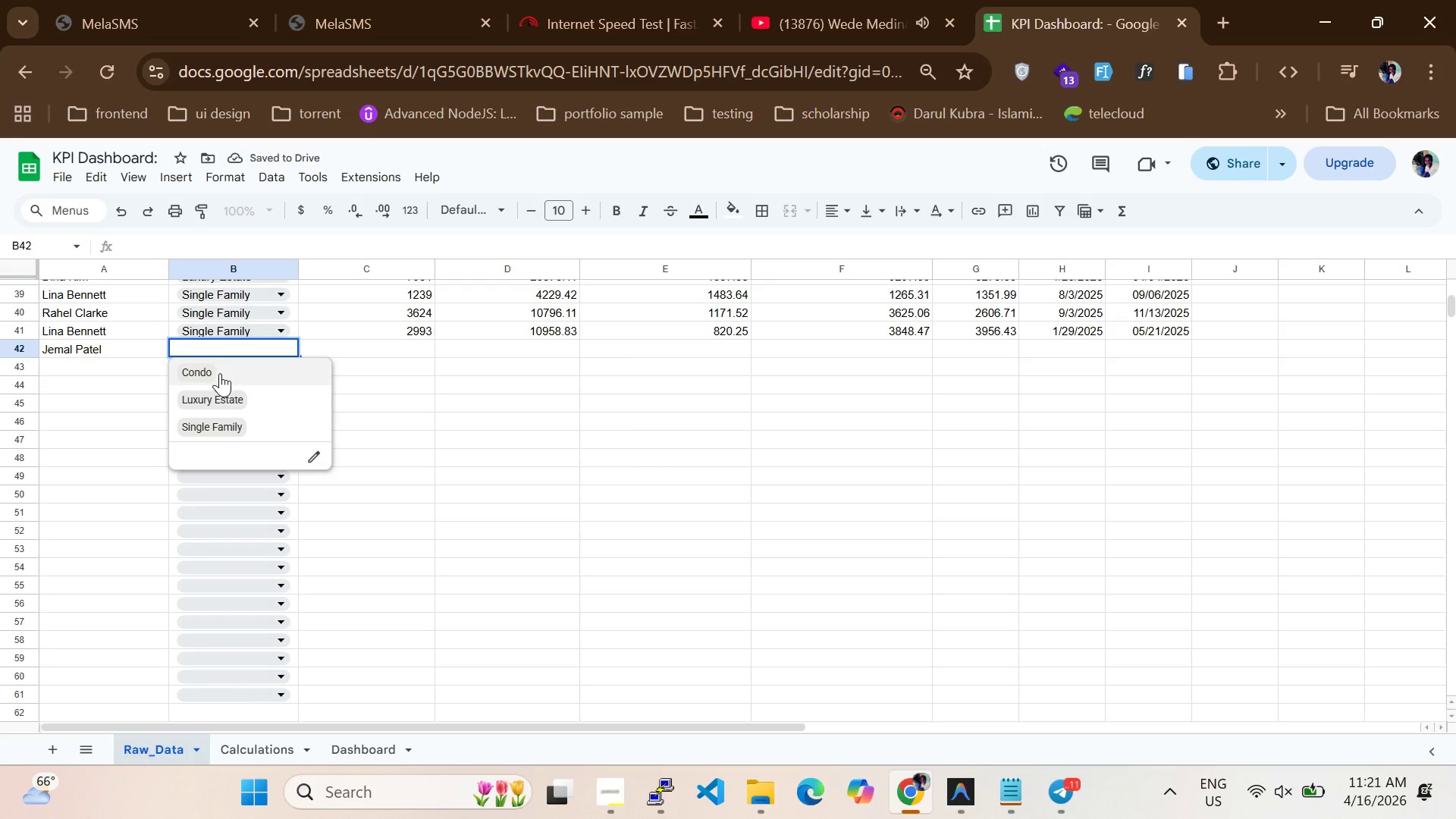 
left_click([220, 373])
 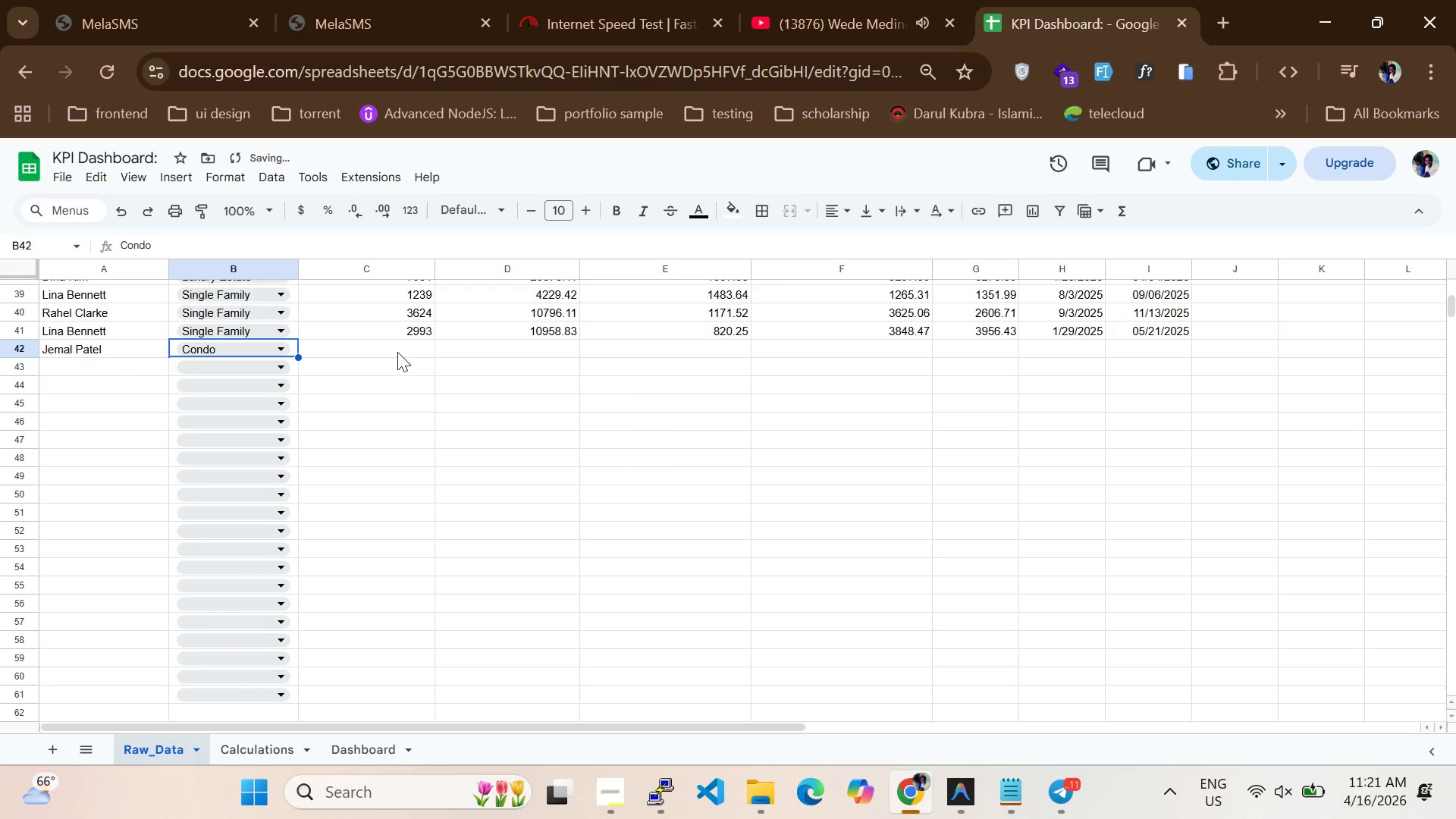 
left_click([397, 352])
 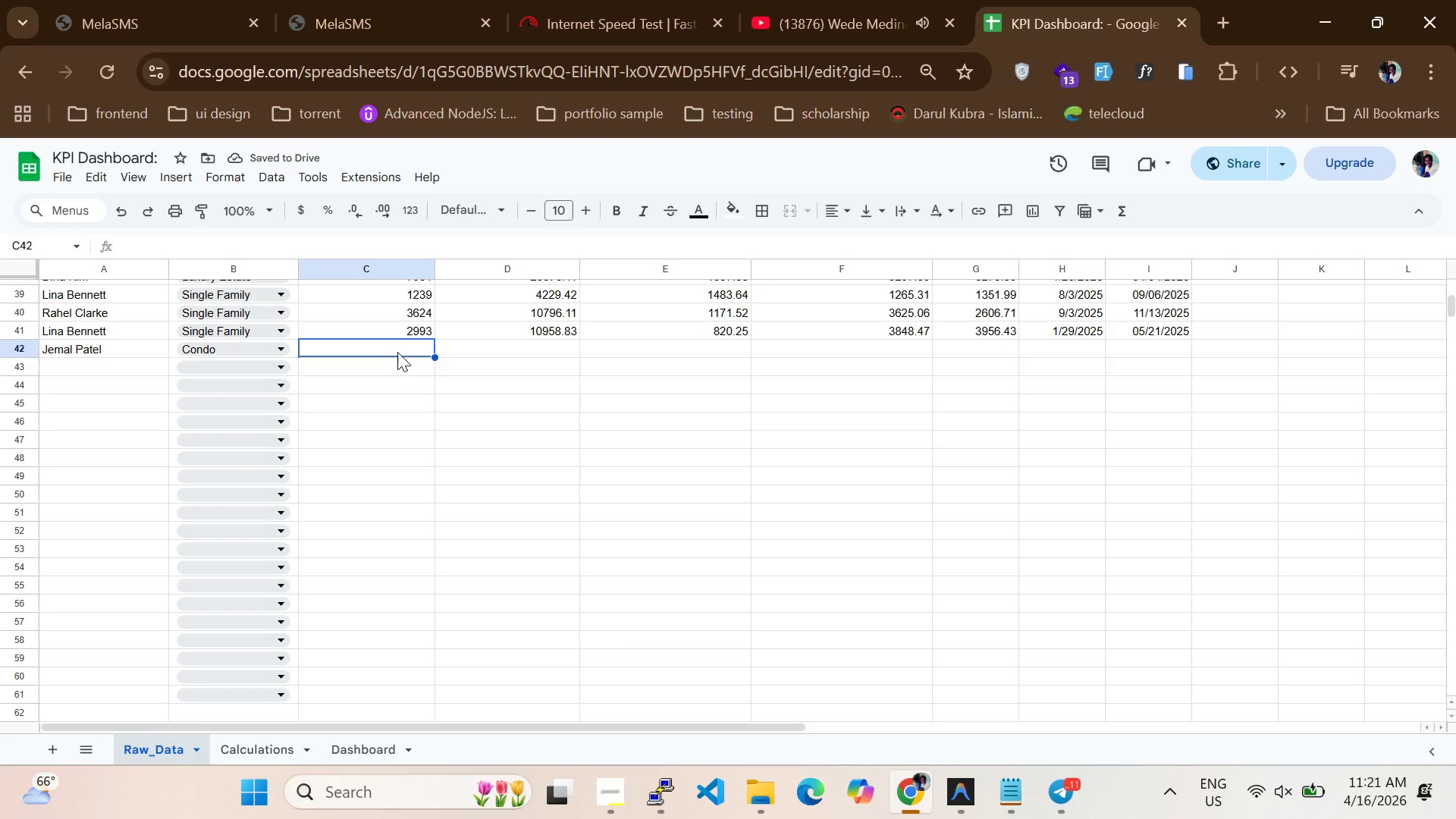 
type(2137)
 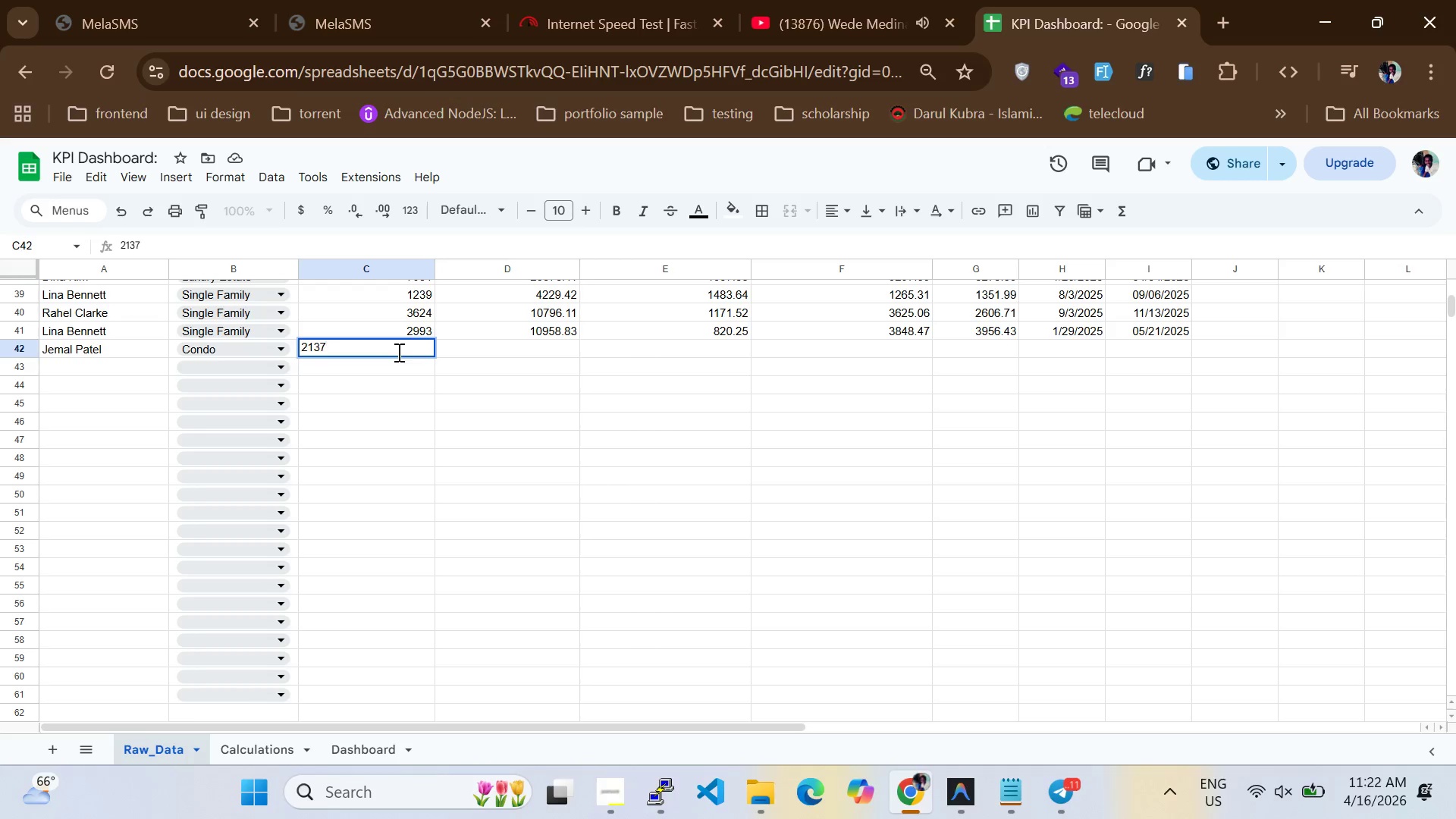 
key(Enter)
 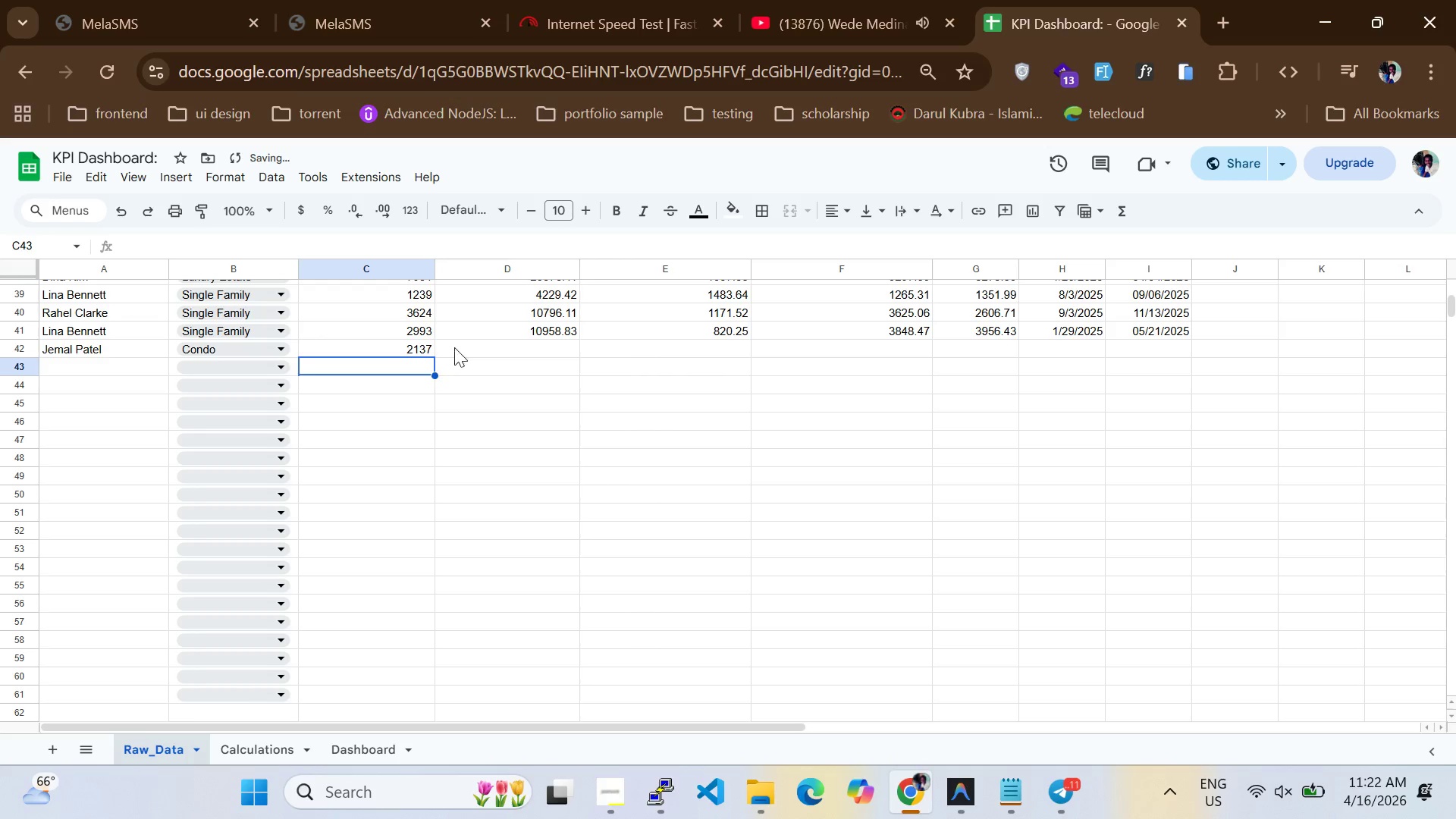 
left_click([462, 347])
 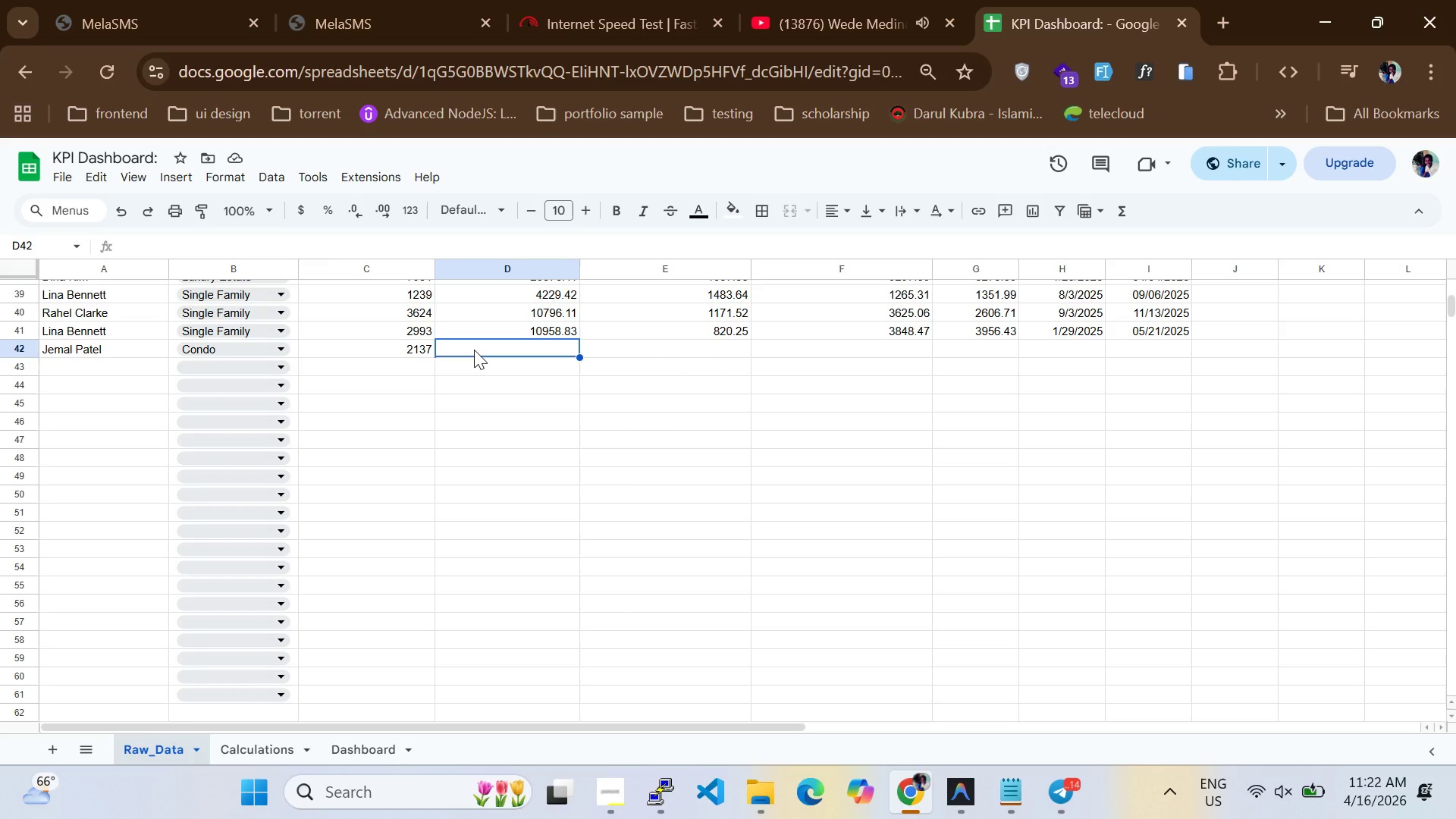 
wait(18.39)
 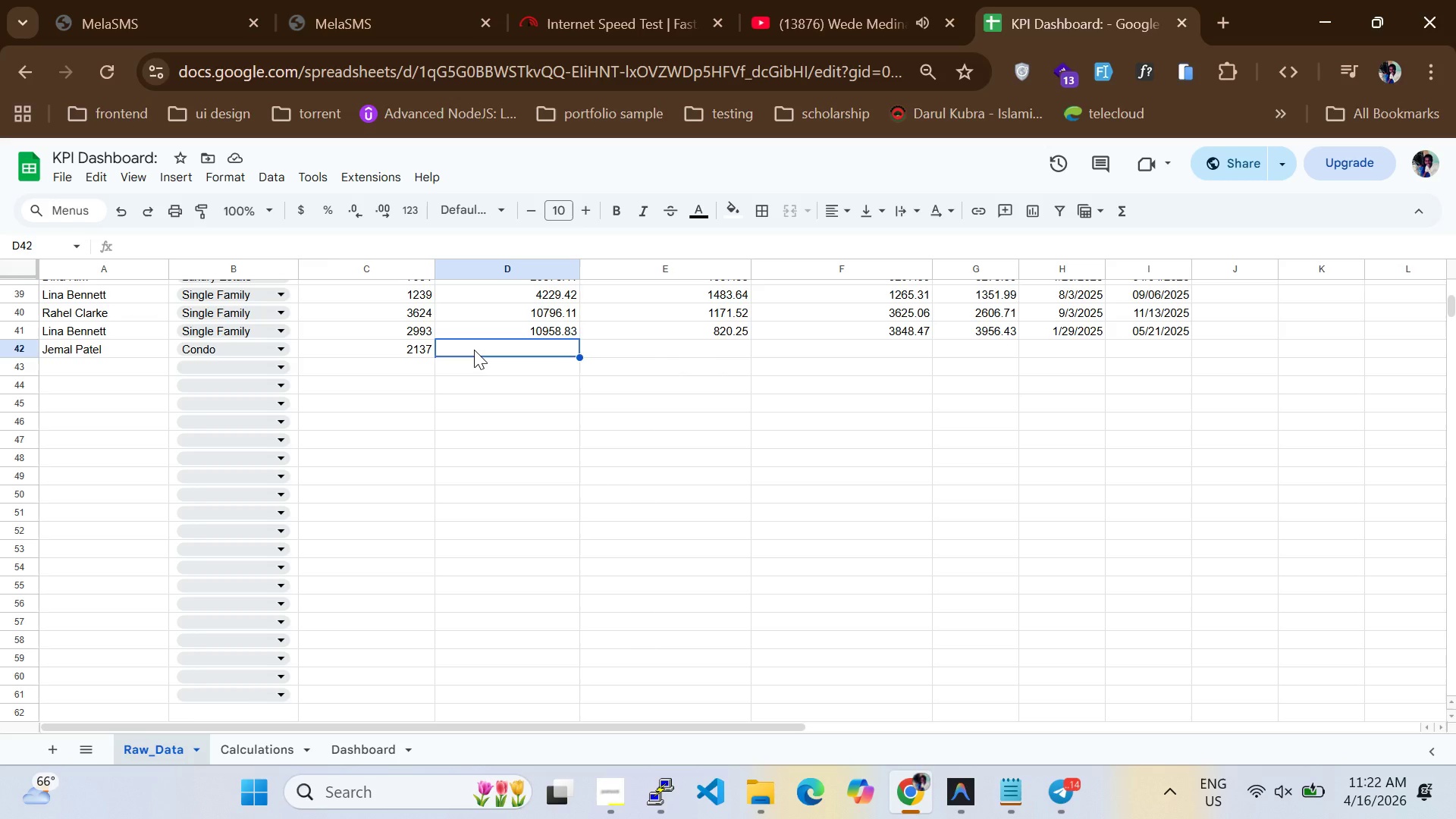 
type(7231.6)
 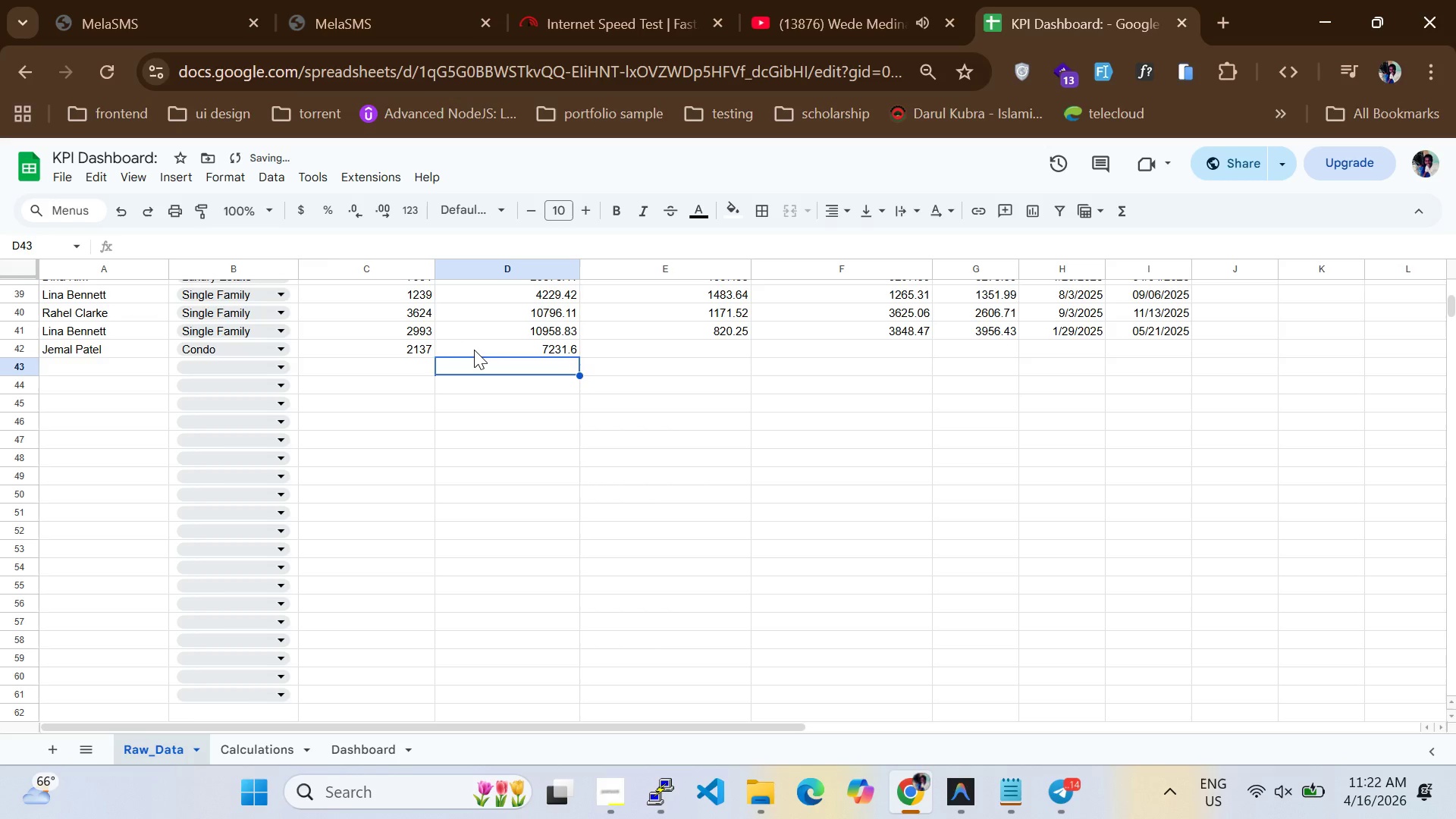 
key(Enter)
 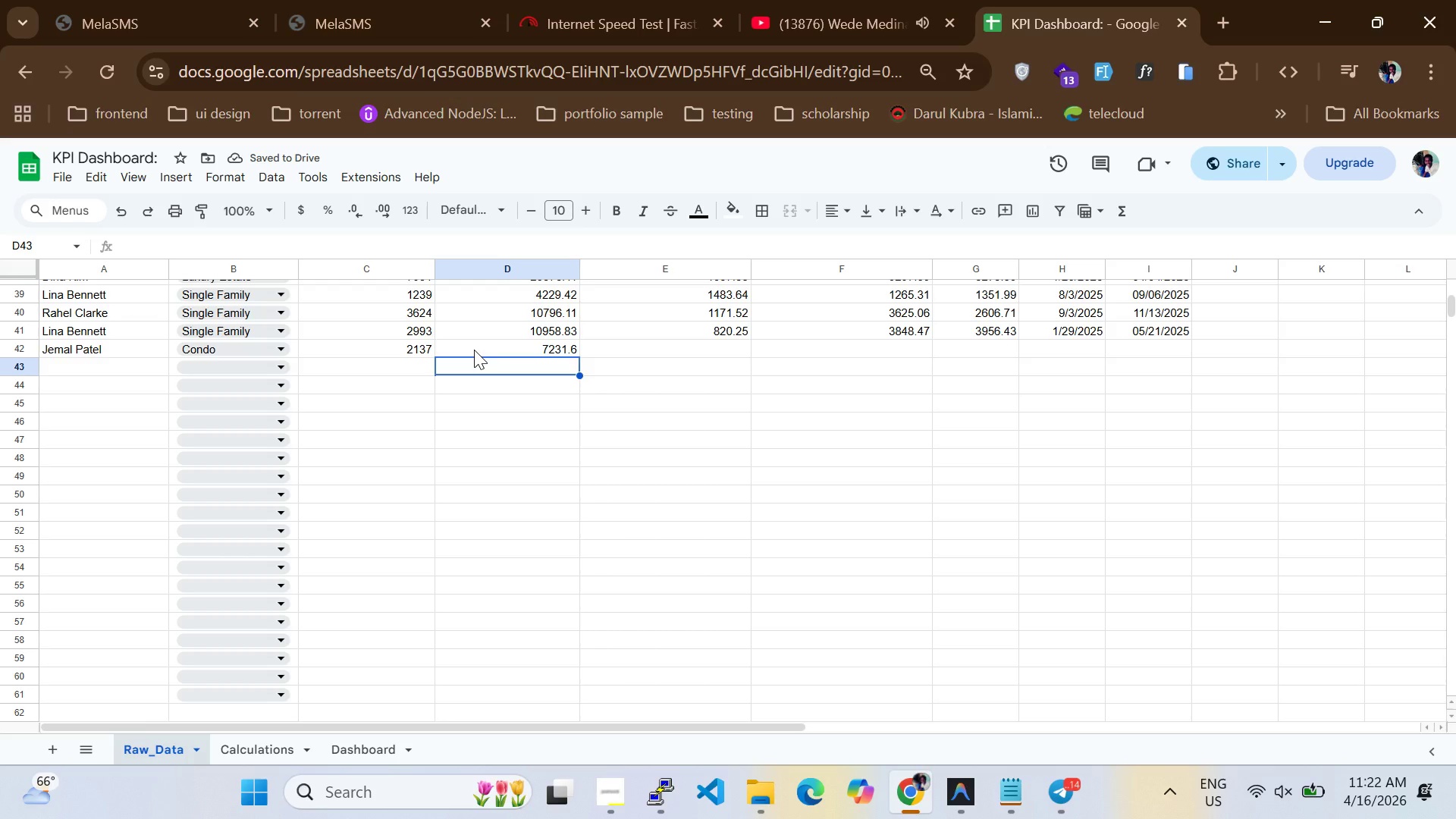 
wait(5.33)
 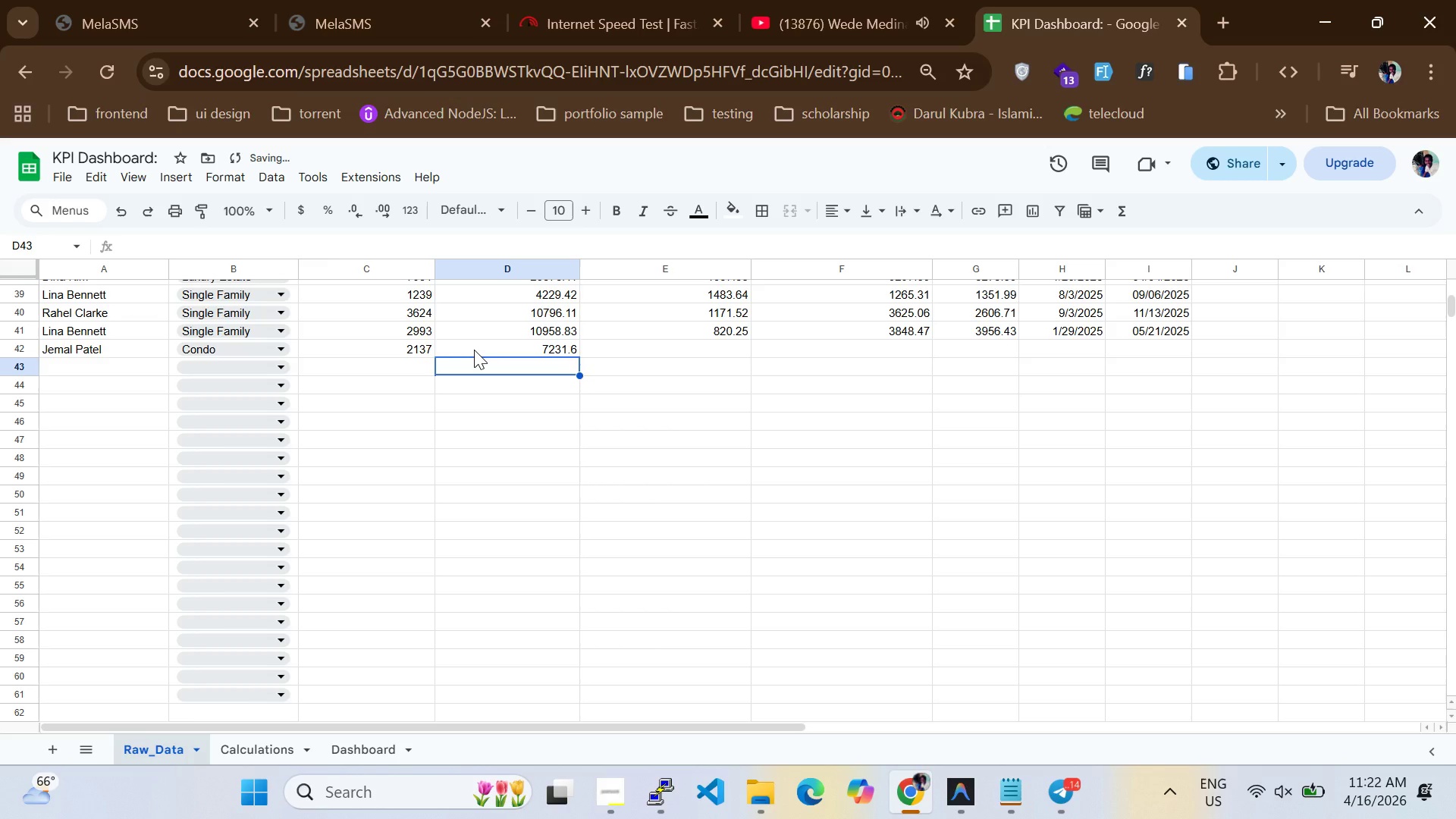 
left_click([632, 348])
 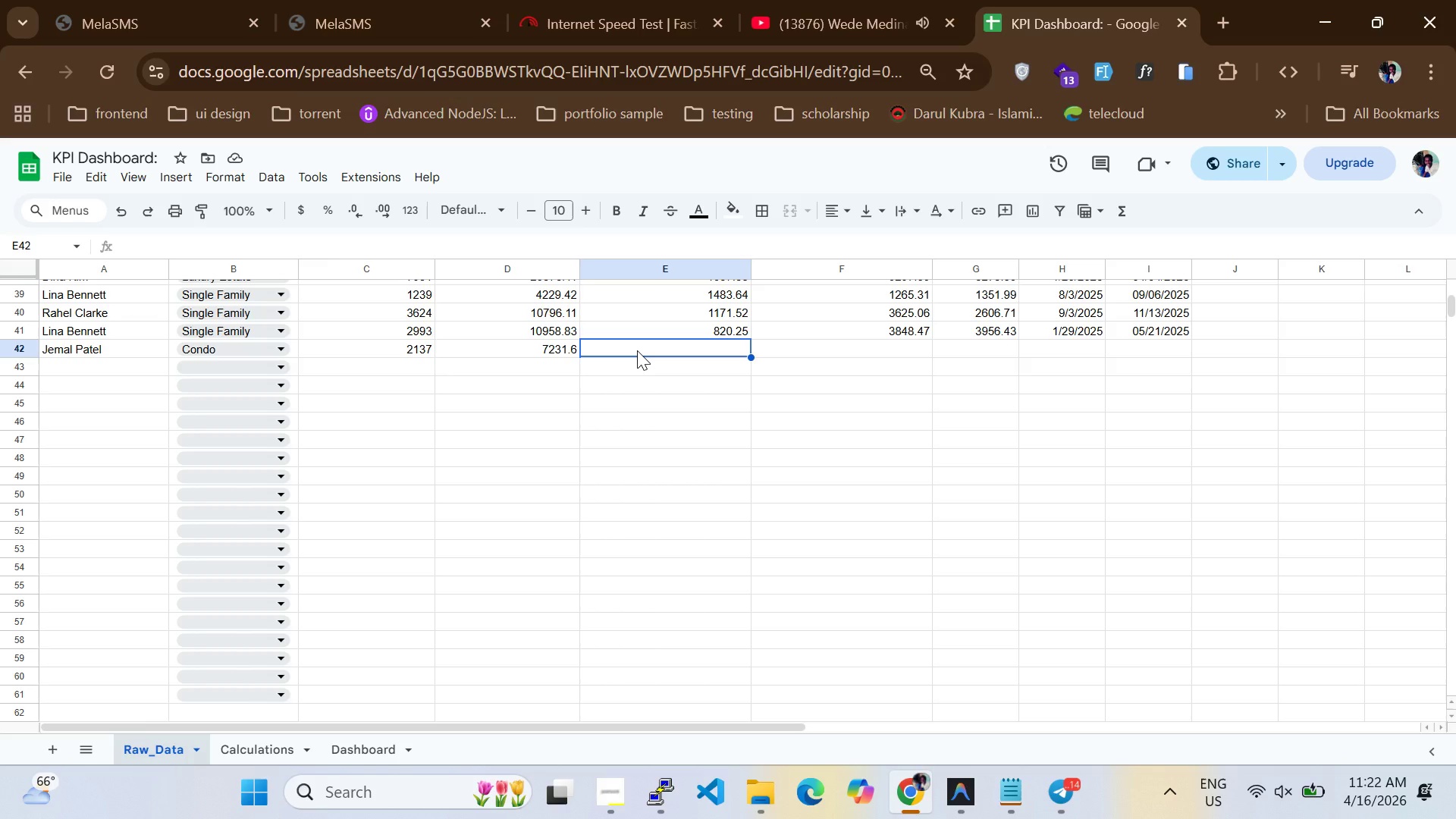 
type(874.93)
 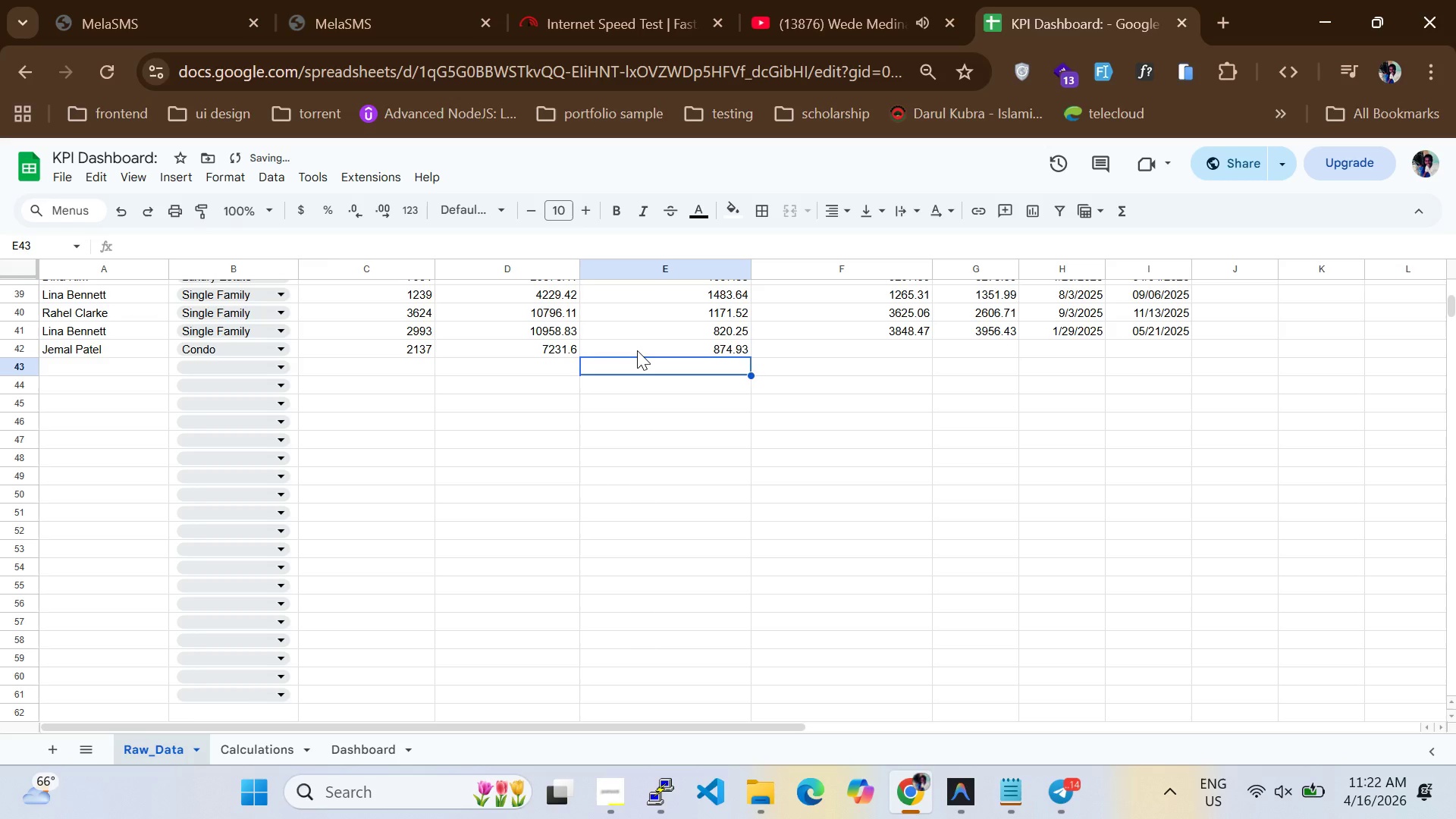 
key(Enter)
 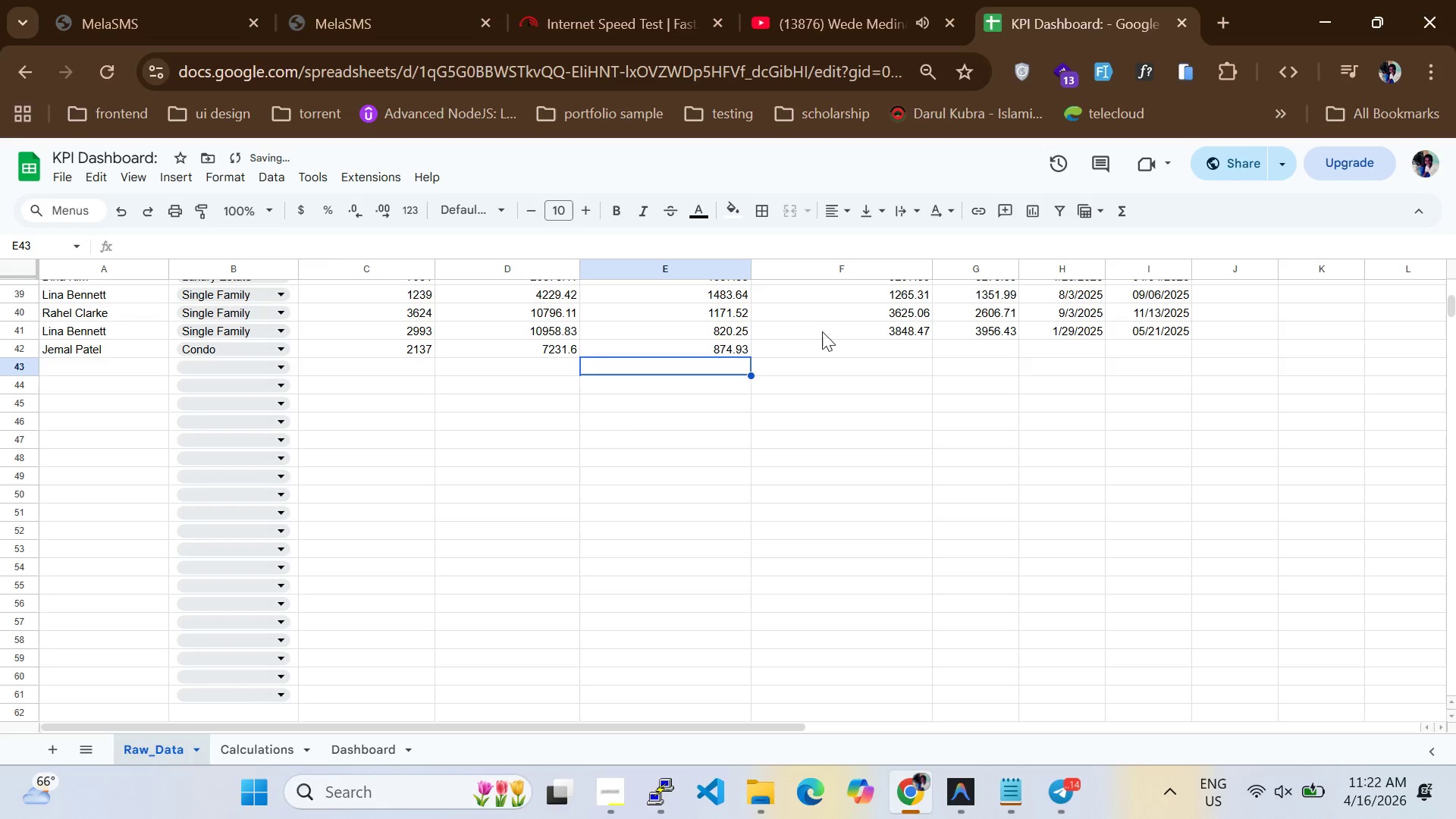 
left_click([830, 340])
 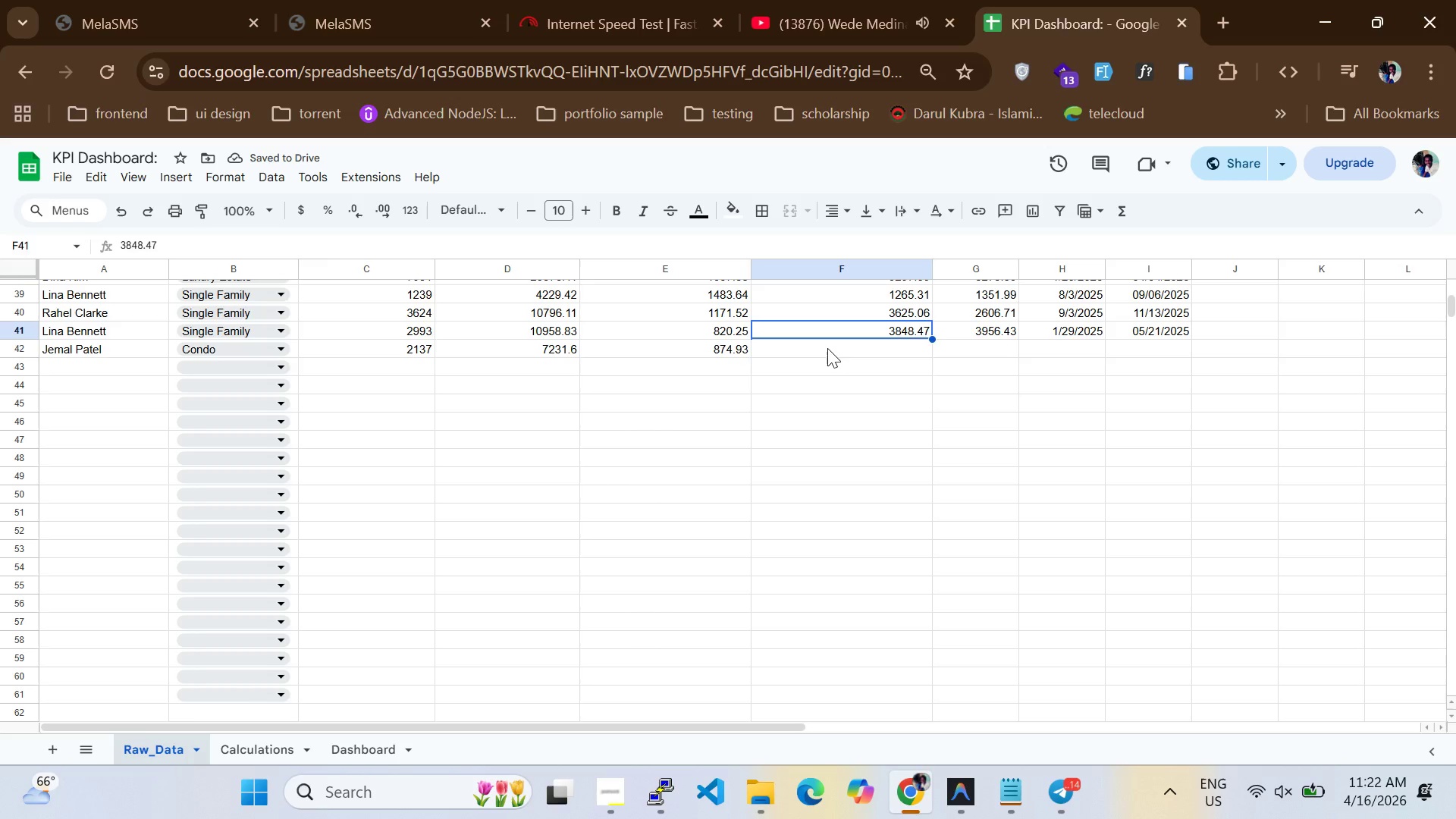 
left_click([827, 348])
 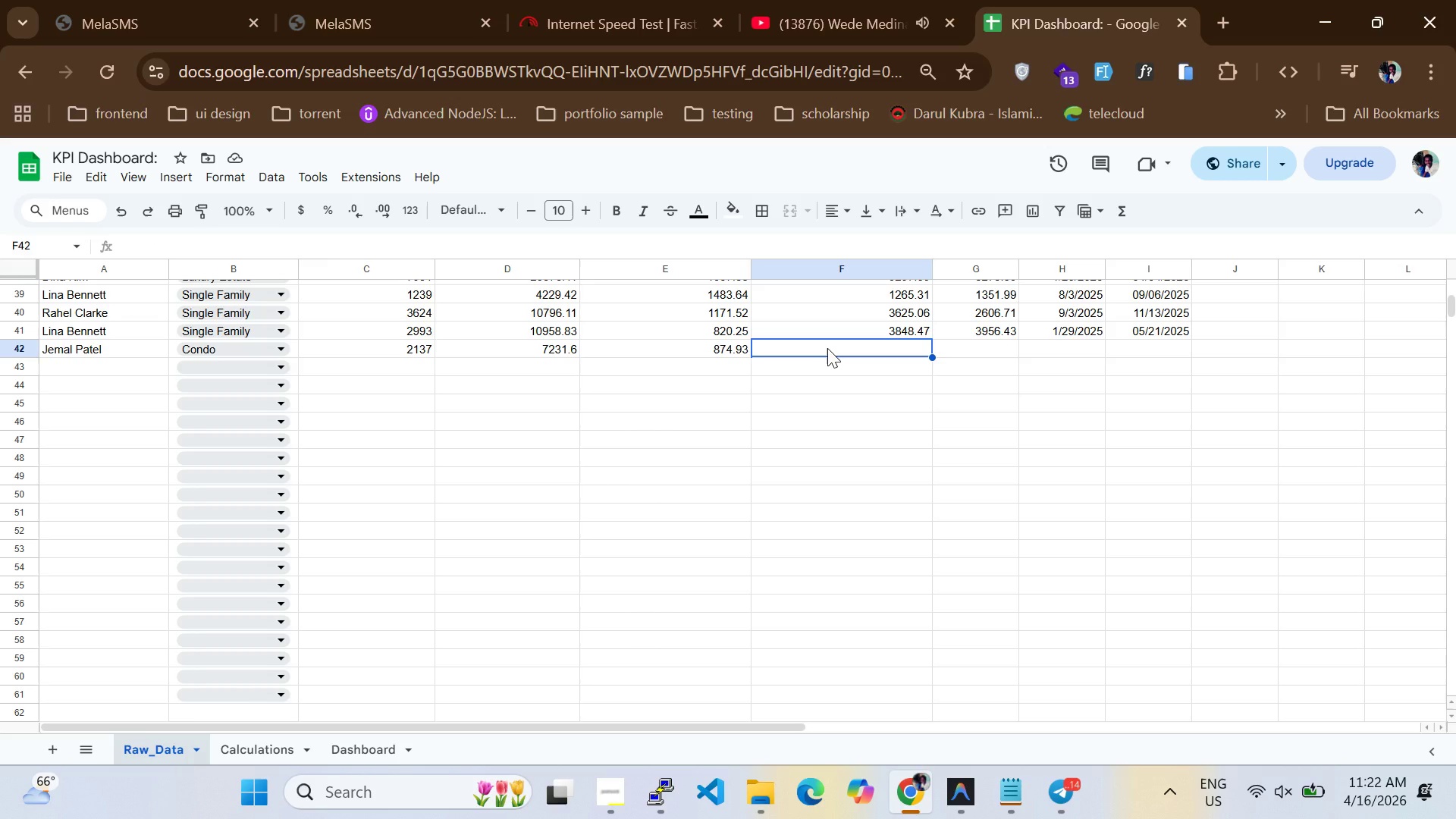 
wait(7.36)
 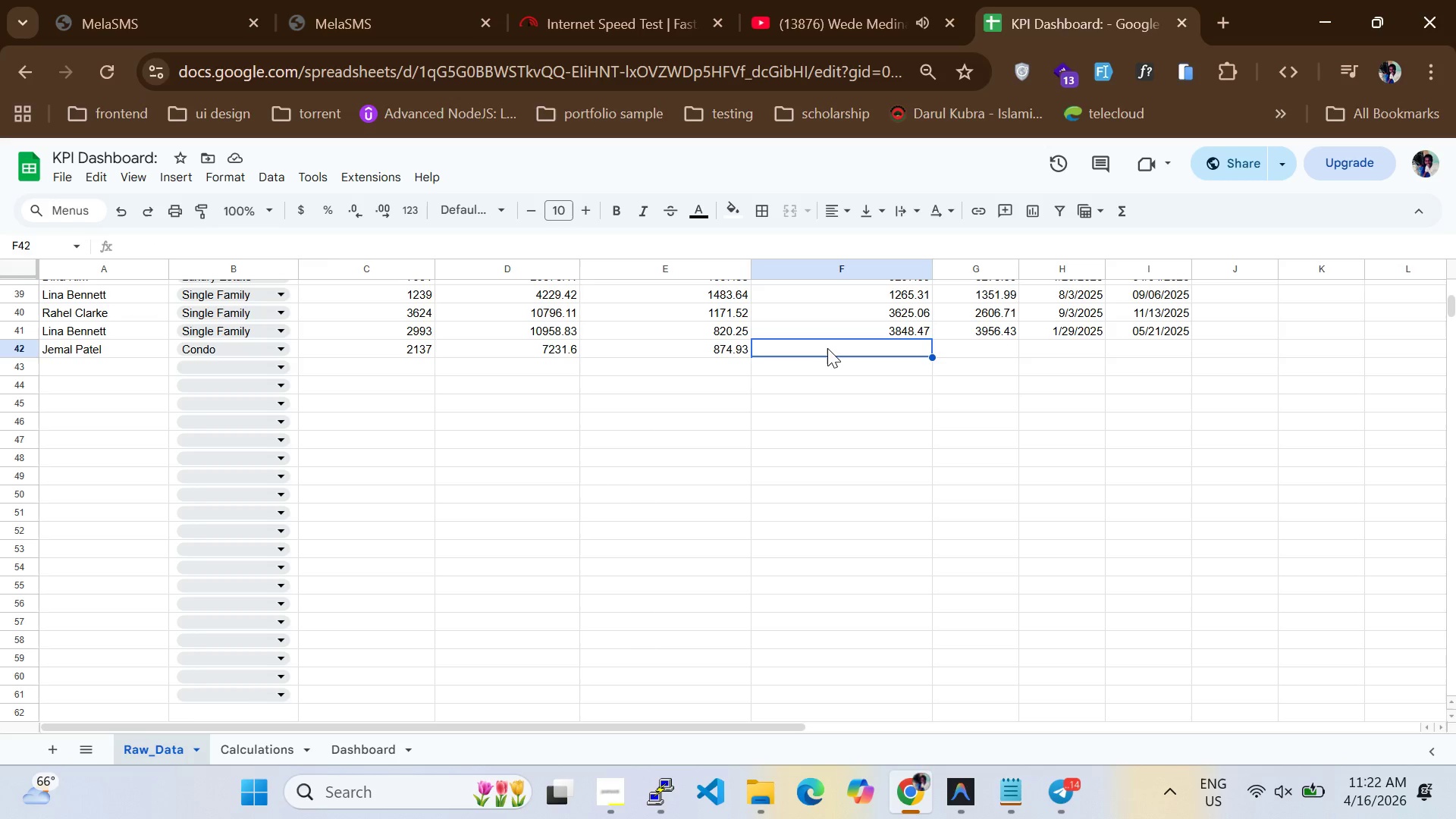 
type(2348.43)
 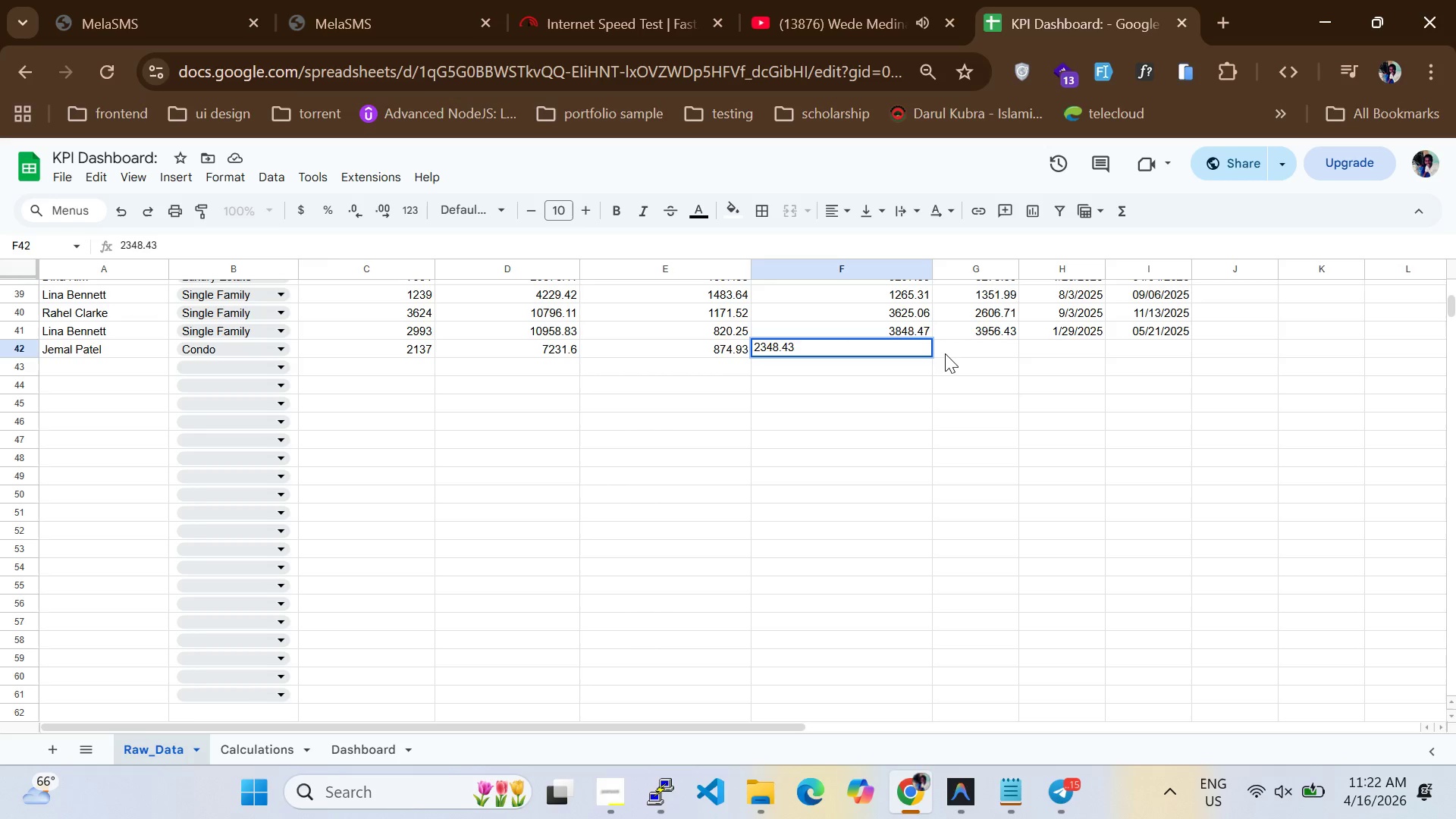 
left_click([945, 353])
 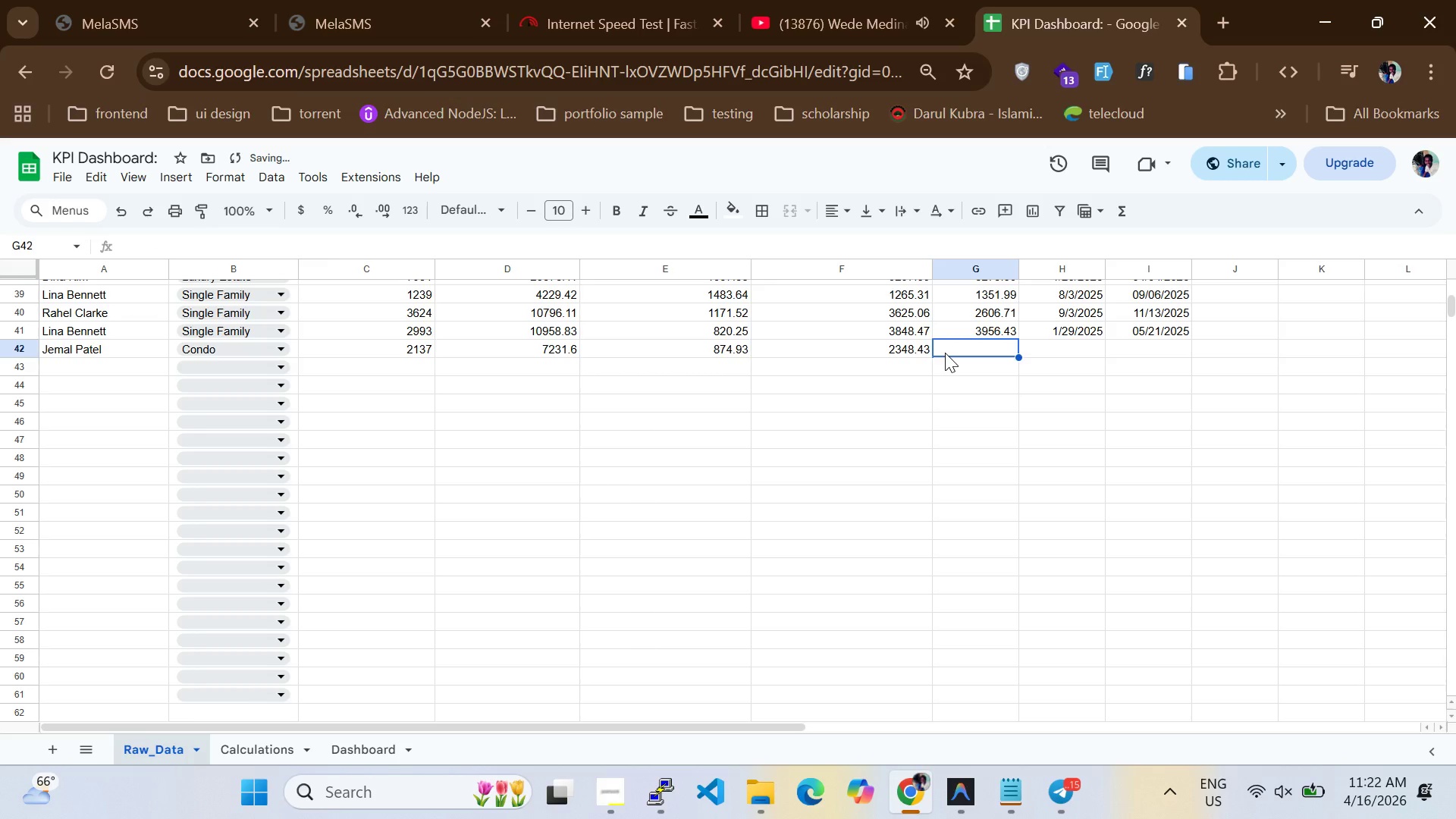 
type(7528.99)
 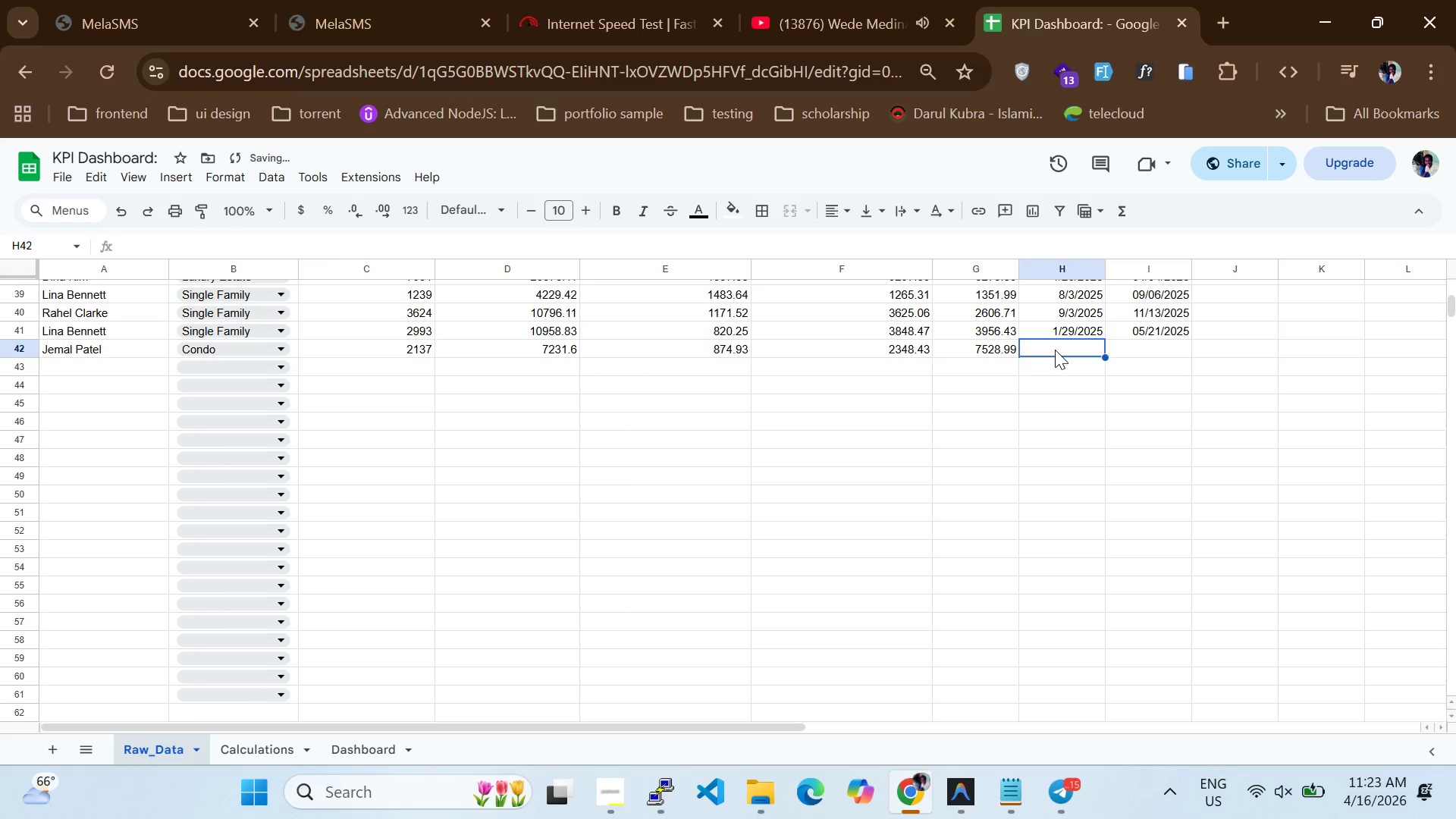 
double_click([1055, 350])
 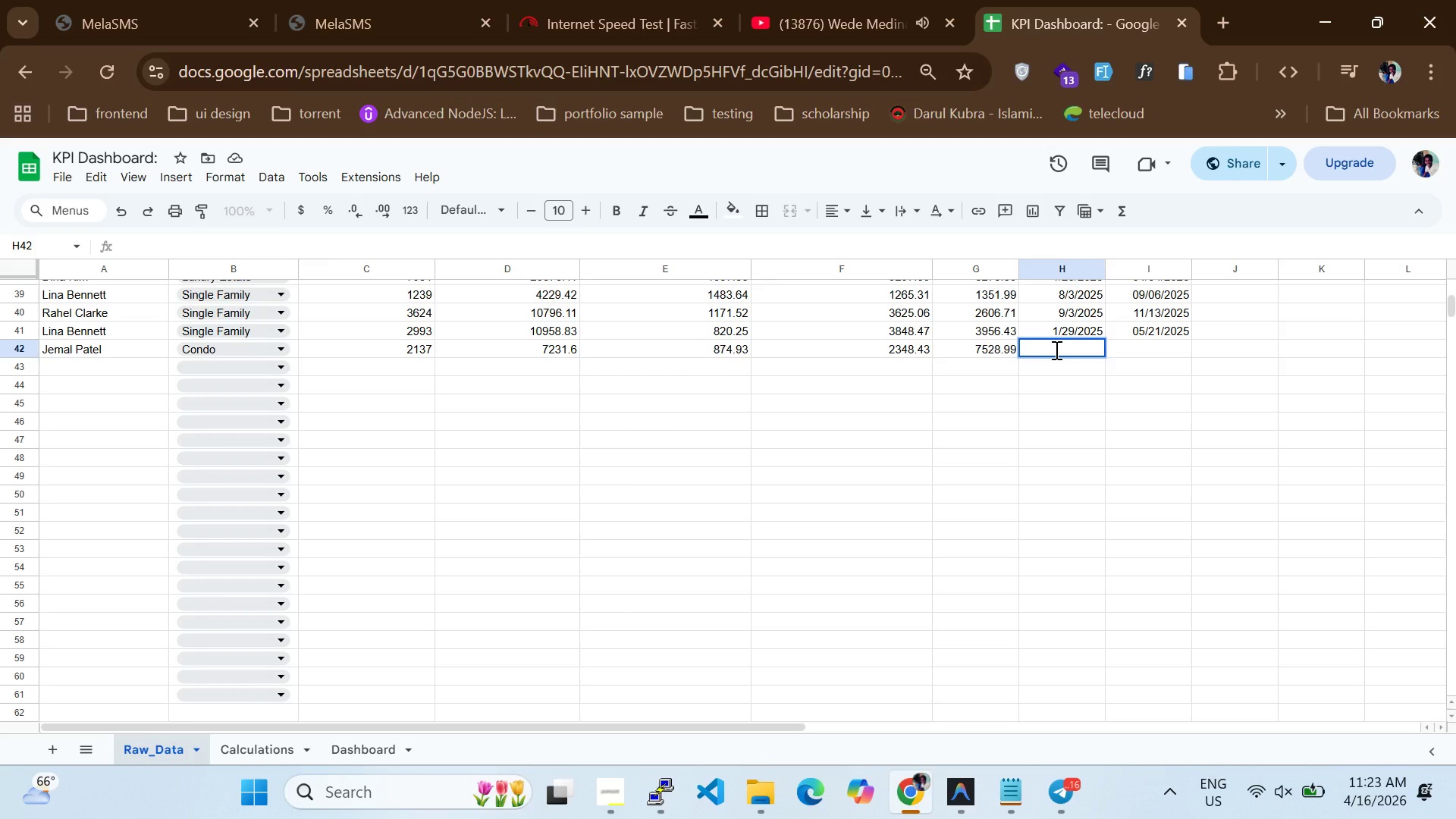 
wait(6.7)
 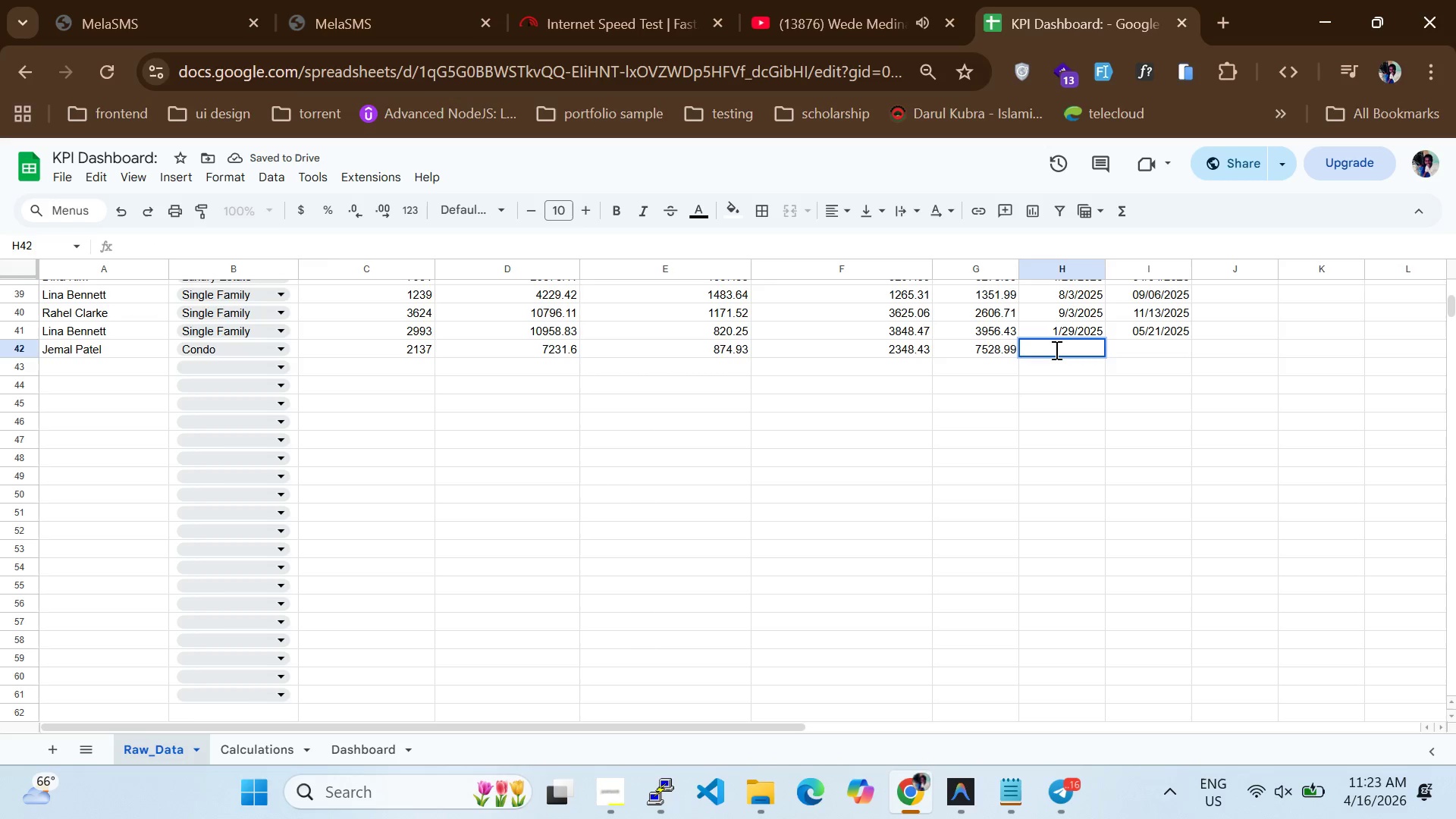 
type(1/)
key(Backspace)
key(Backspace)
type(6.)
key(Backspace)
type(/17)
key(Backspace)
type(4/2025)
 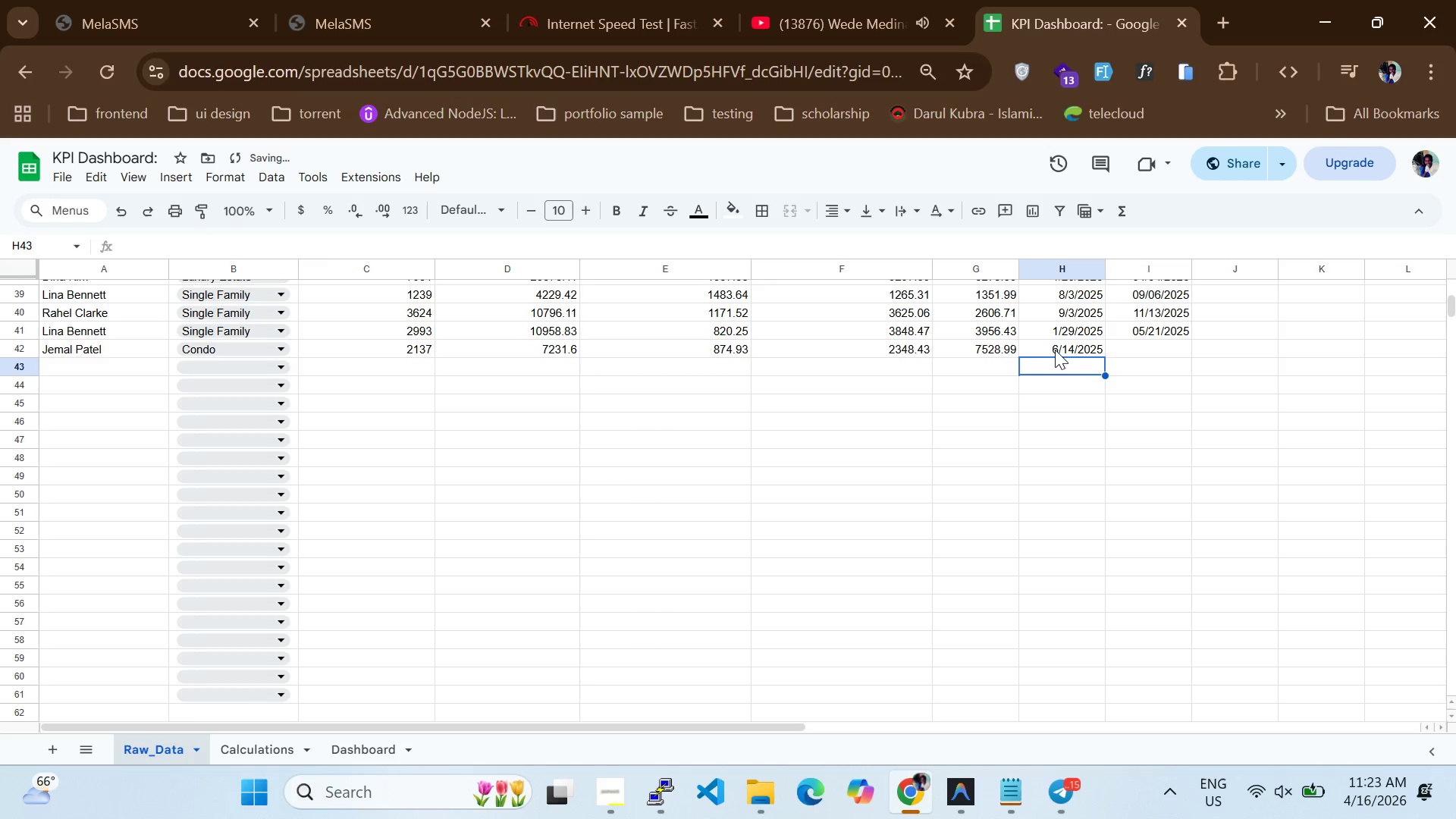 
key(Enter)
 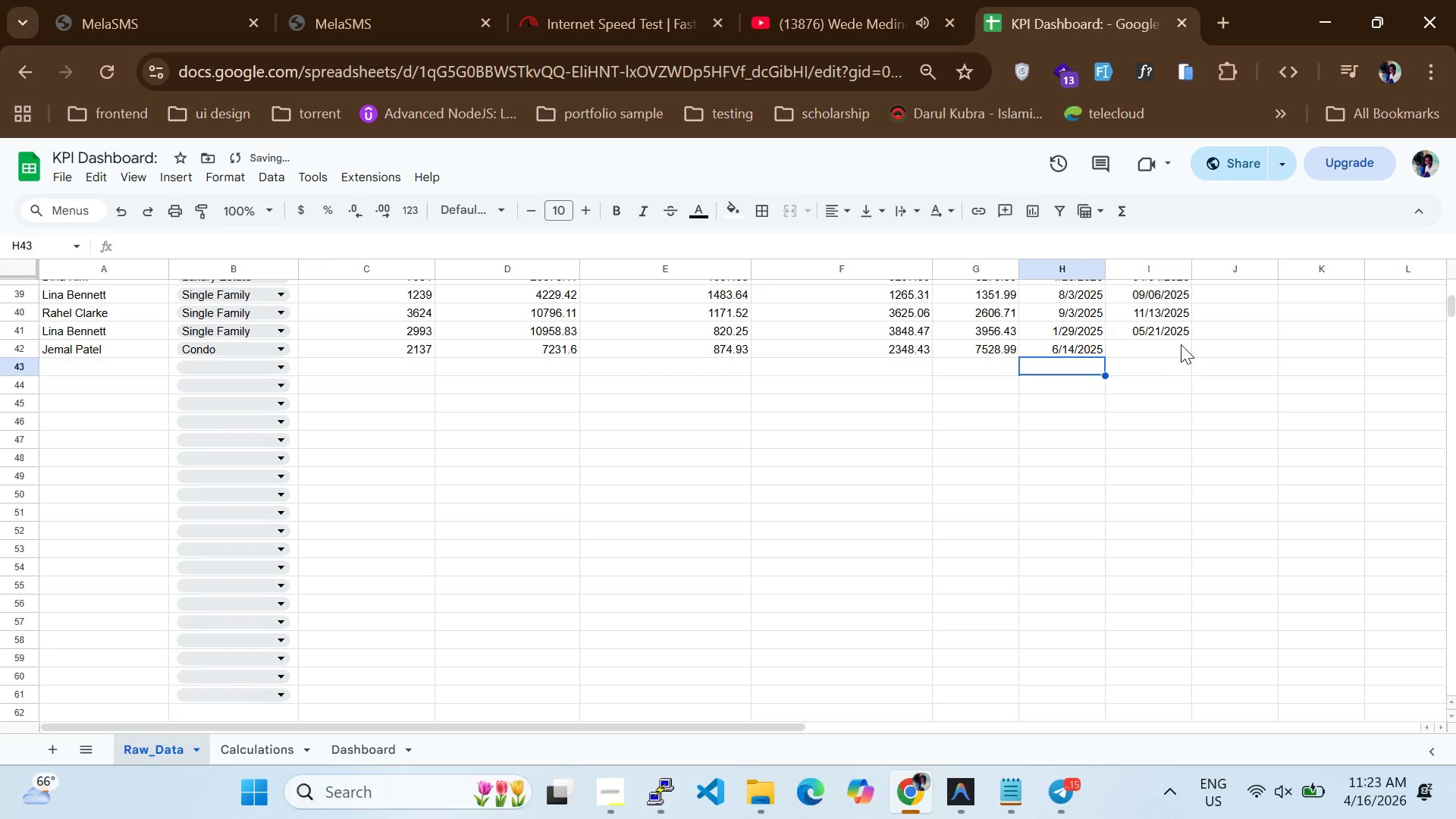 
left_click([1170, 347])
 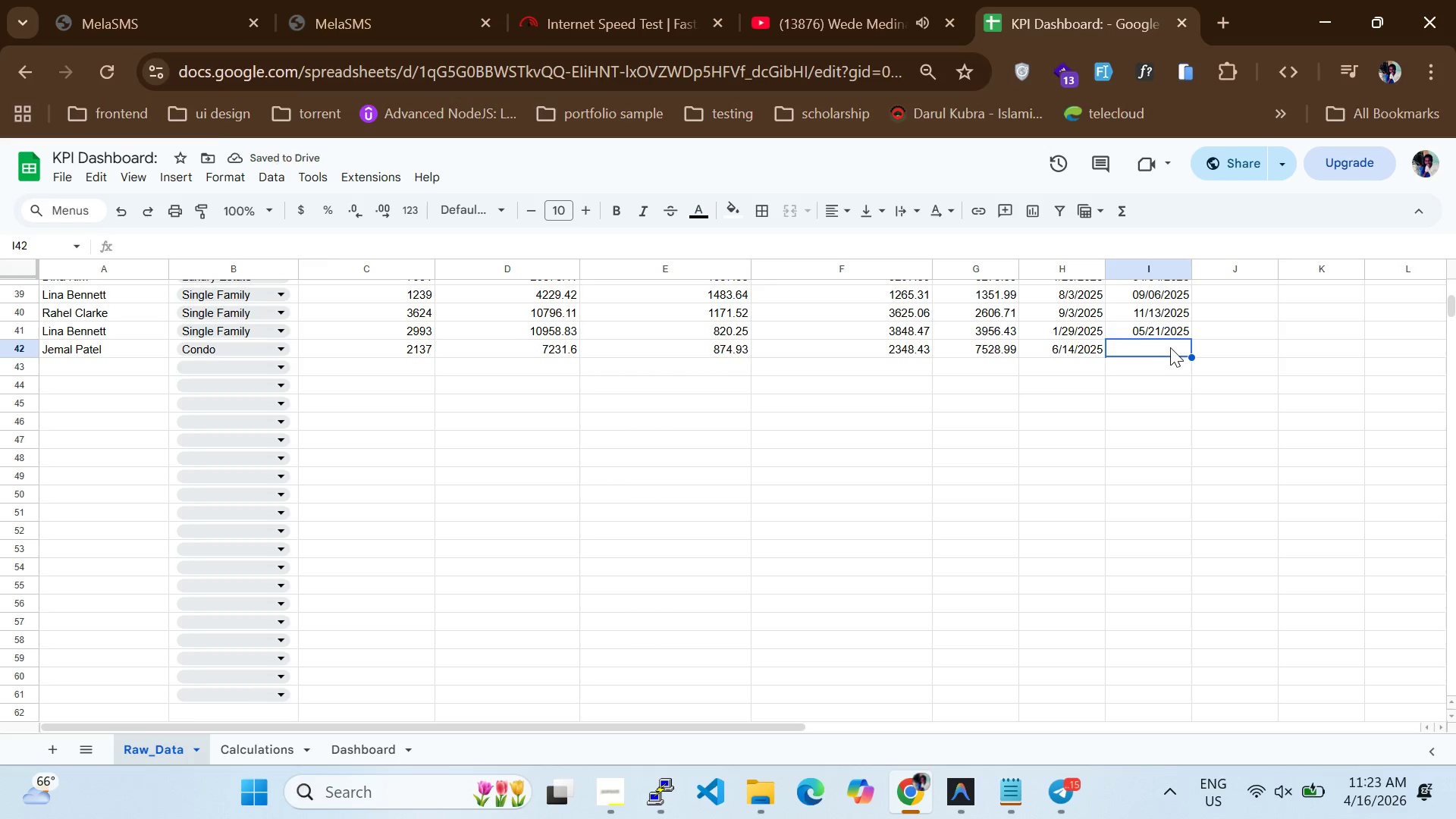 
type(09/1/2025)
 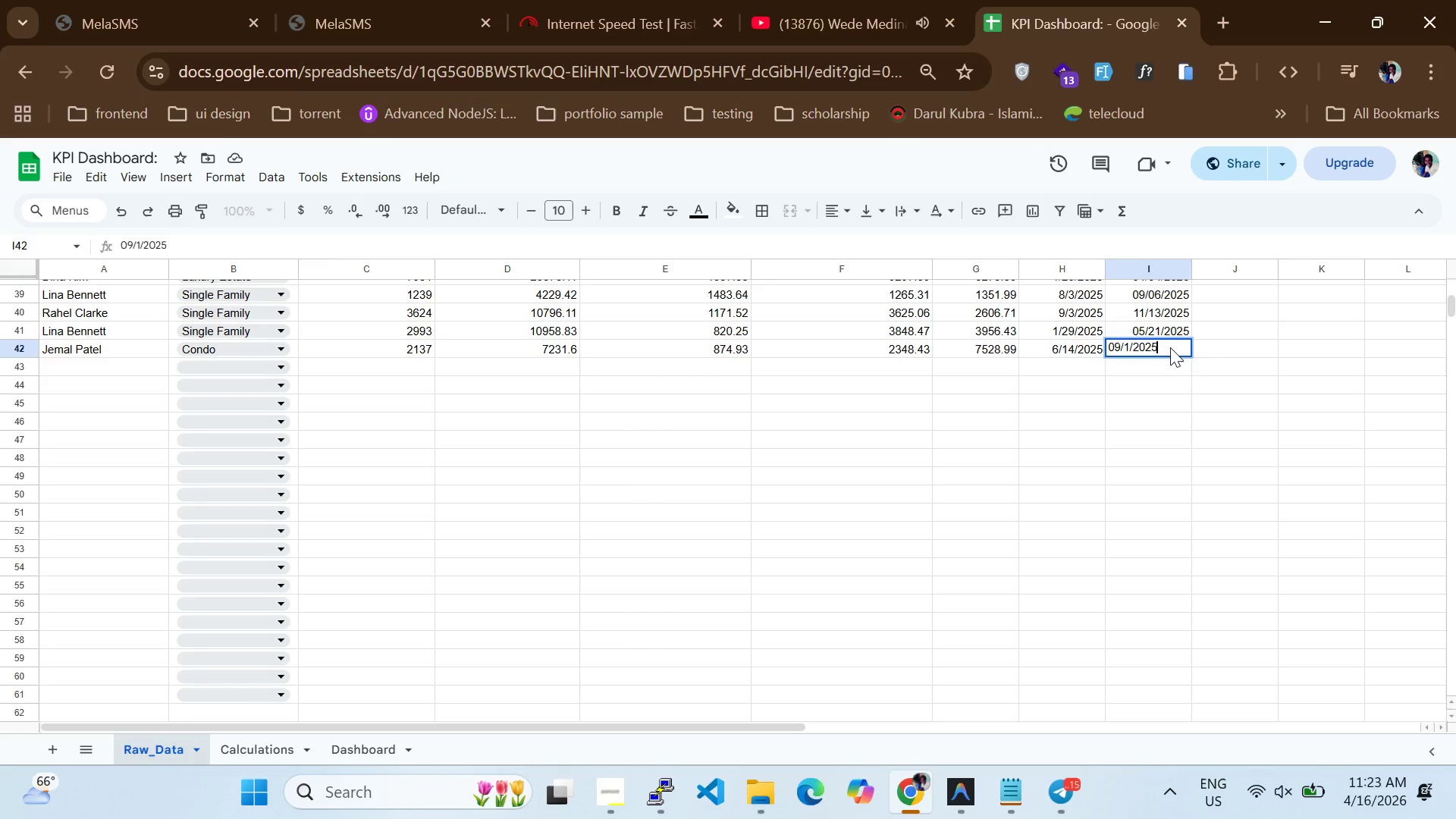 
key(Enter)
 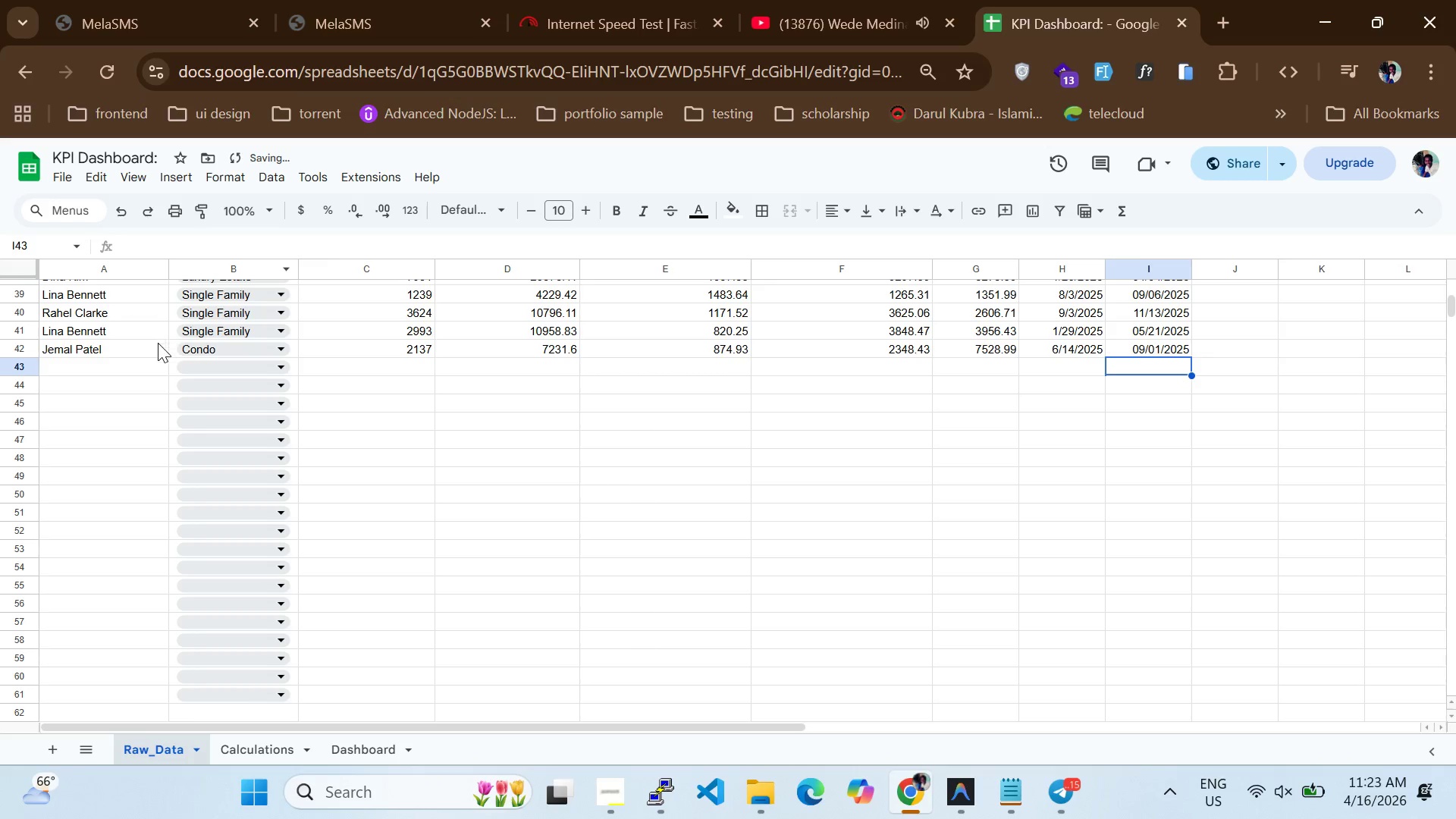 
left_click([132, 370])
 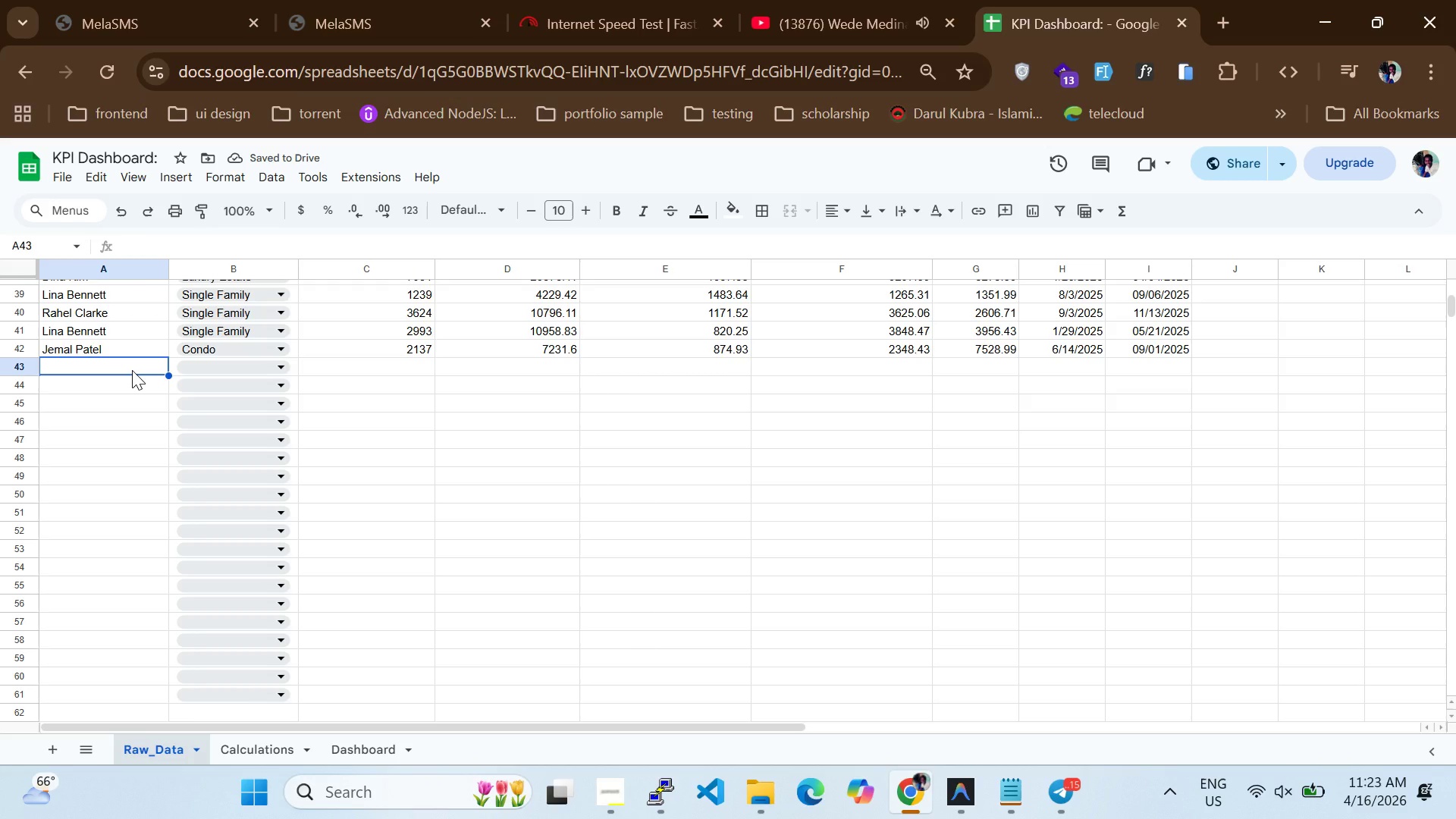 
key(CapsLock)
 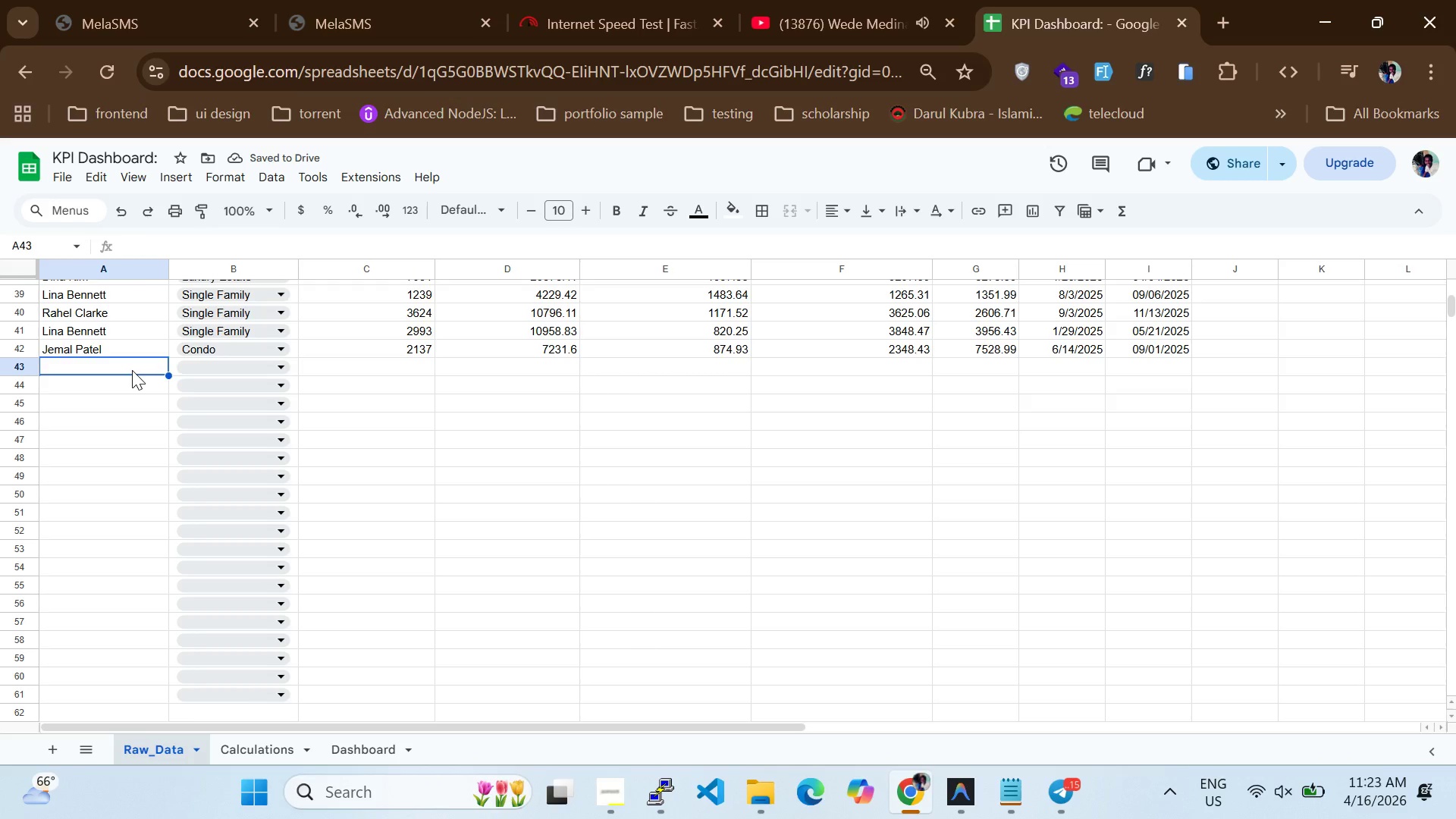 
key(T)
 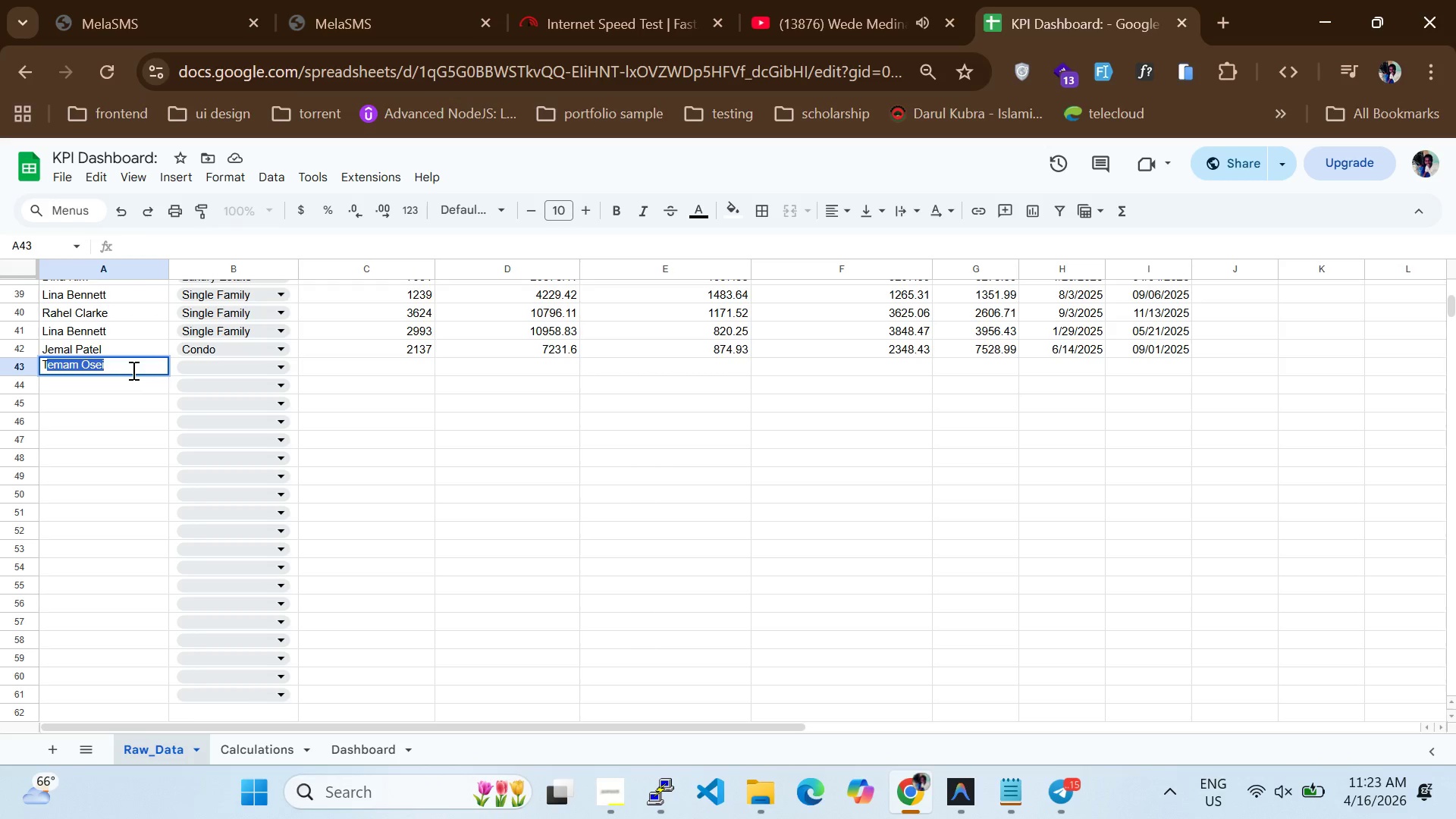 
key(CapsLock)
 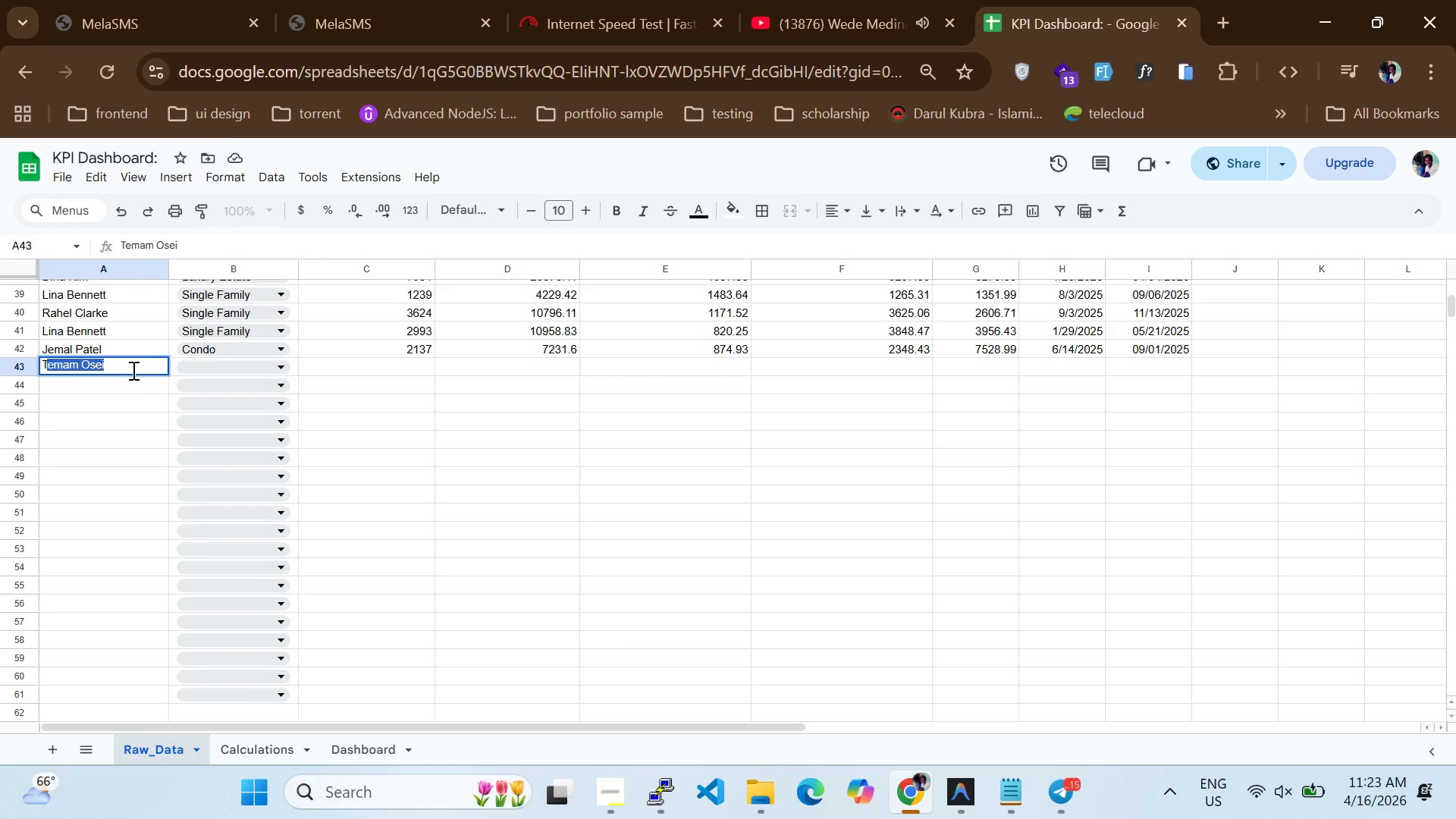 
key(Tab)
 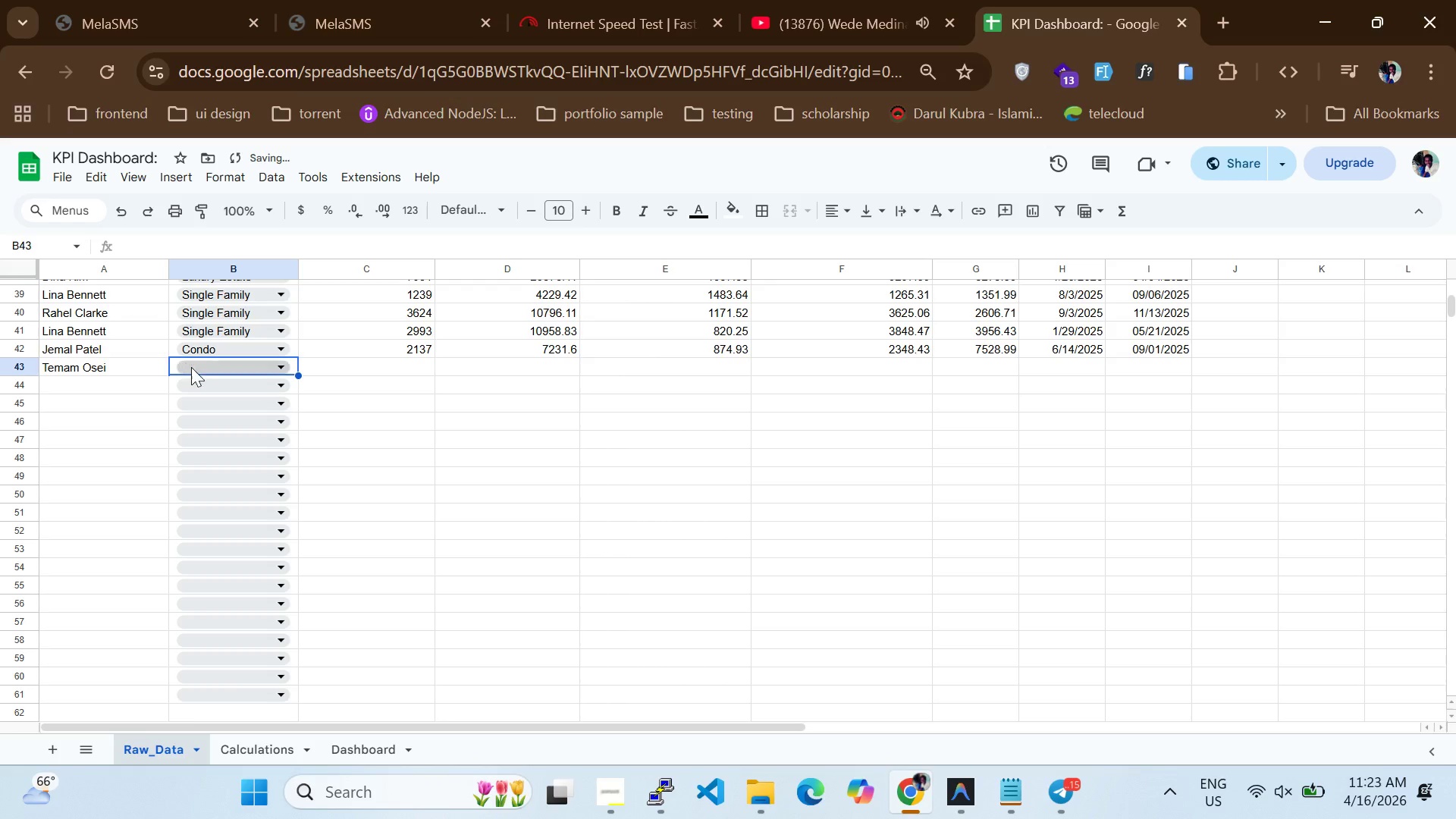 
left_click([192, 368])
 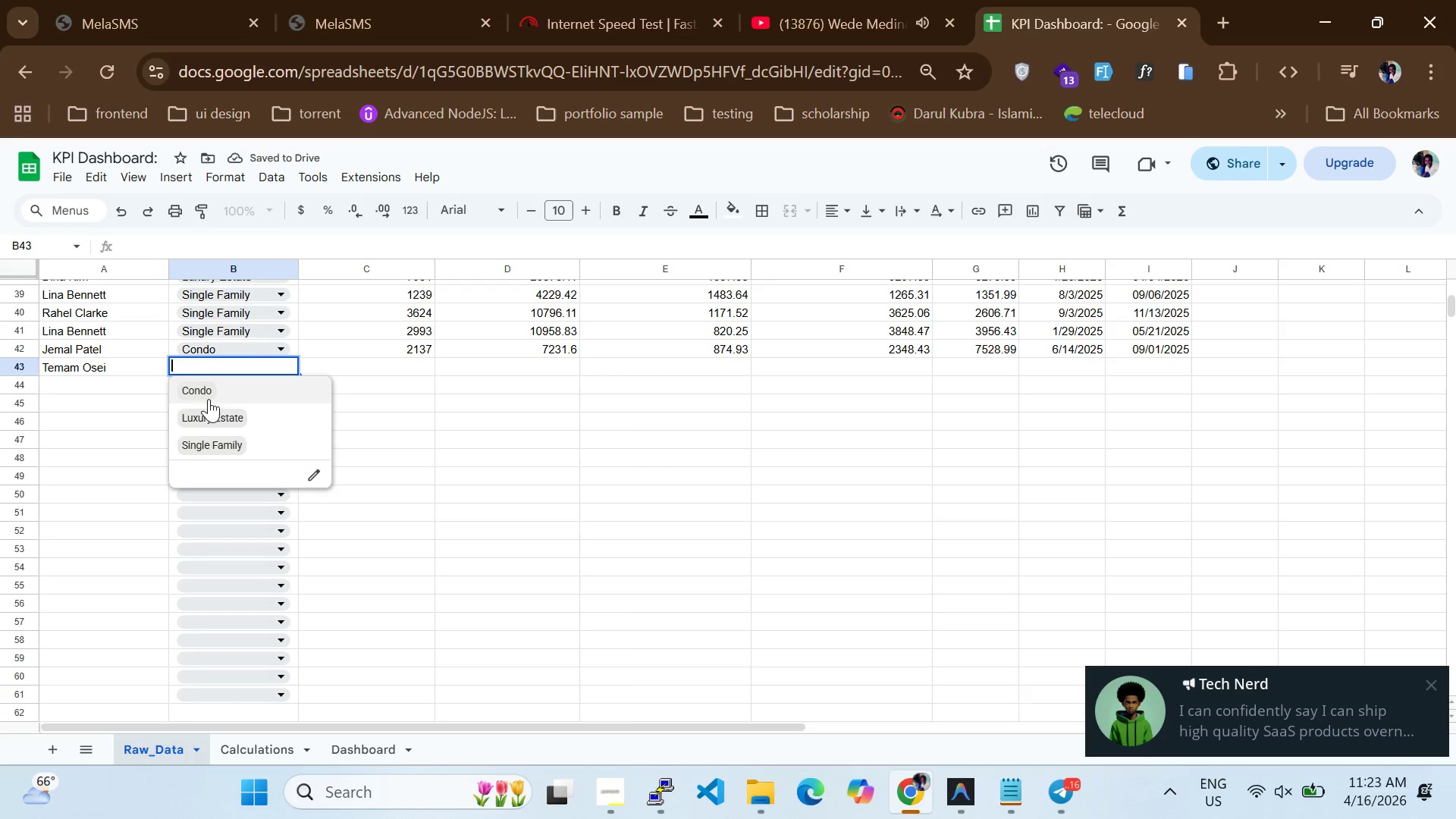 
left_click([215, 391])
 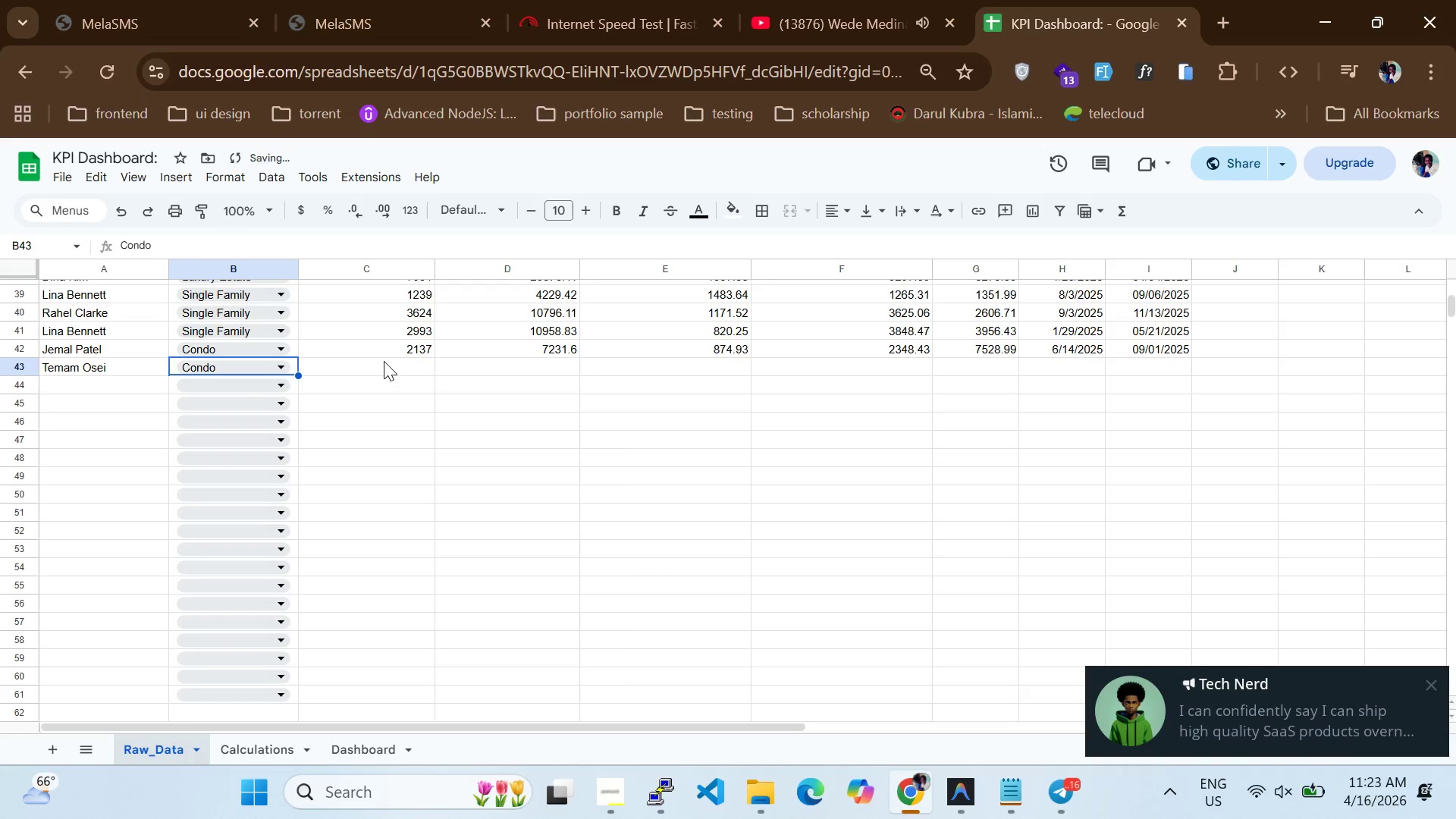 
left_click([386, 361])
 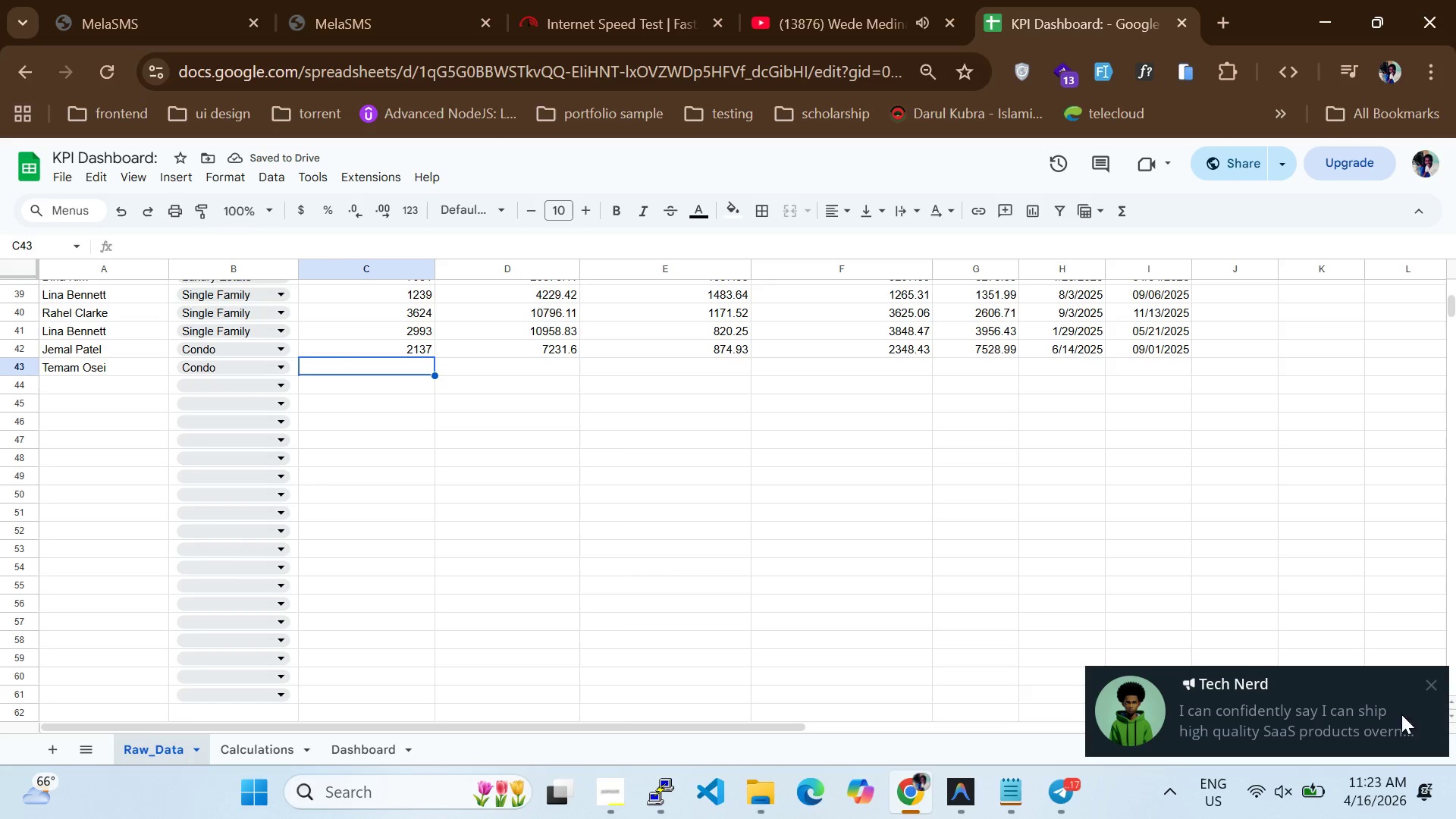 
left_click([1445, 677])
 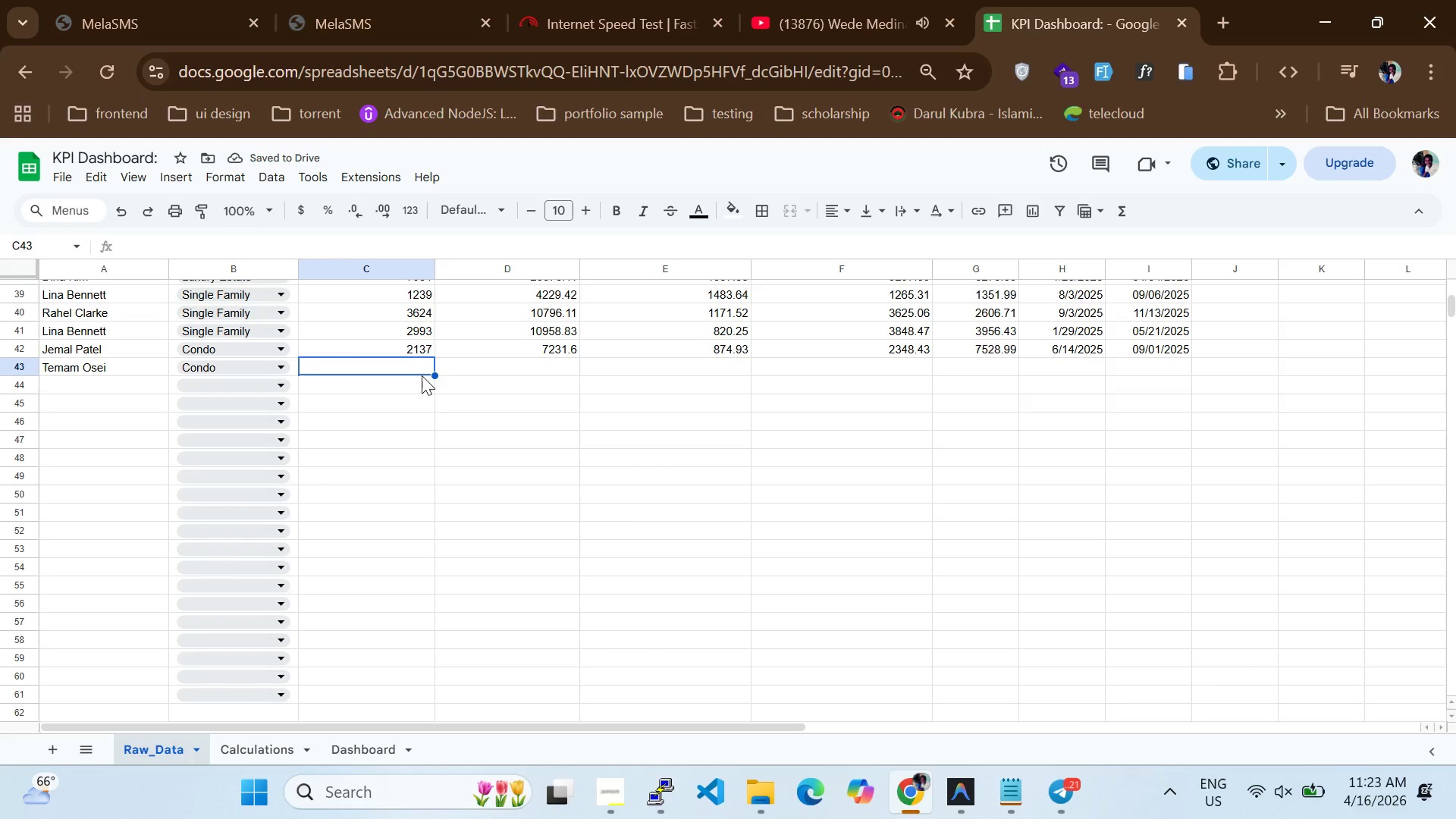 
left_click([421, 375])
 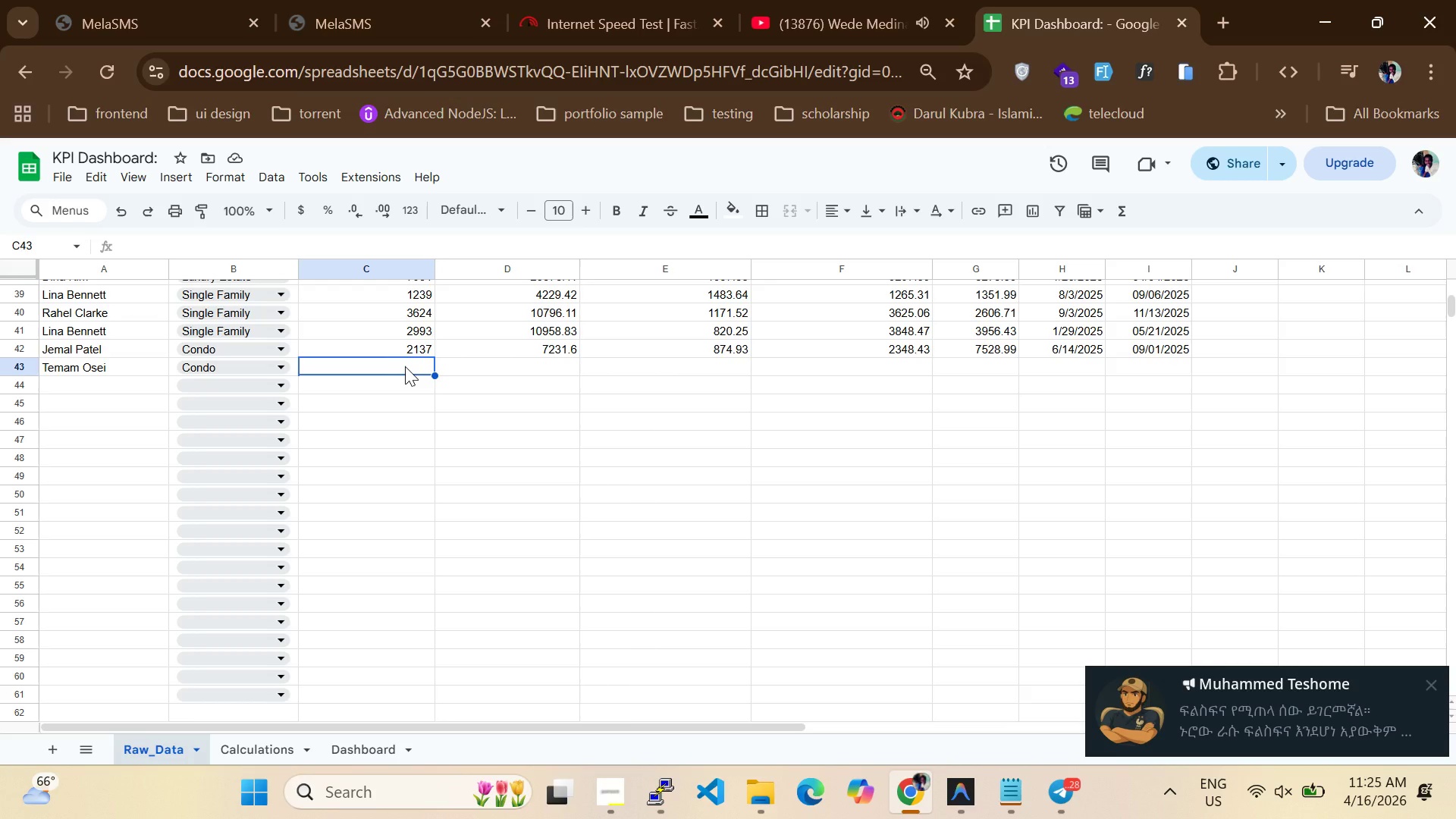 
wait(89.08)
 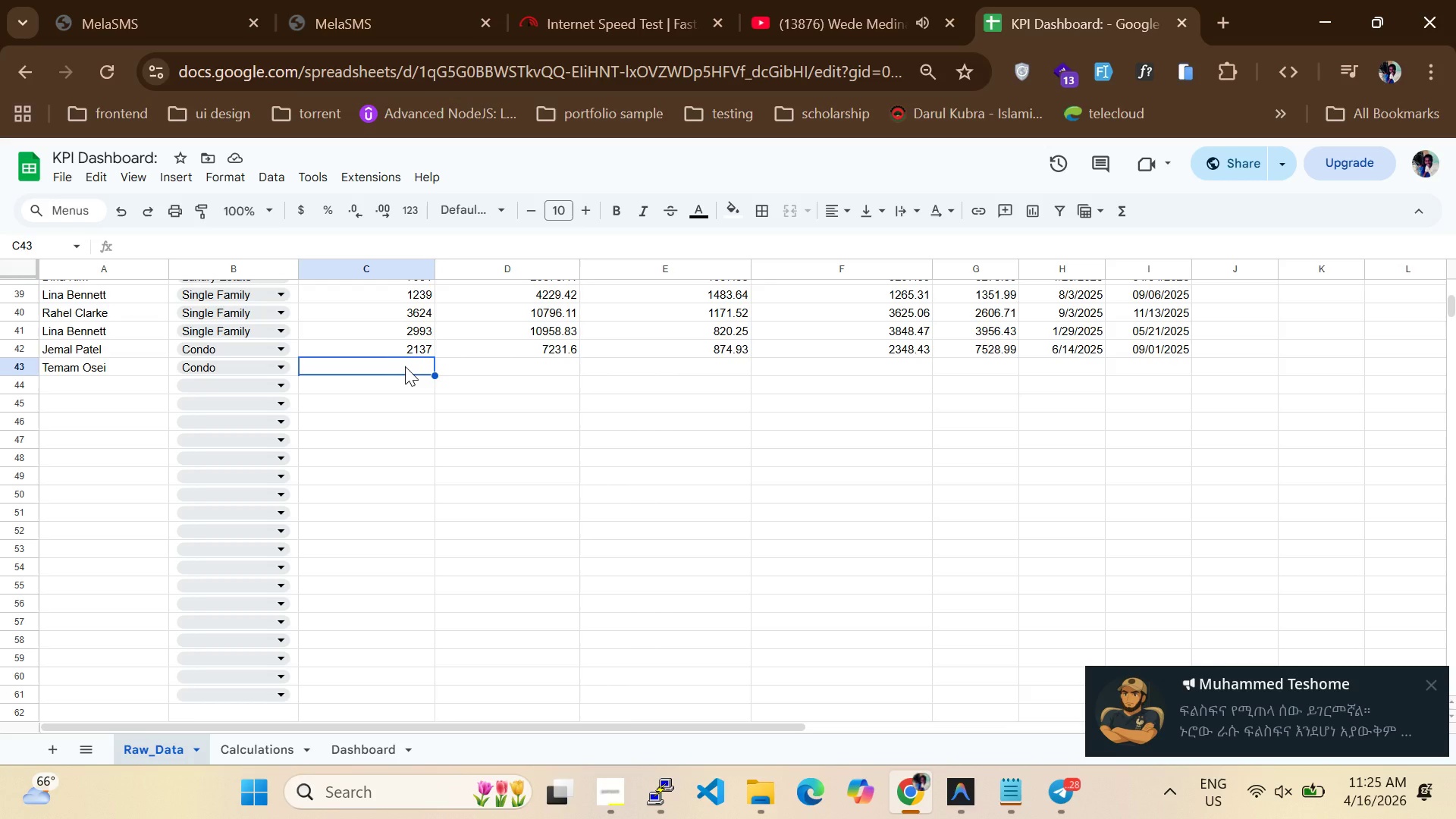 
type(1992)
 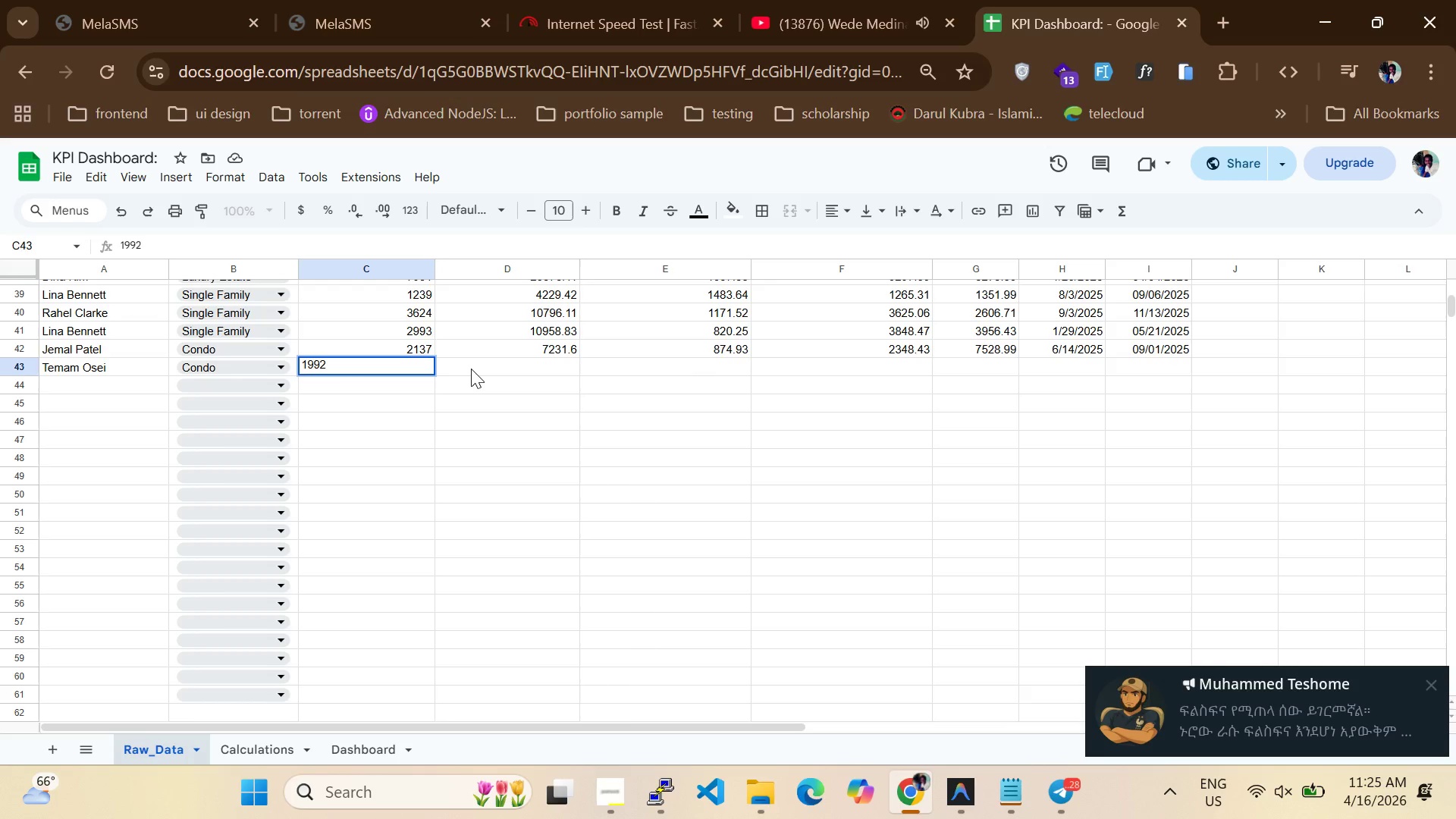 
left_click([472, 369])
 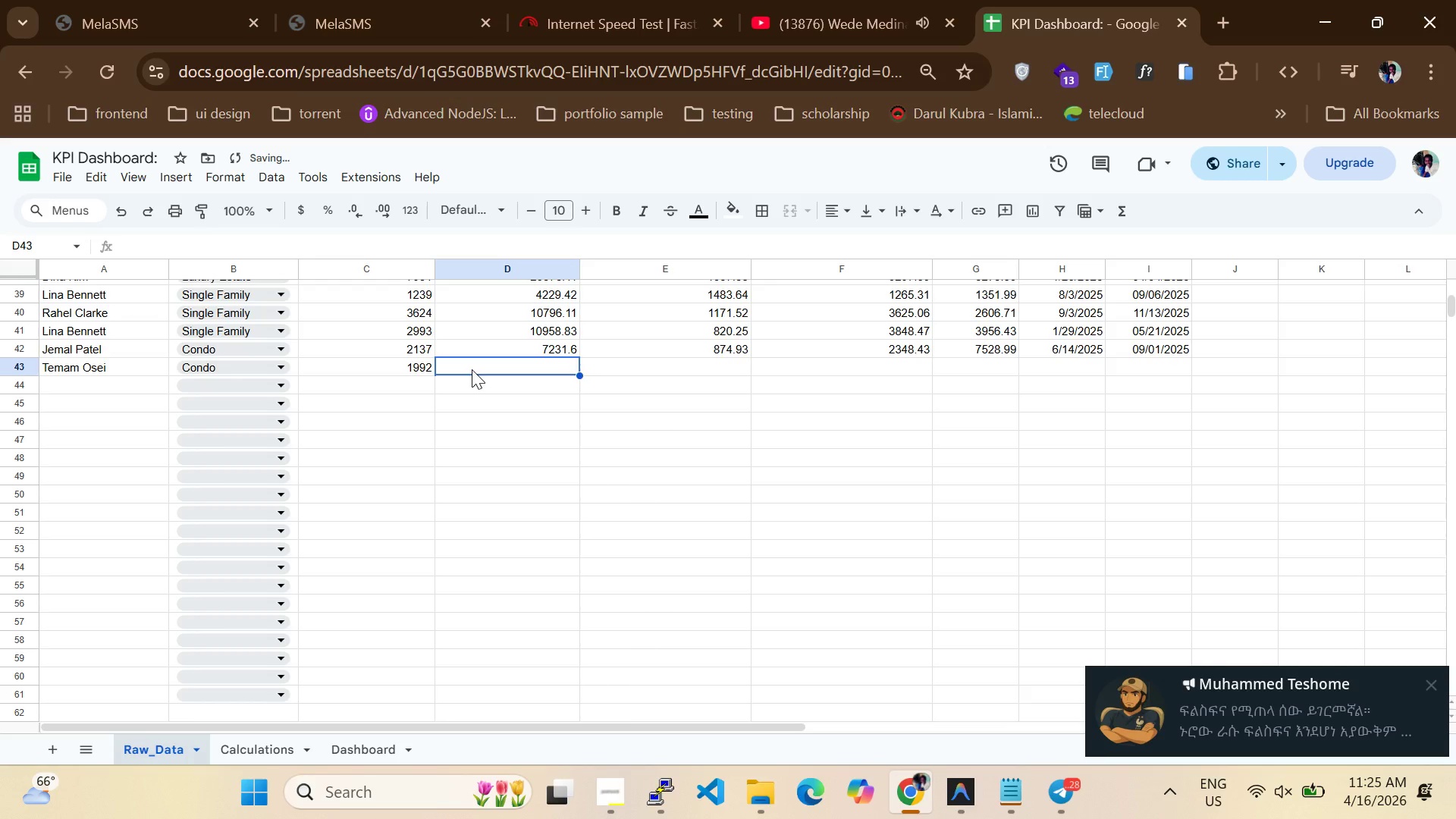 
type(6574.23)
 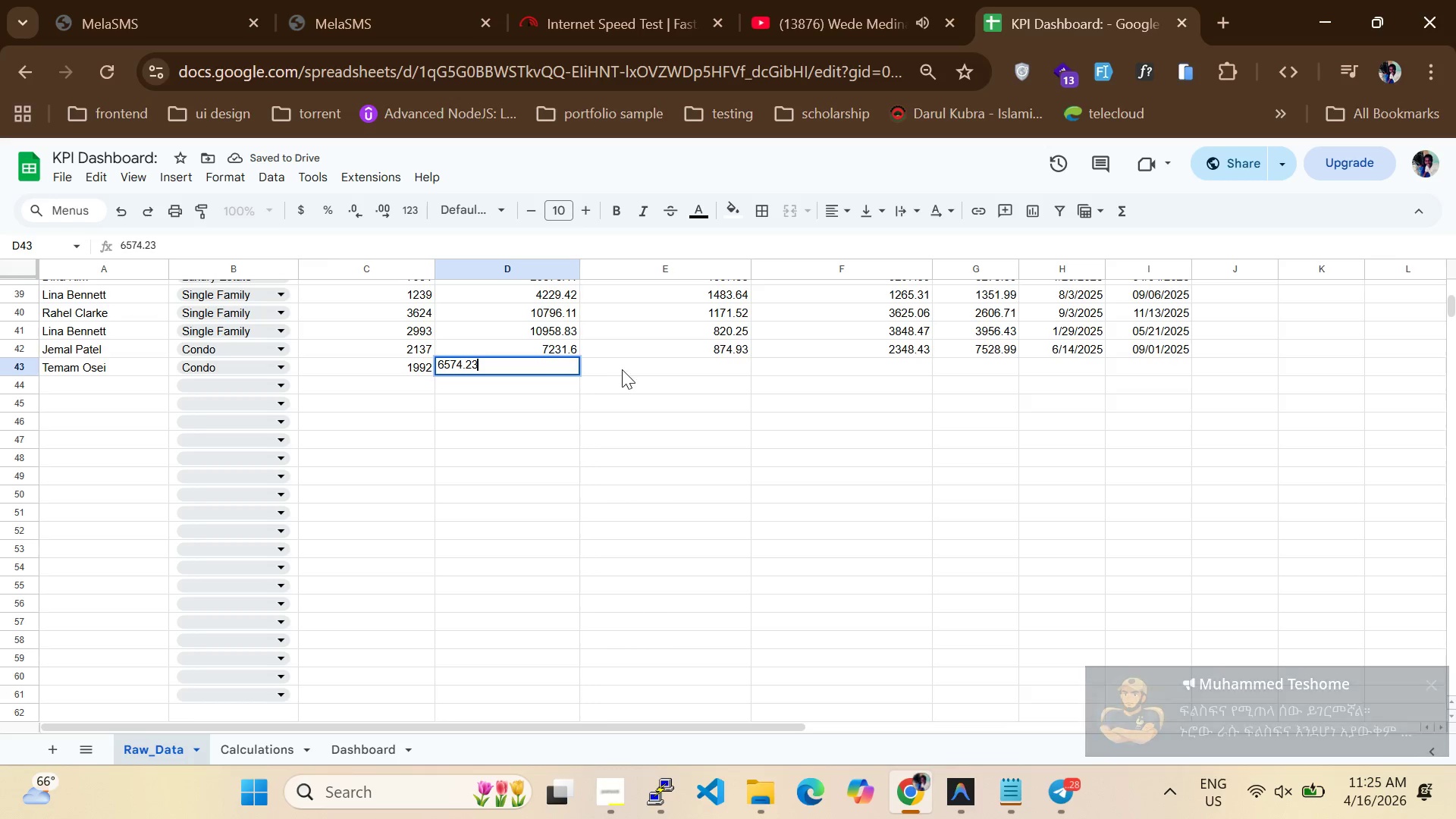 
left_click([630, 366])
 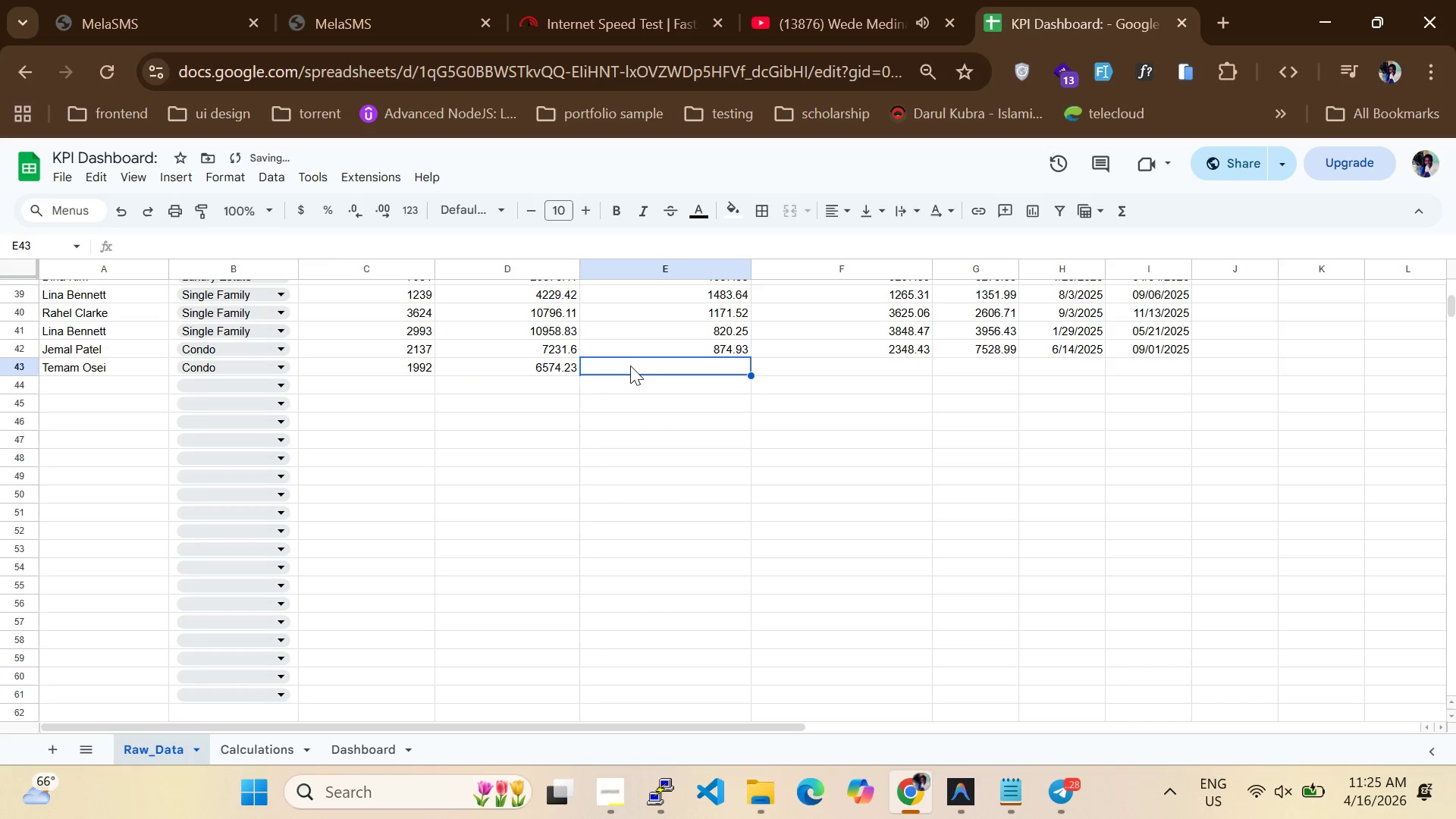 
type(543.65)
 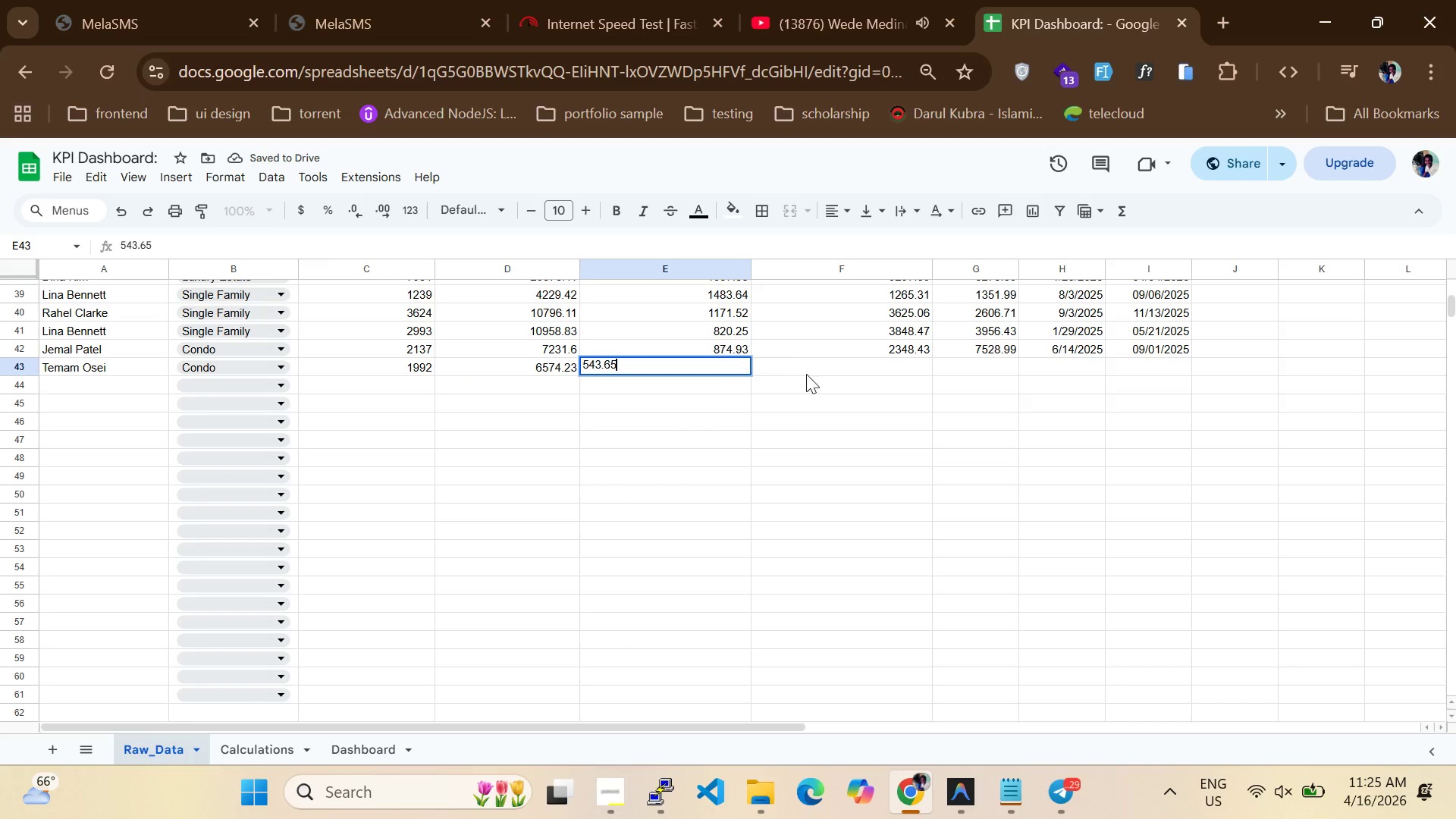 
left_click([808, 376])
 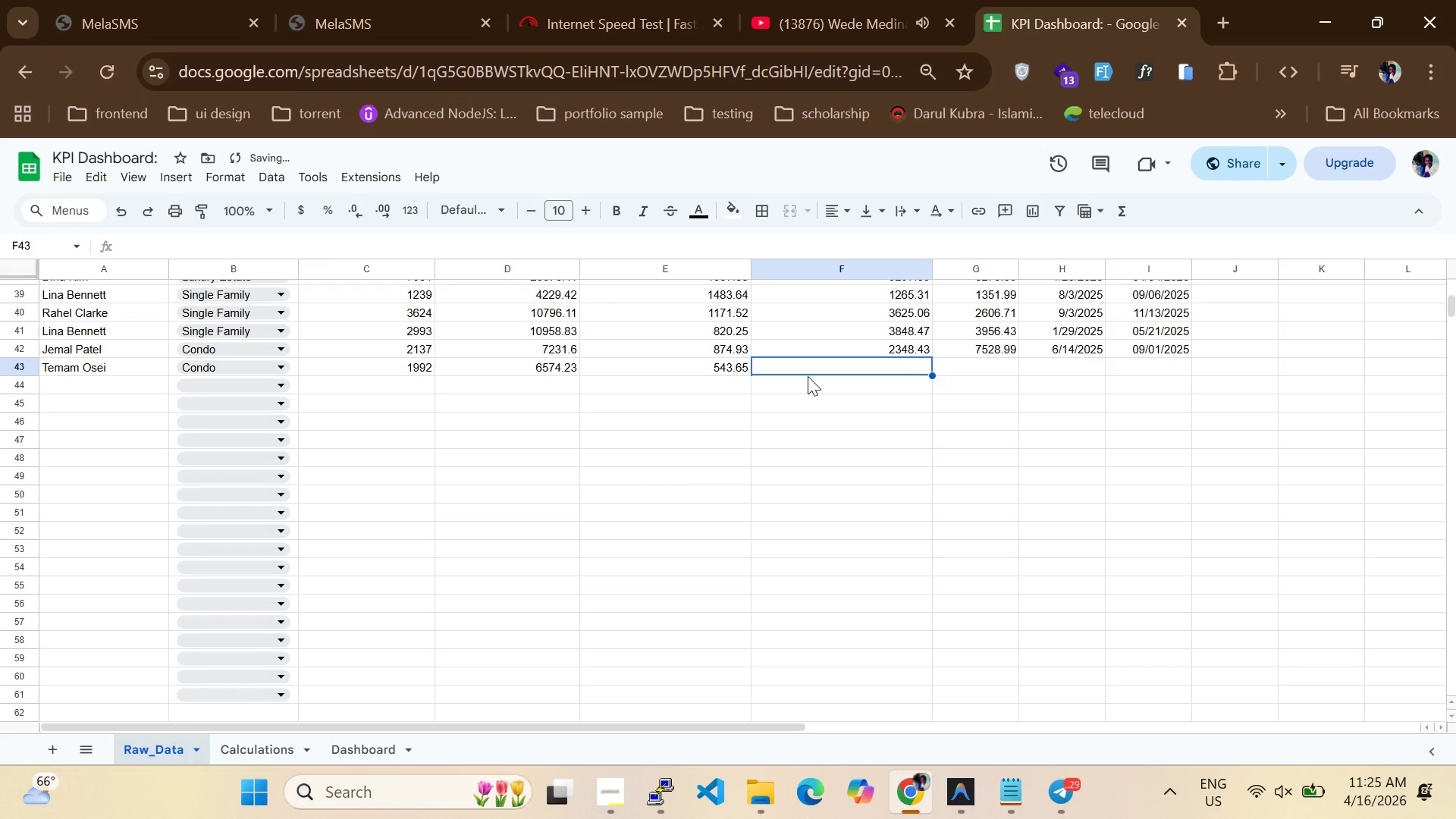 
type(4387.99)
 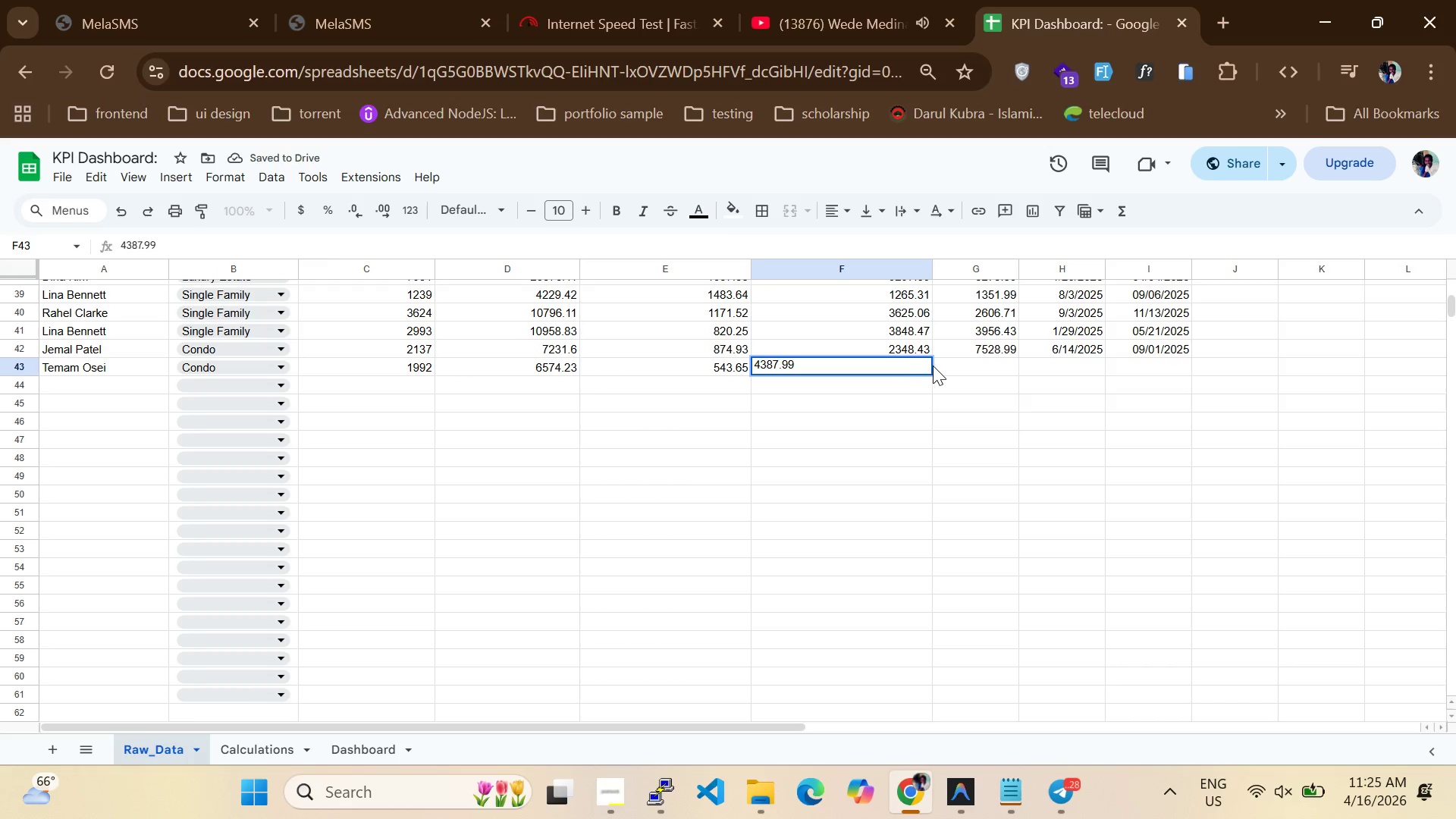 
left_click([962, 366])
 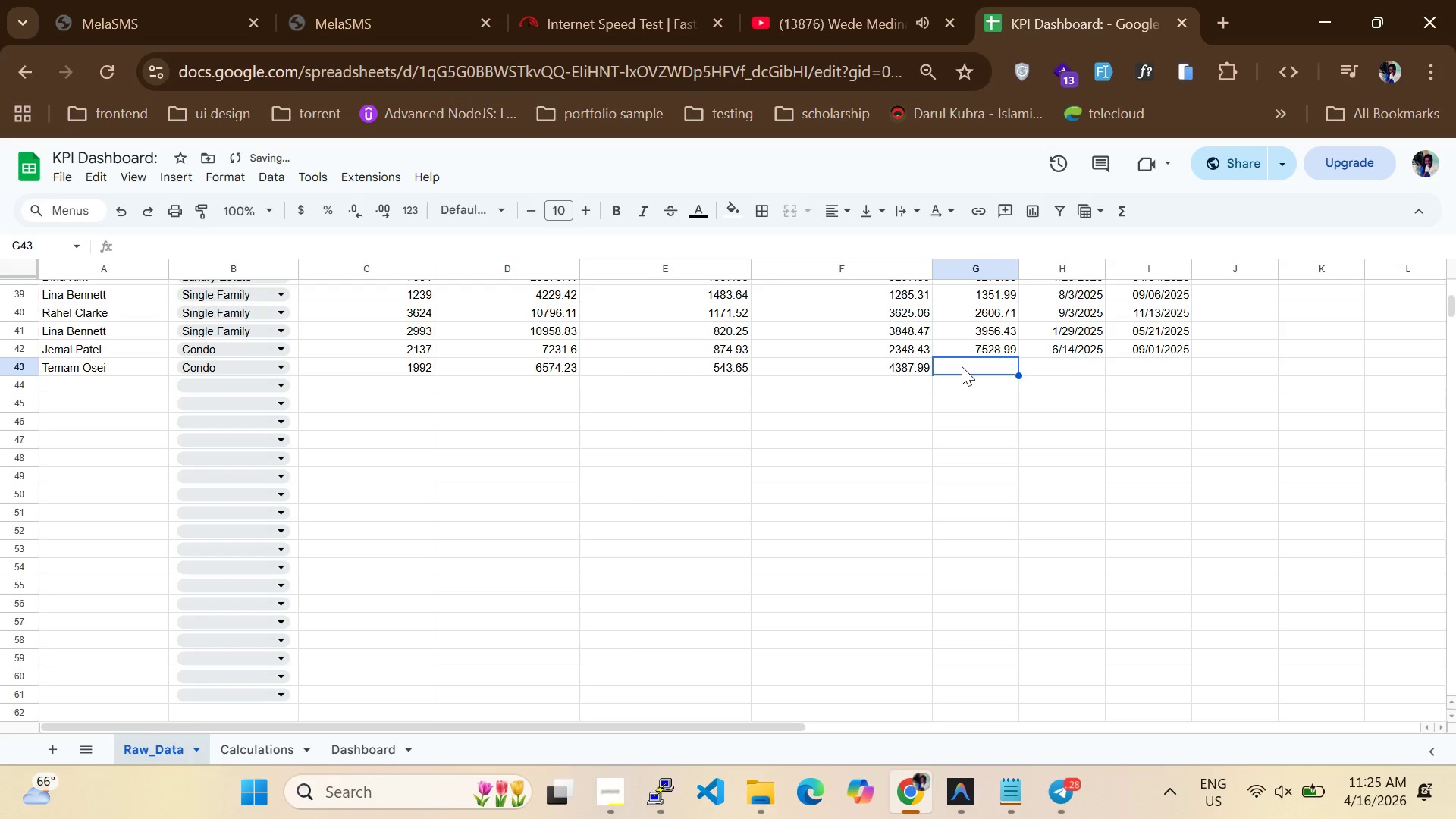 
type(6777)
 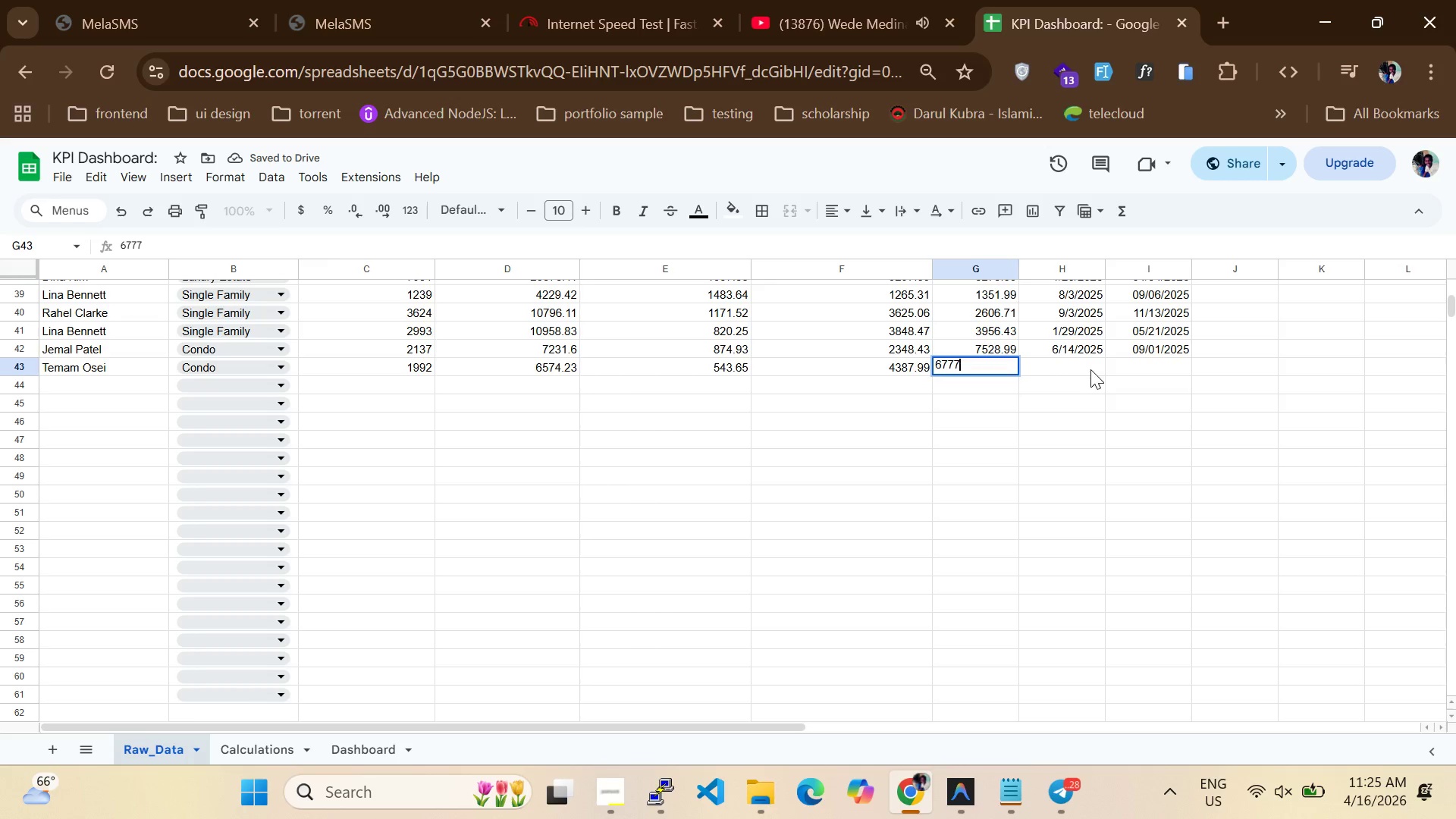 
left_click([1092, 369])
 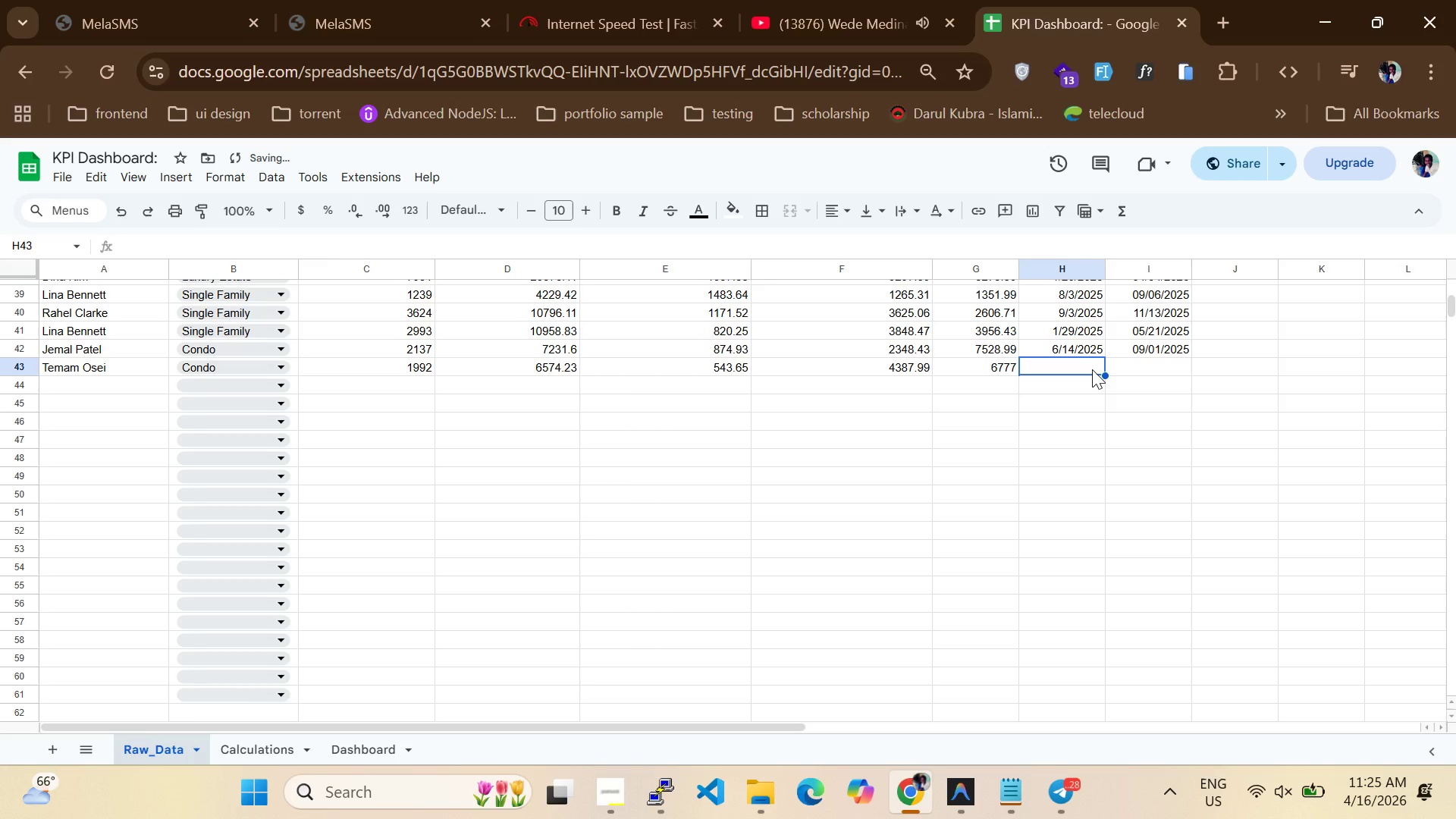 
type(8/3/2025)
 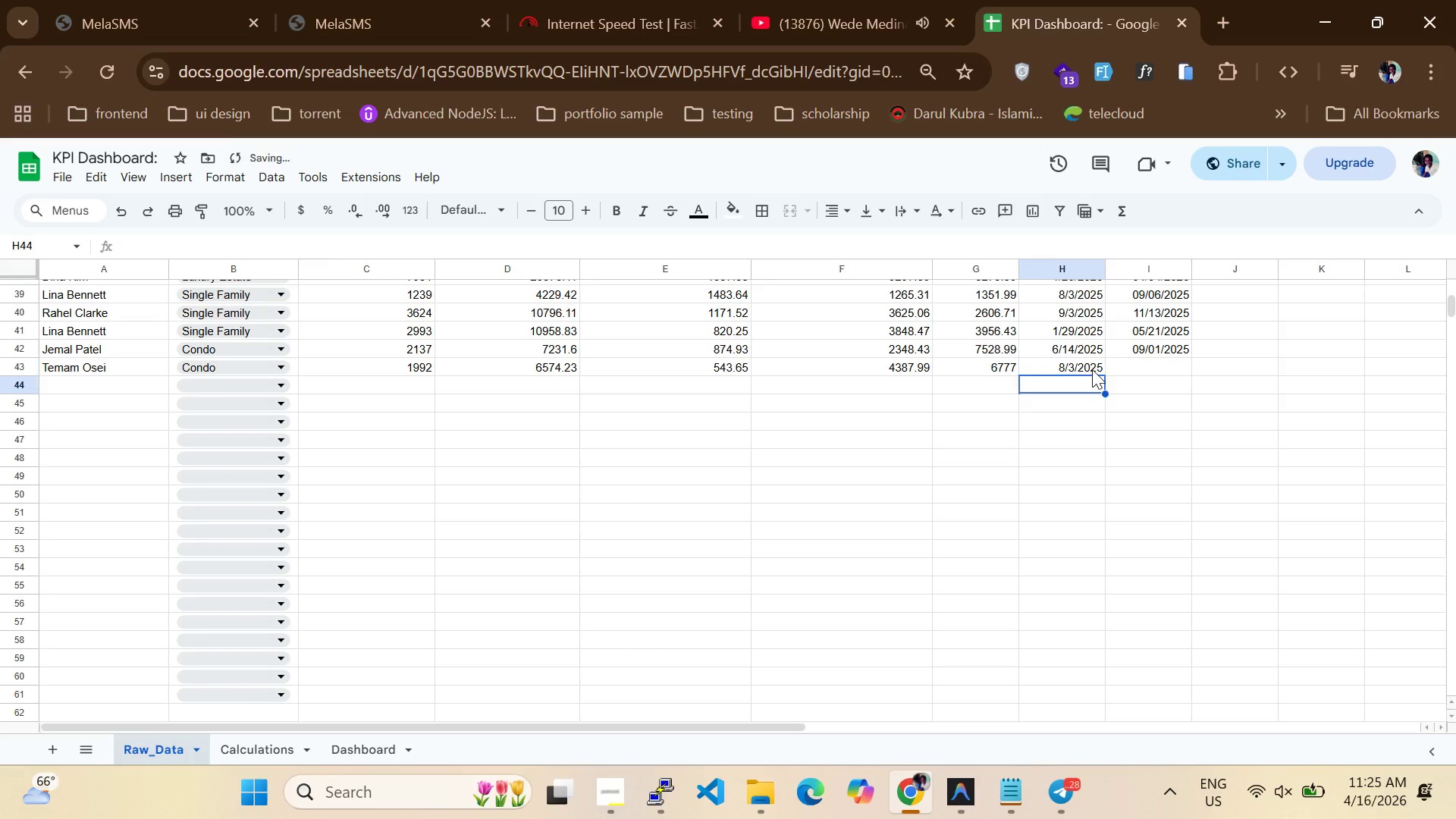 
key(Enter)
 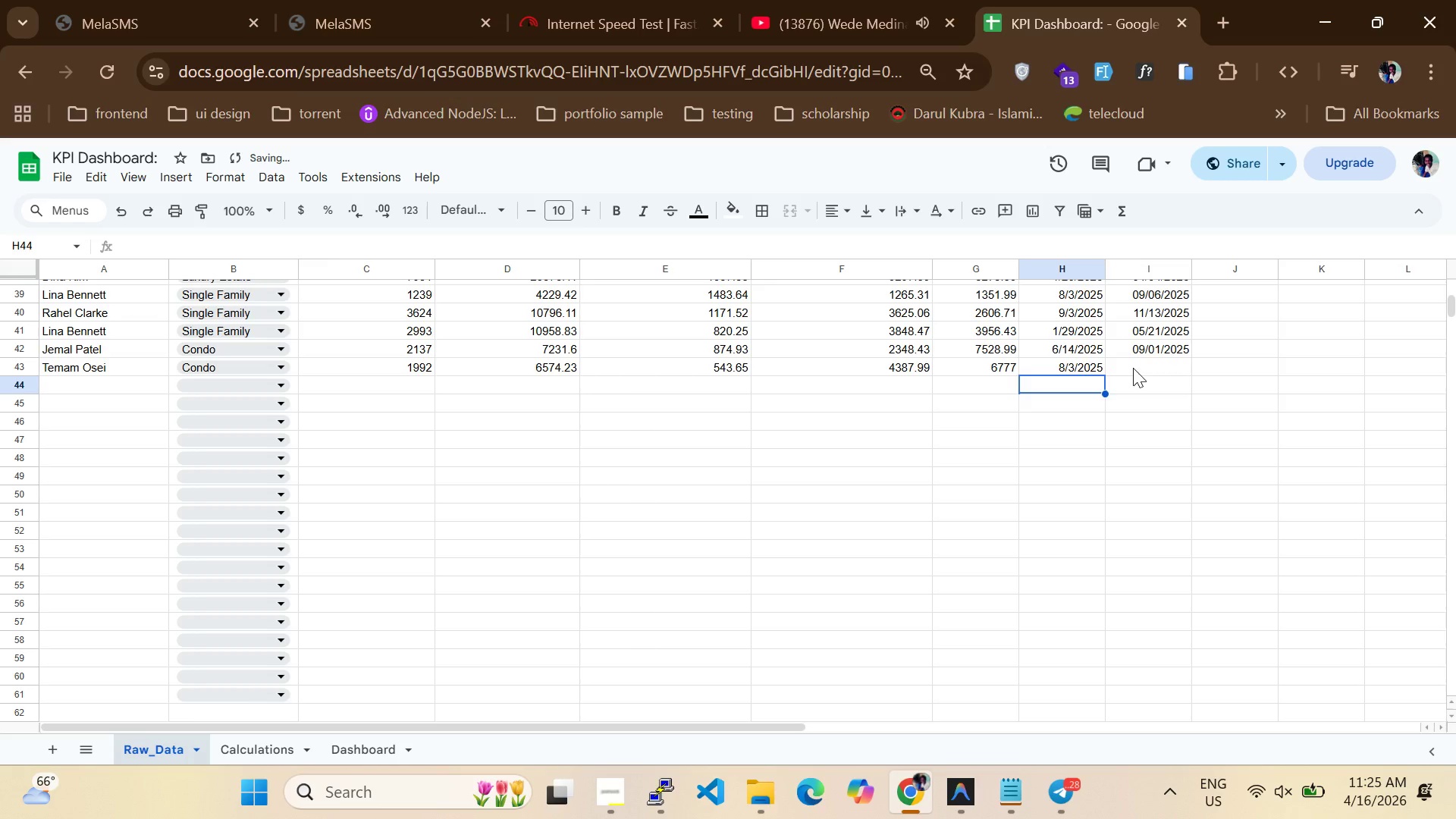 
left_click([1135, 368])
 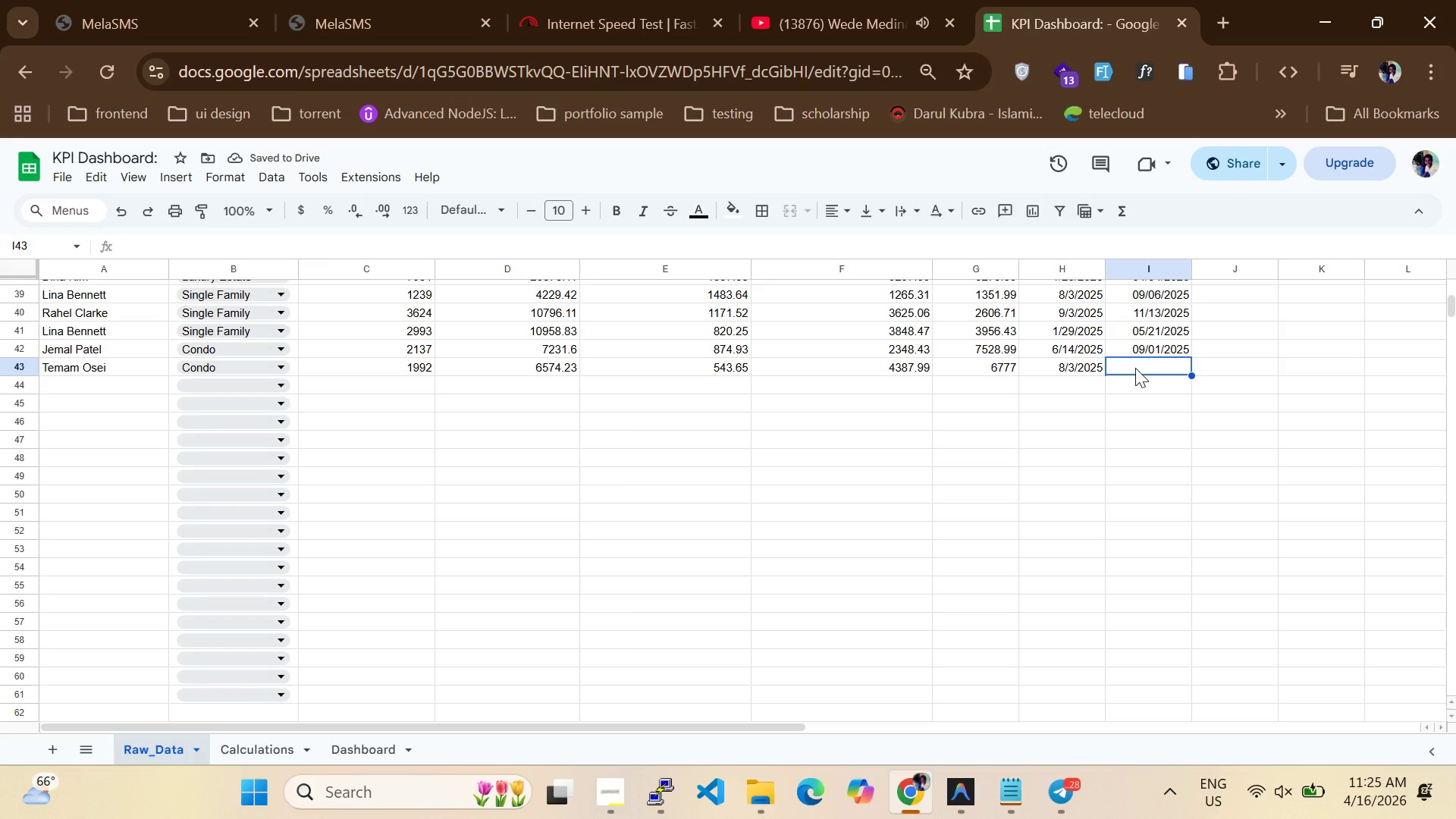 
type(01/01/2026)
 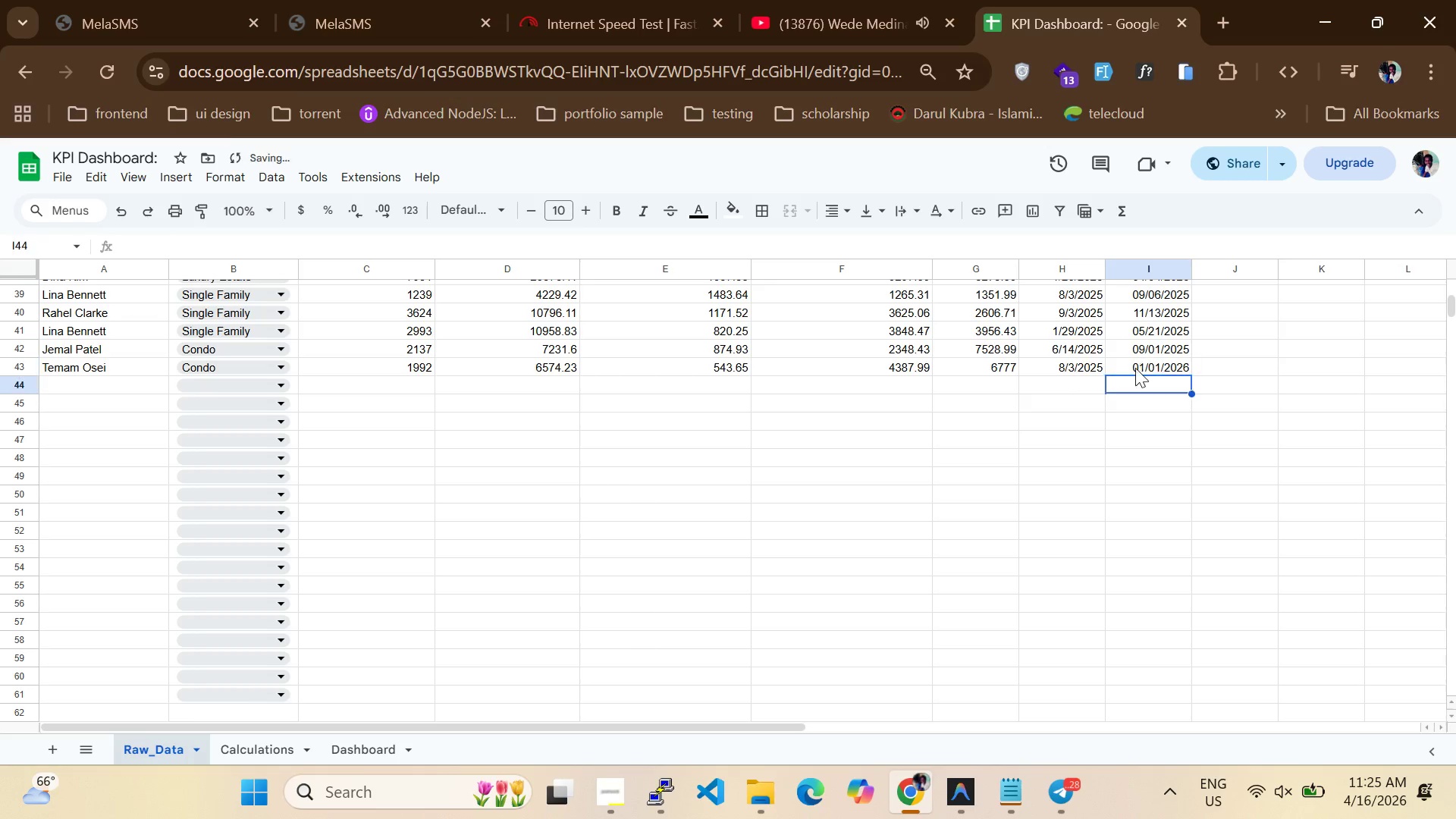 
key(Enter)
 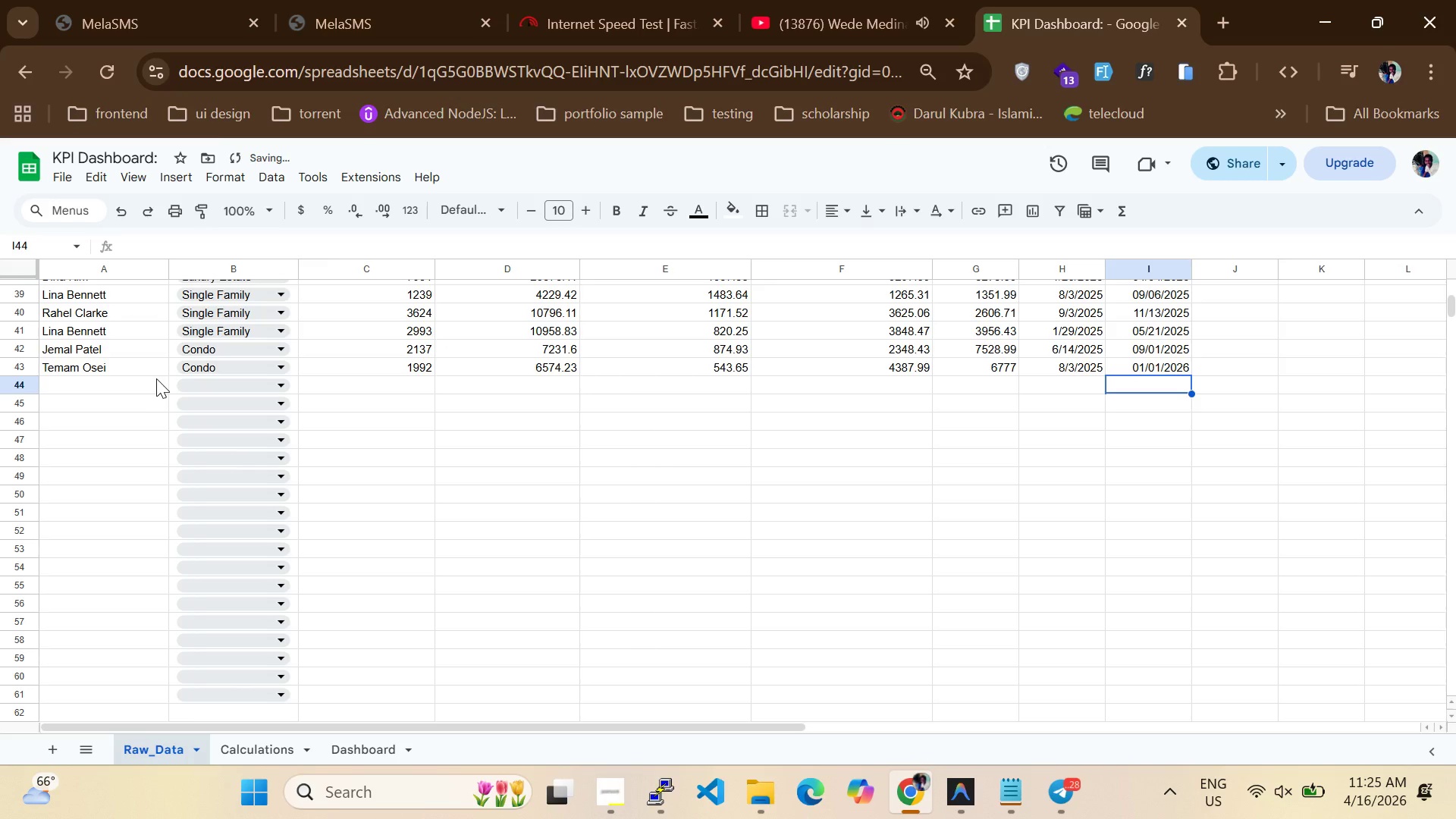 
left_click([130, 387])
 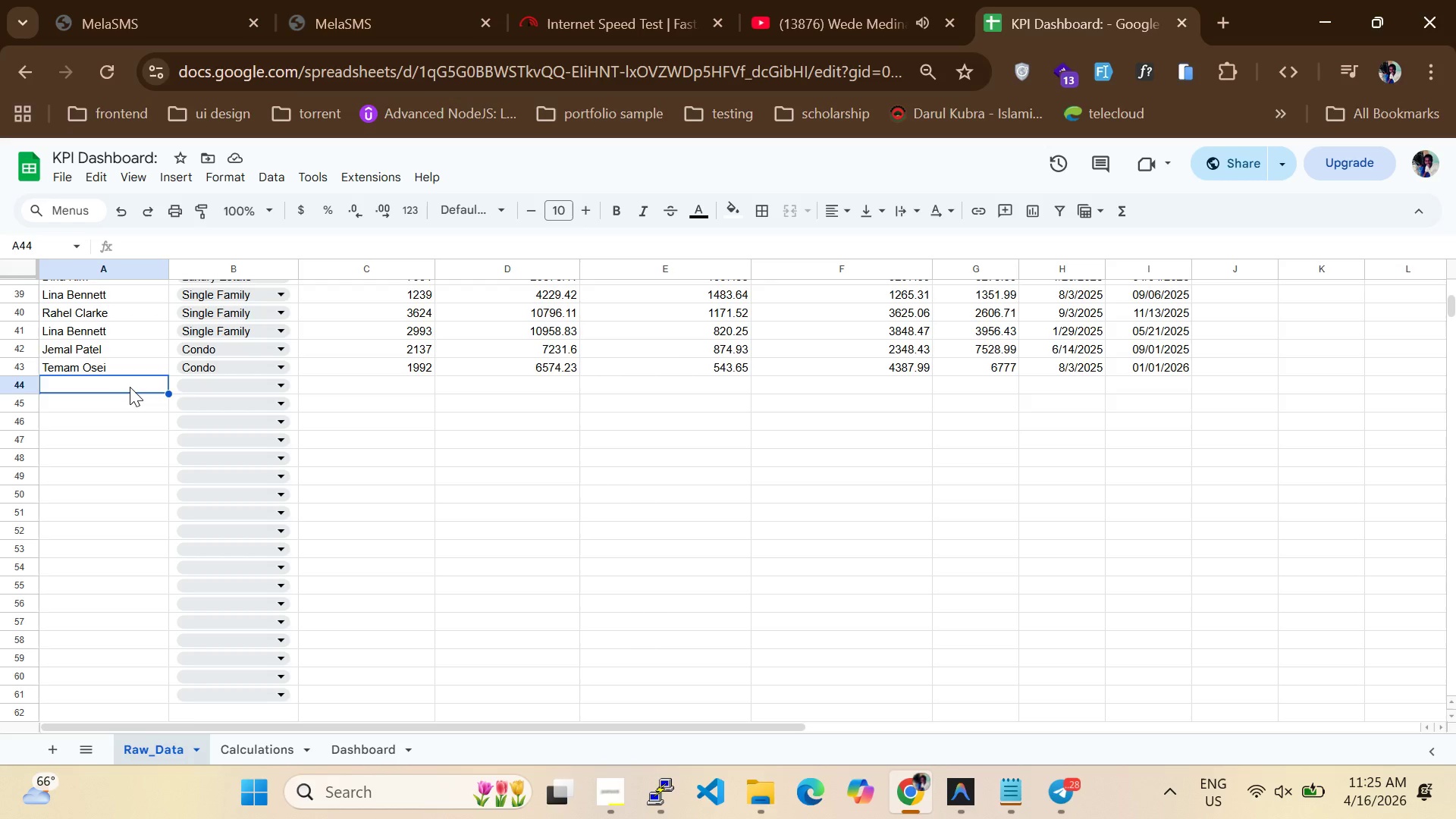 
wait(7.28)
 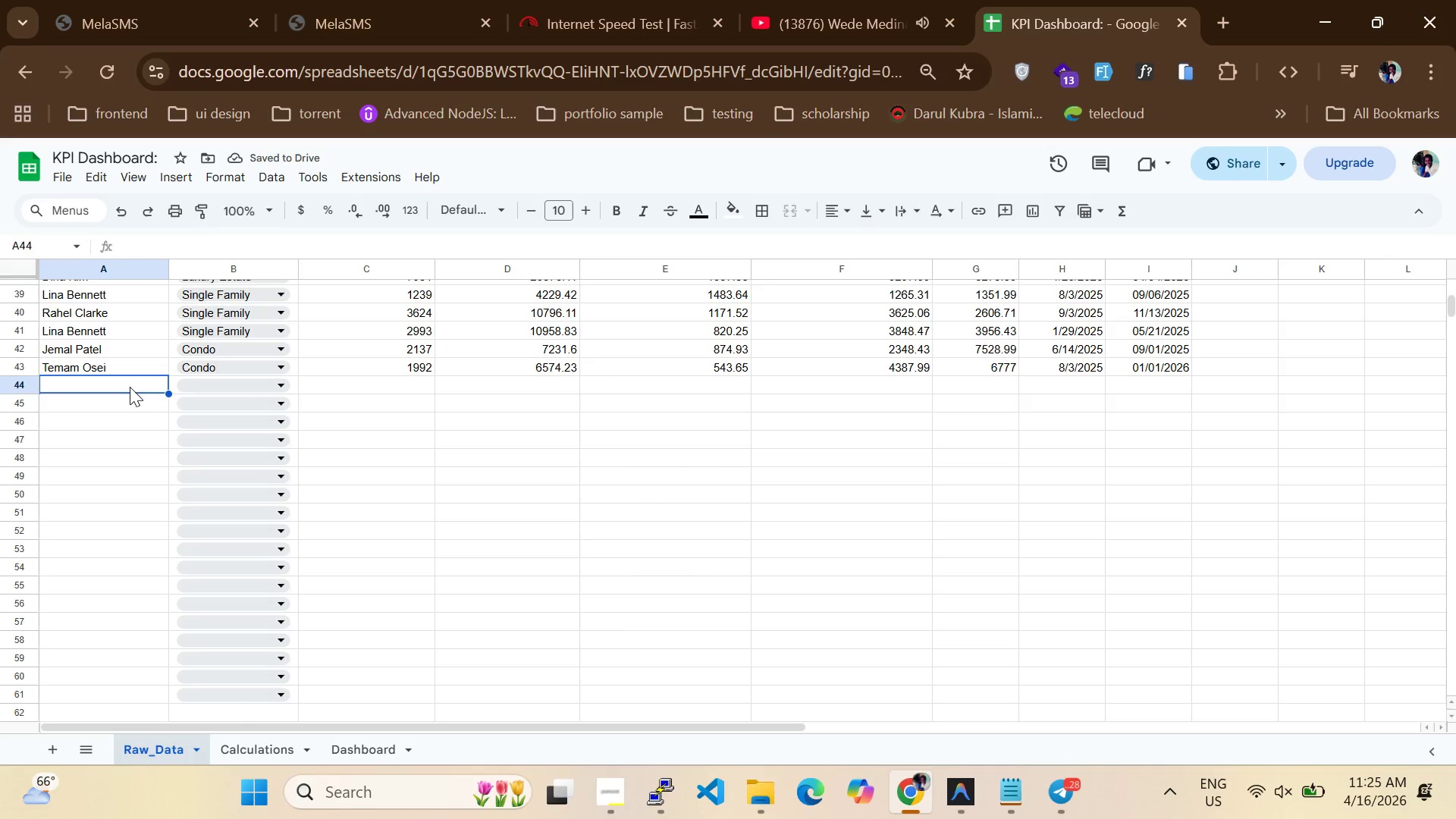 
key(CapsLock)
 